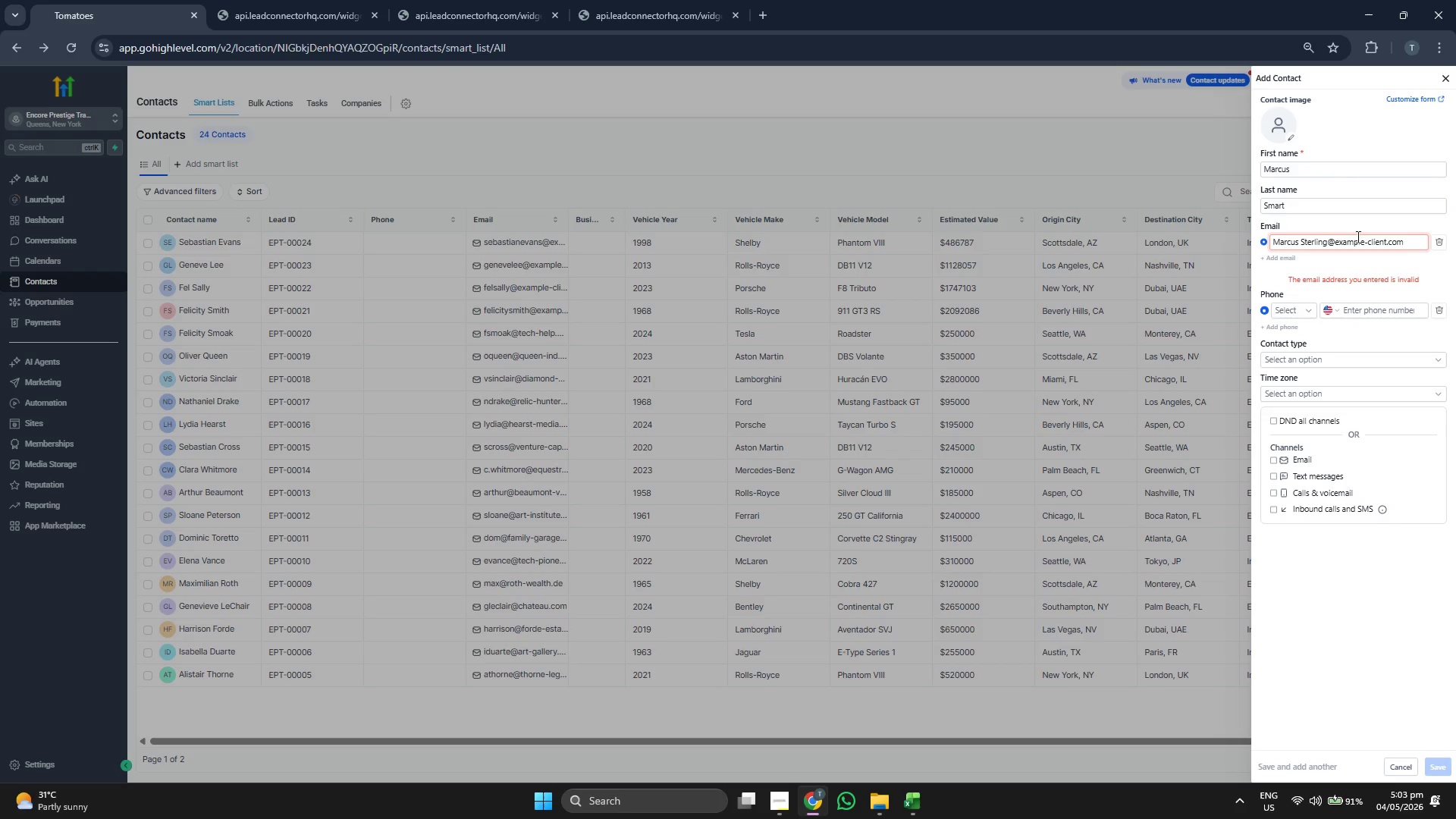 
key(ArrowRight)
 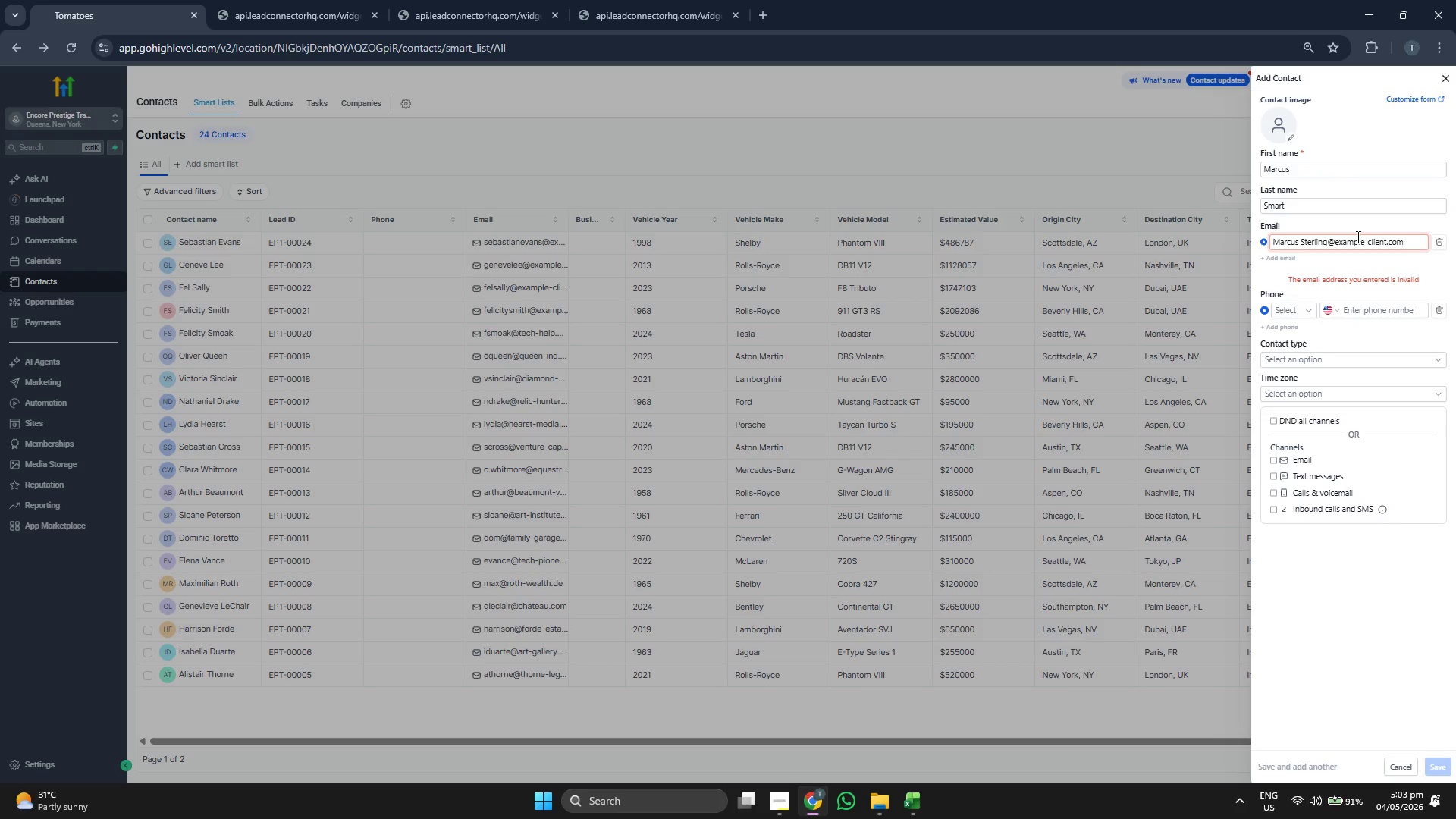 
key(Backspace)
key(Backspace)
key(Backspace)
key(Backspace)
key(Backspace)
key(Backspace)
key(Backspace)
key(Backspace)
key(Backspace)
type(Smart)
 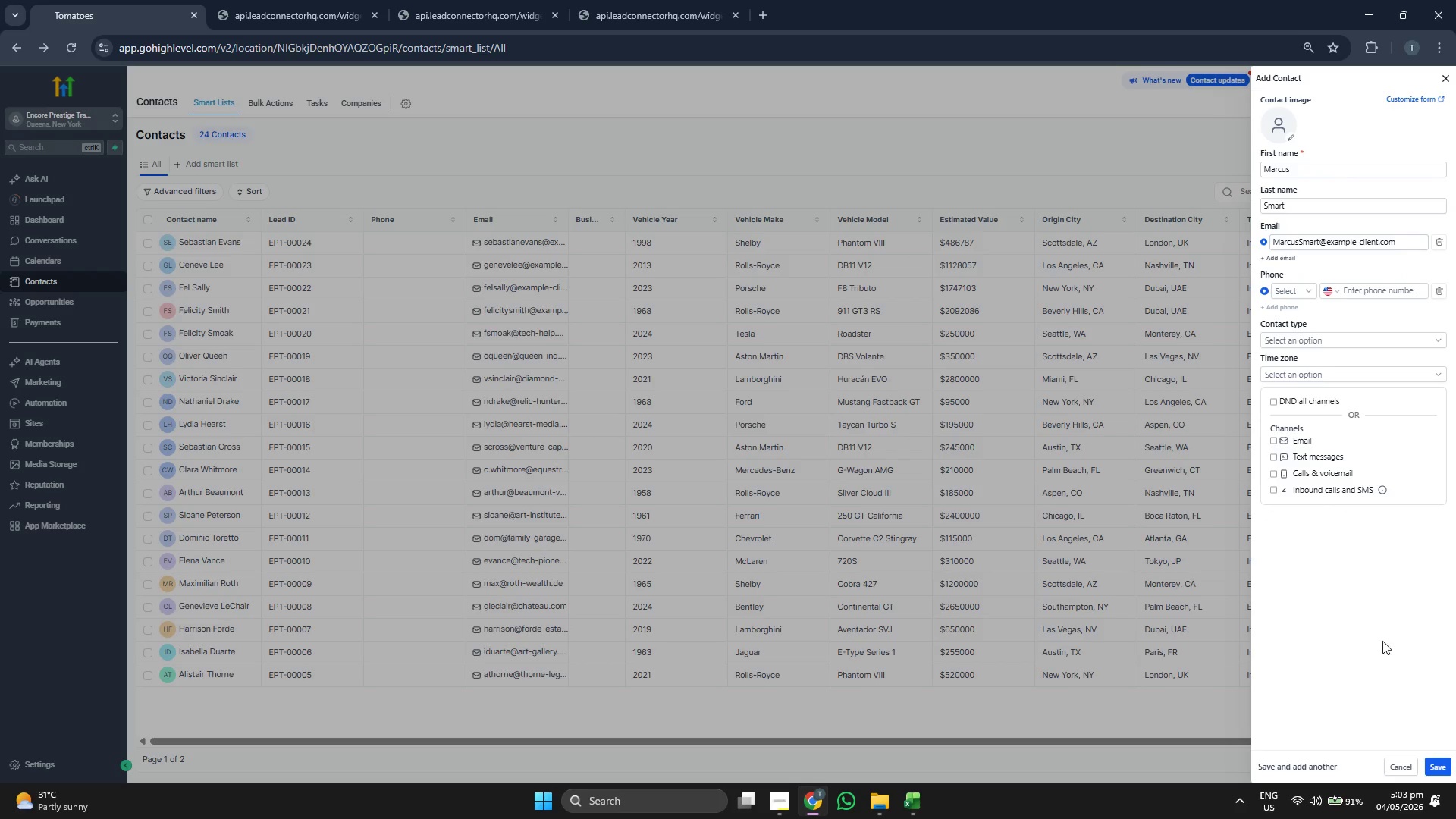 
left_click([1449, 774])
 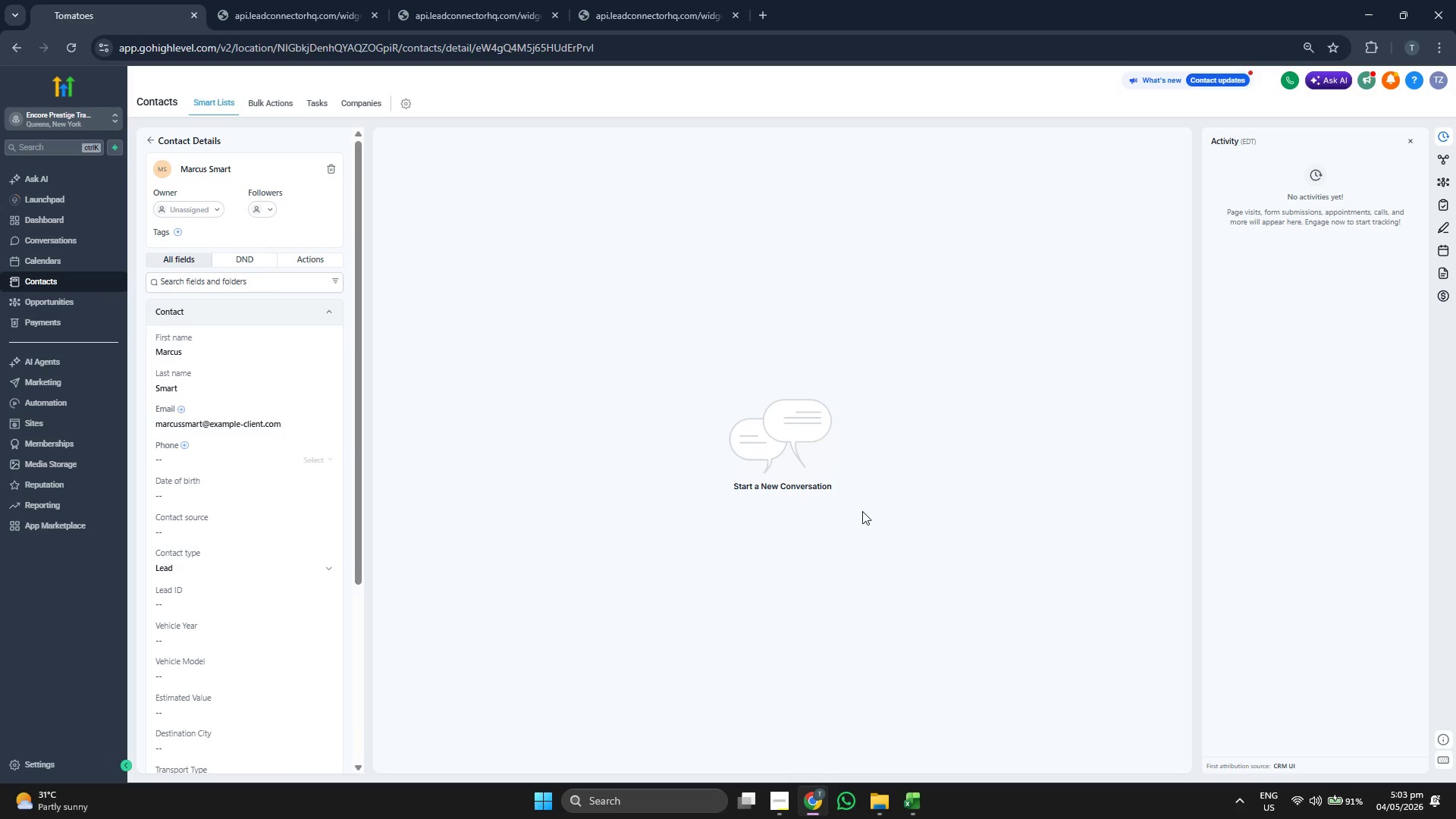 
scroll: coordinate [315, 409], scroll_direction: down, amount: 1.0
 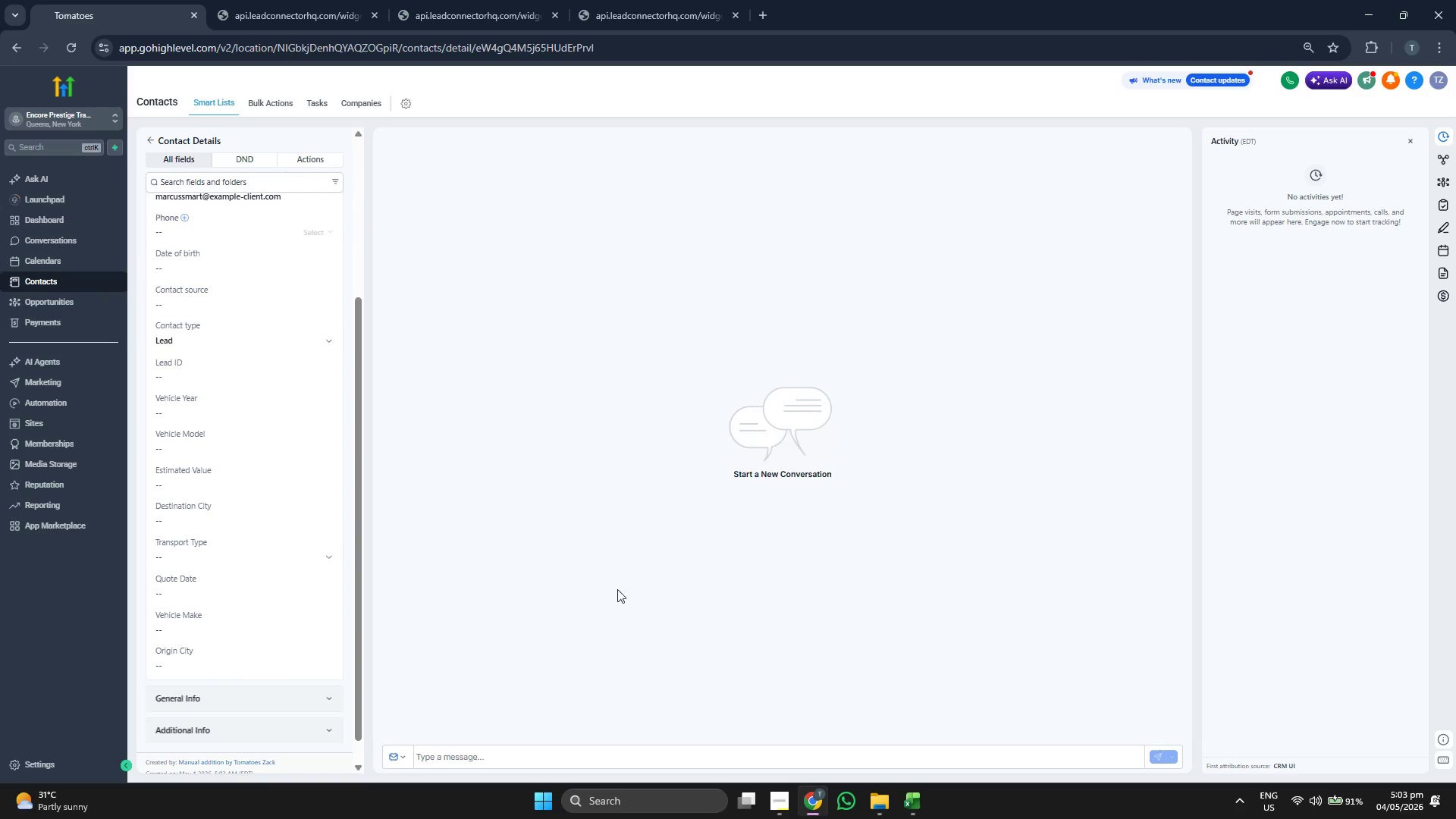 
left_click([921, 807])
 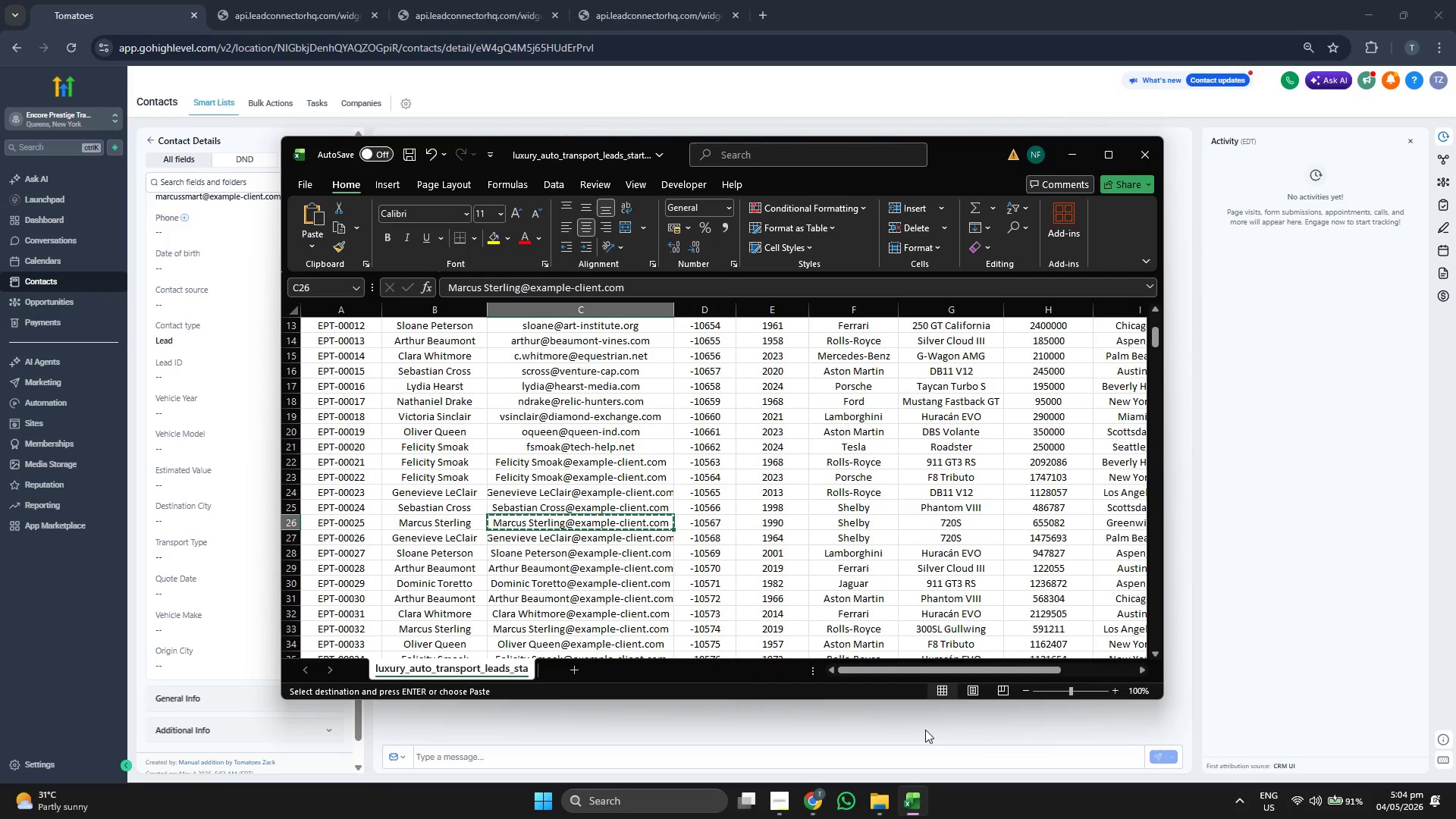 
key(ArrowLeft)
 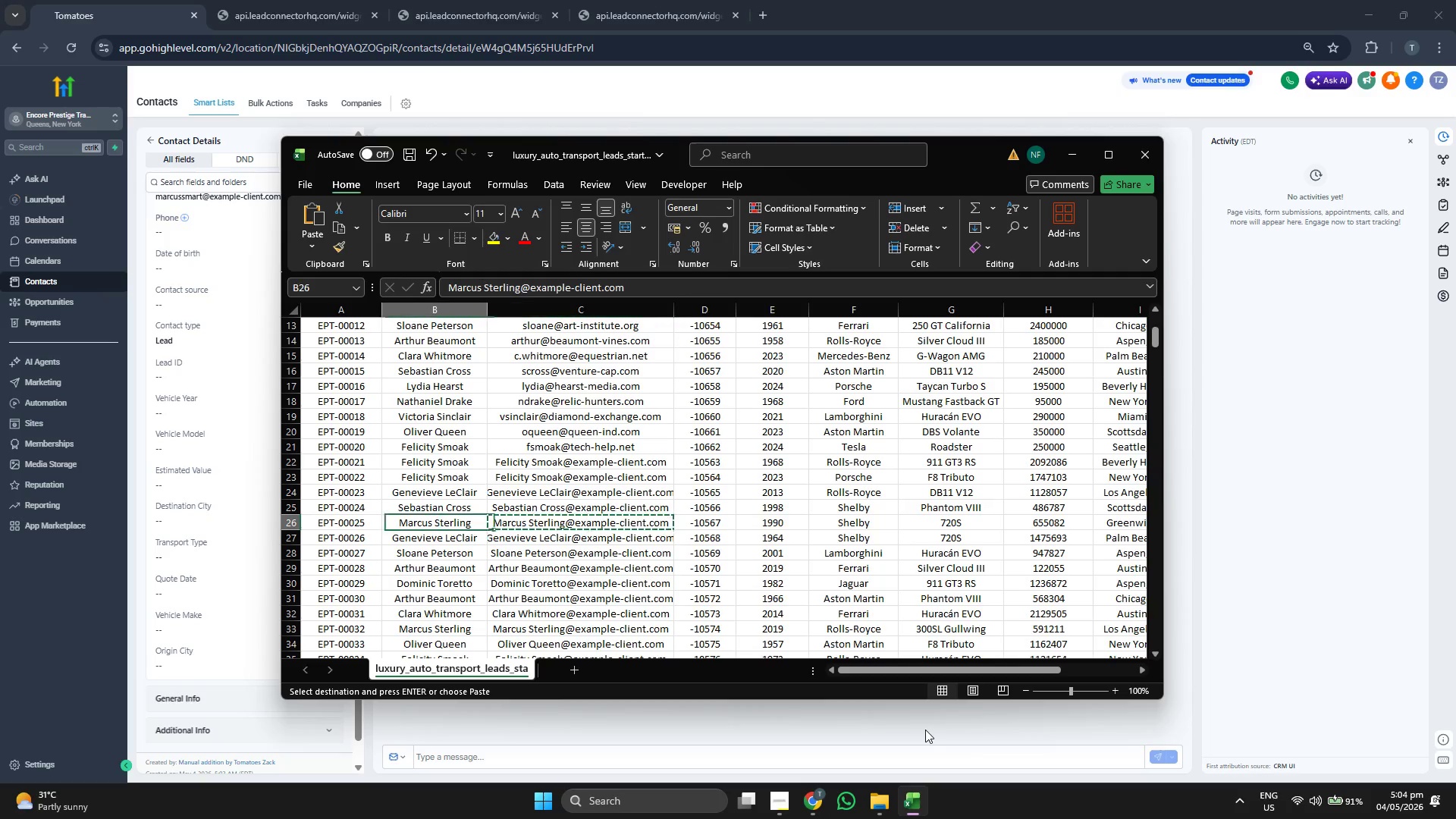 
key(ArrowLeft)
 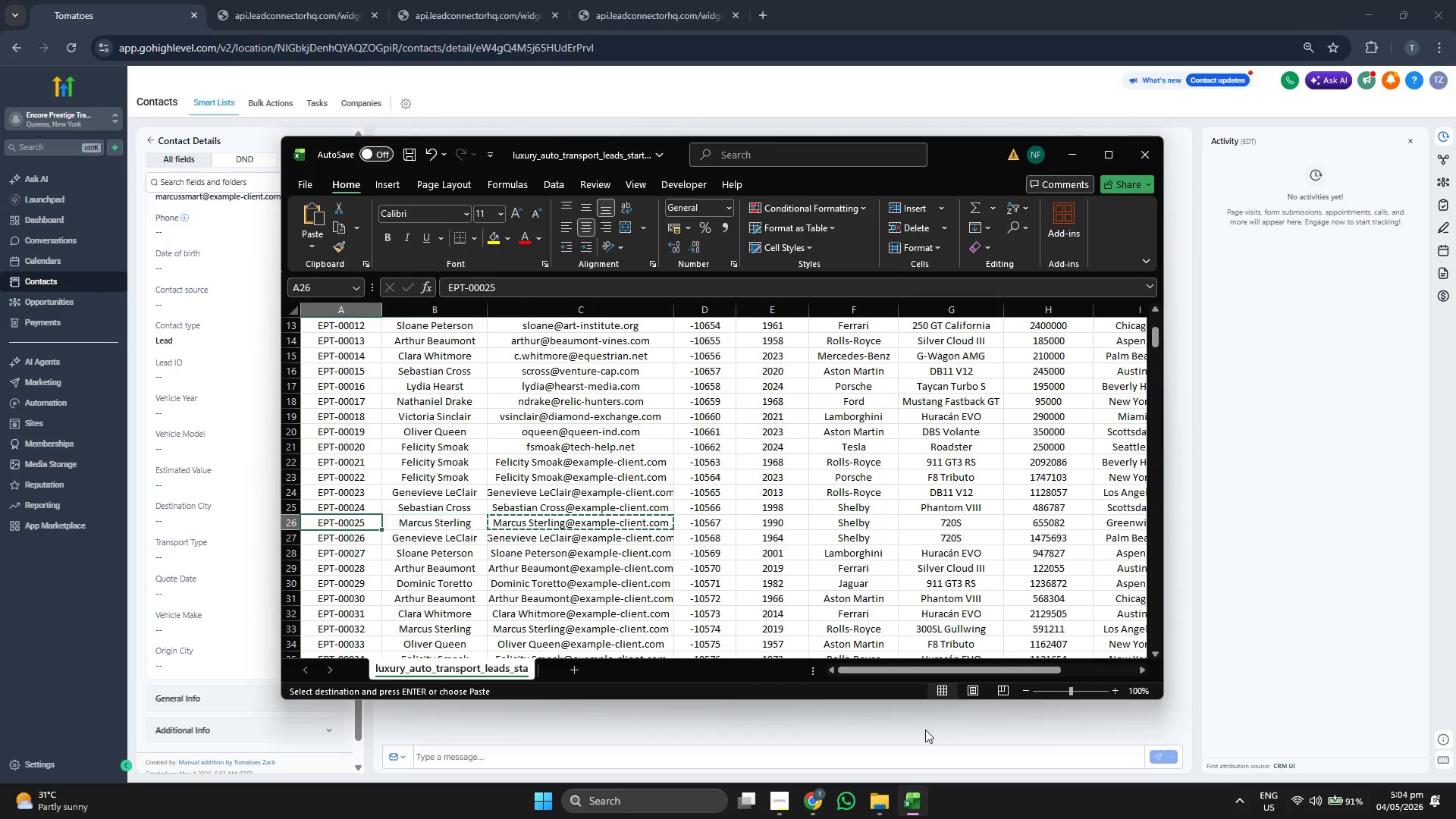 
key(ArrowLeft)
 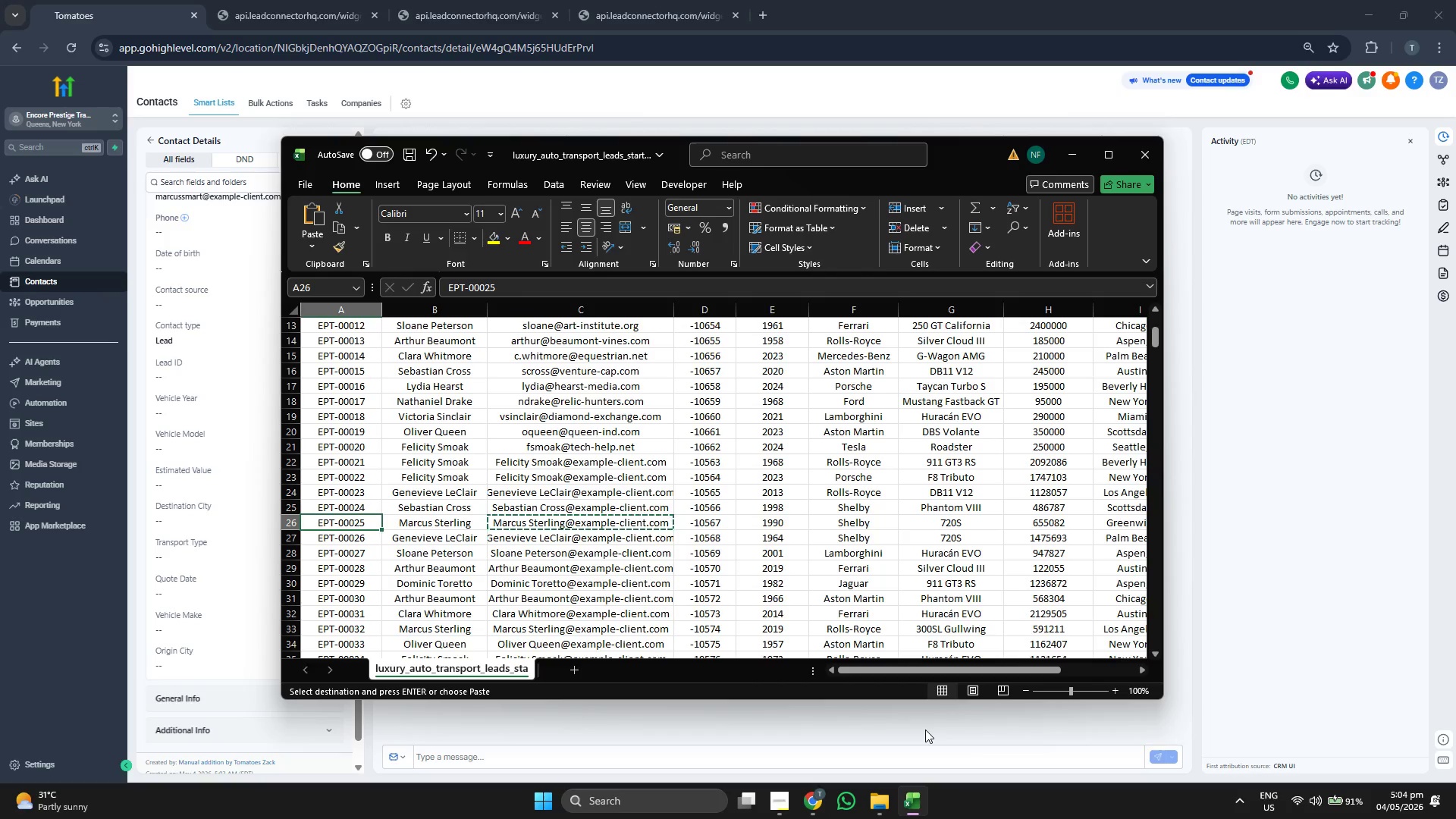 
key(Control+ControlLeft)
 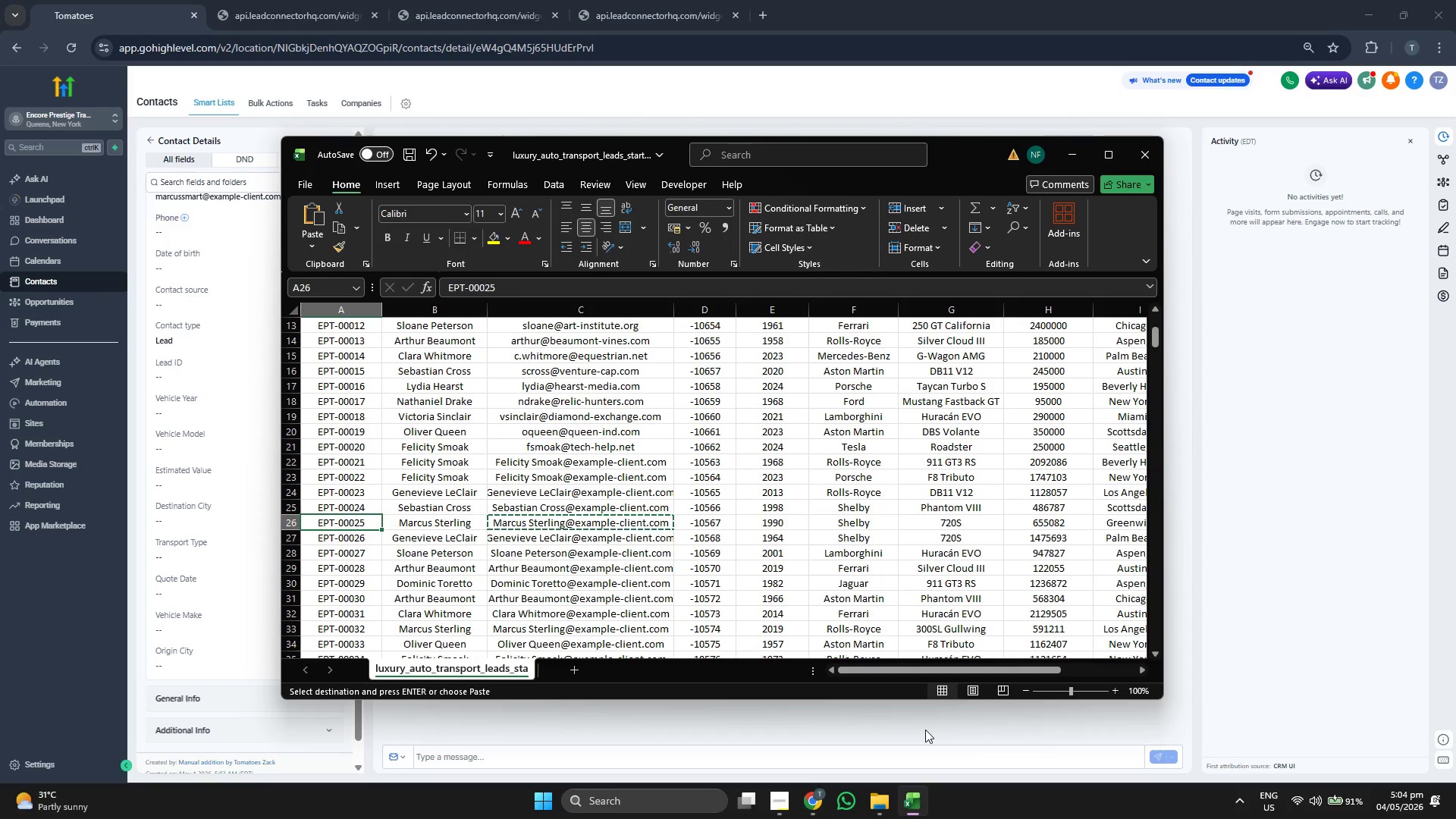 
key(Control+C)
 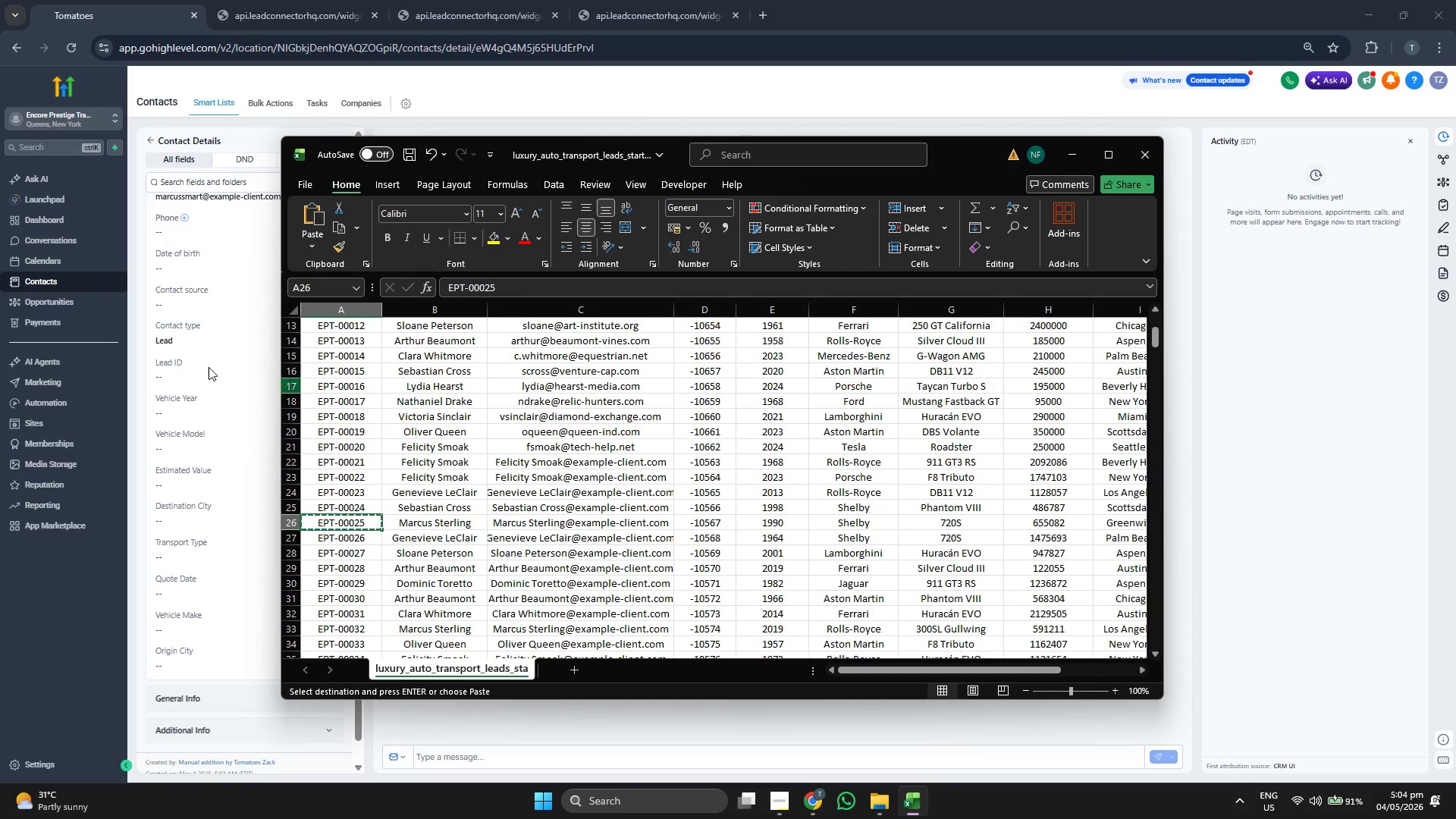 
left_click([211, 375])
 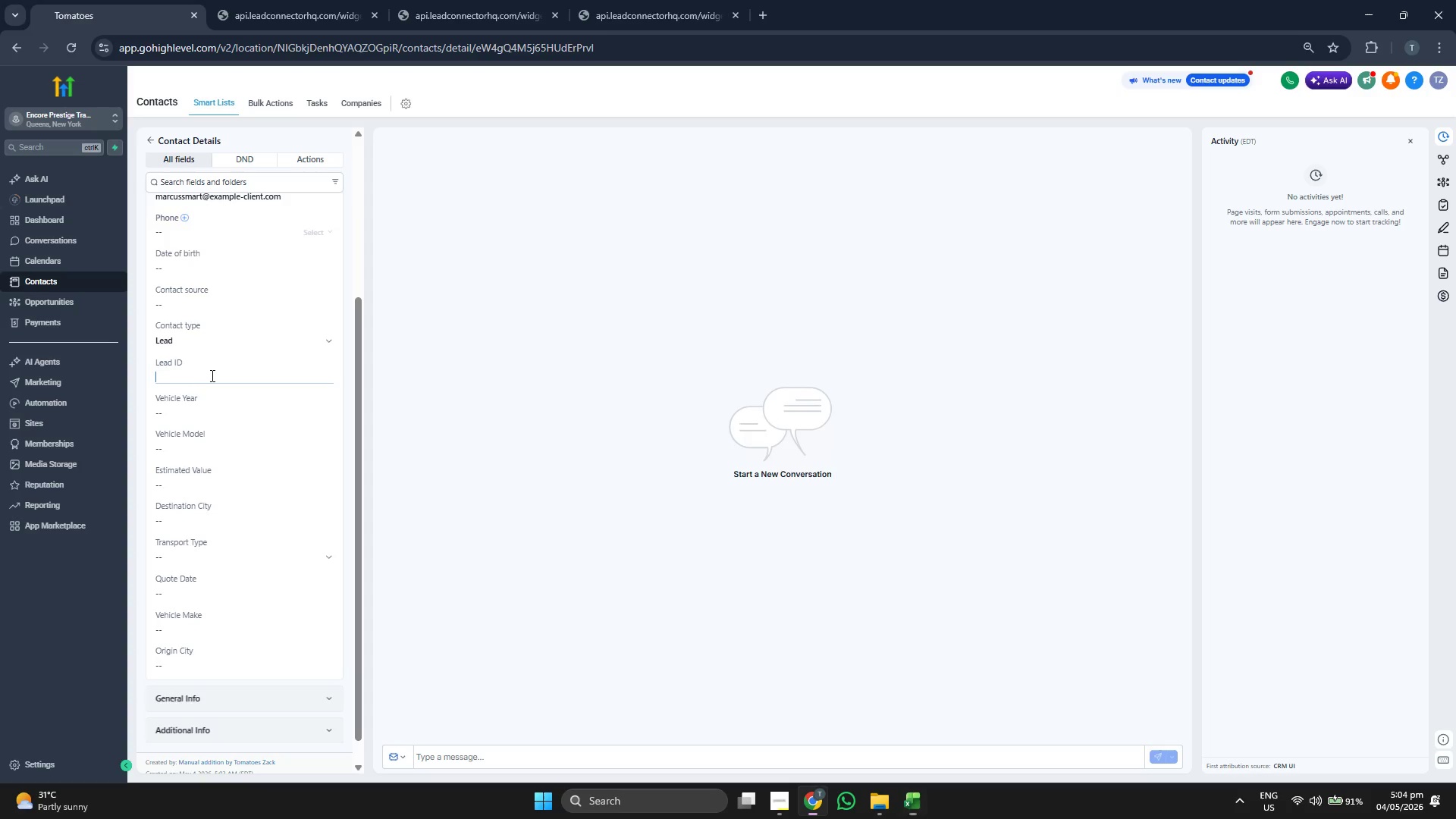 
key(Control+ControlLeft)
 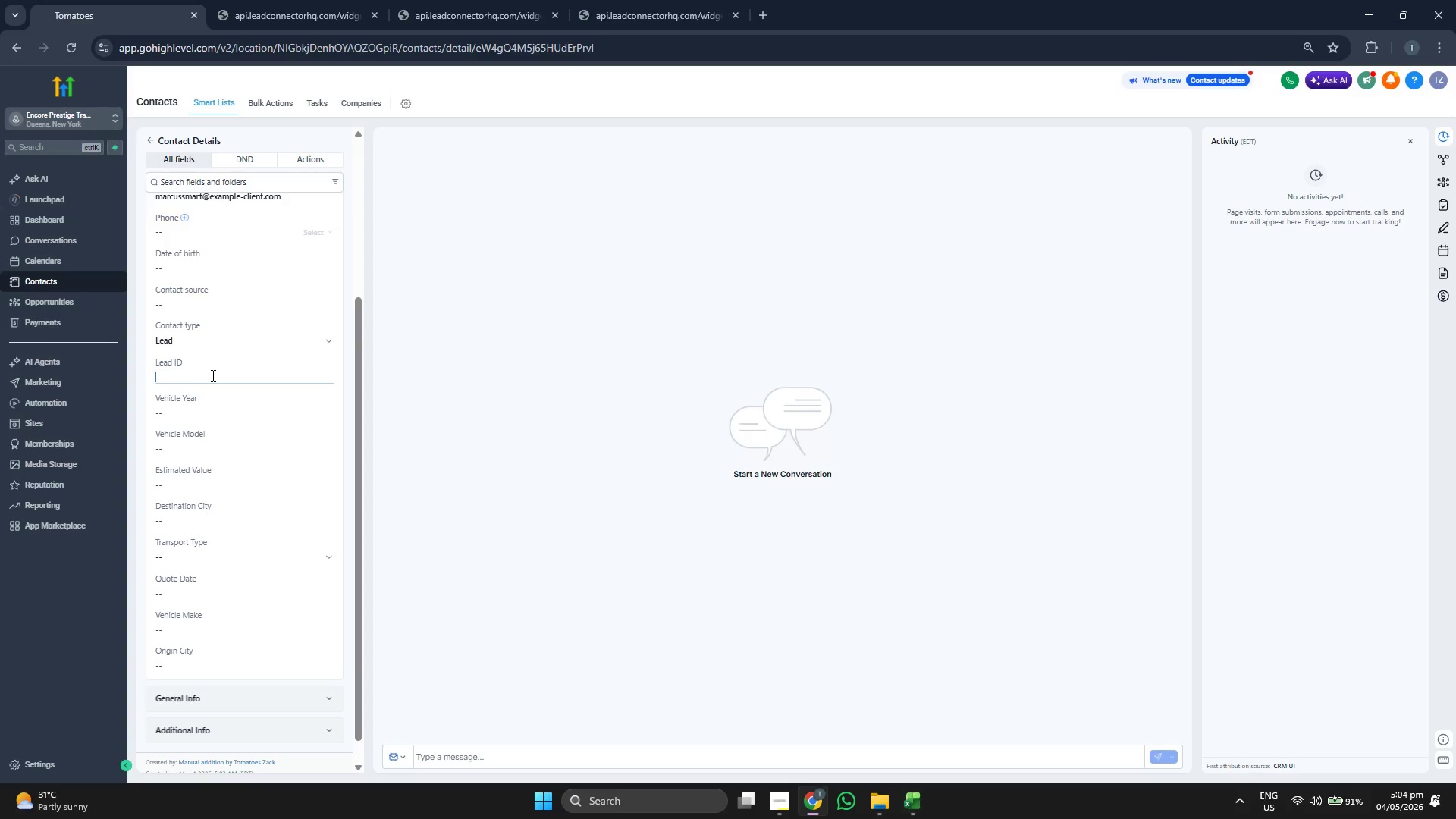 
key(Control+V)
 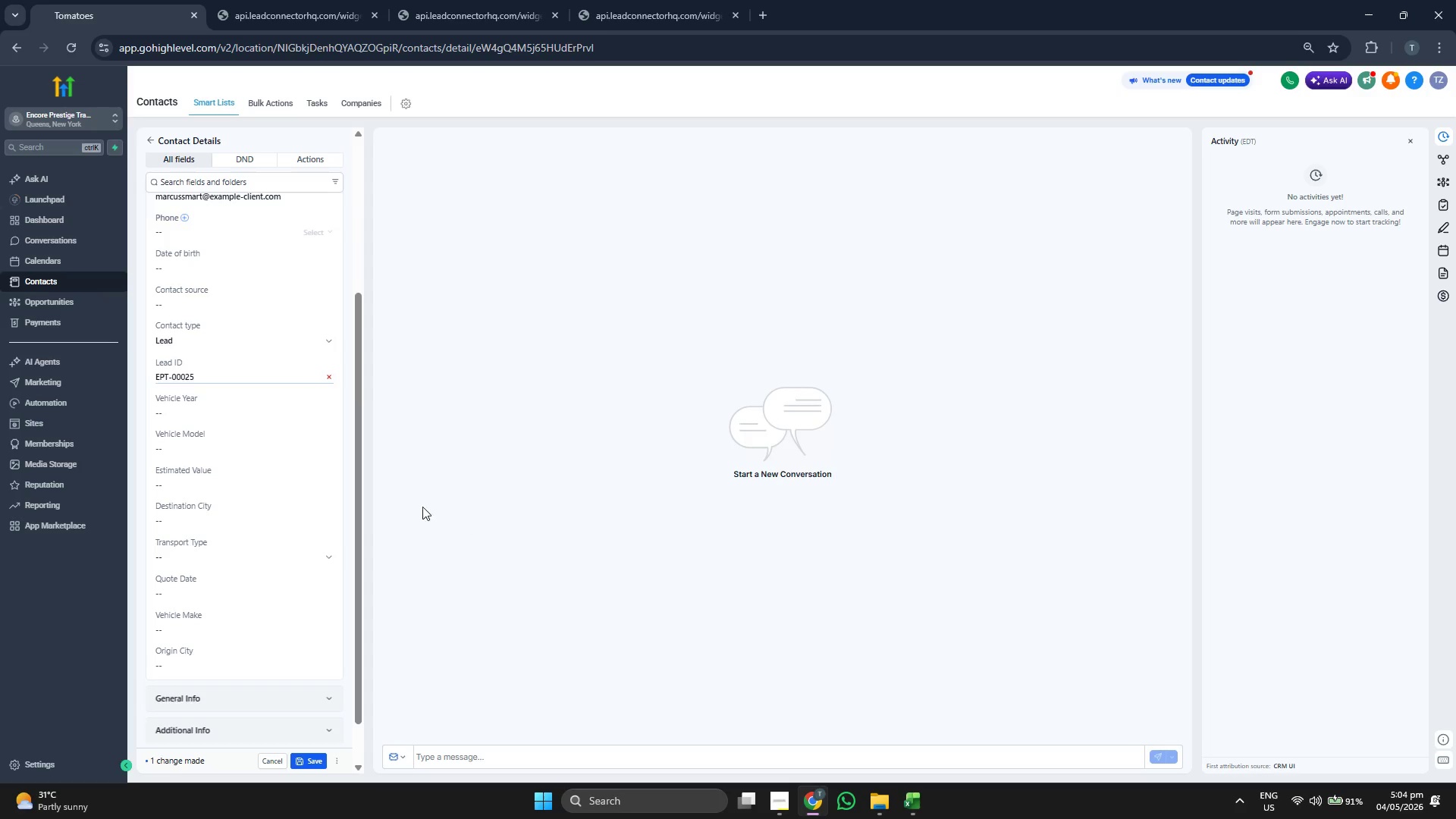 
scroll: coordinate [312, 512], scroll_direction: down, amount: 1.0
 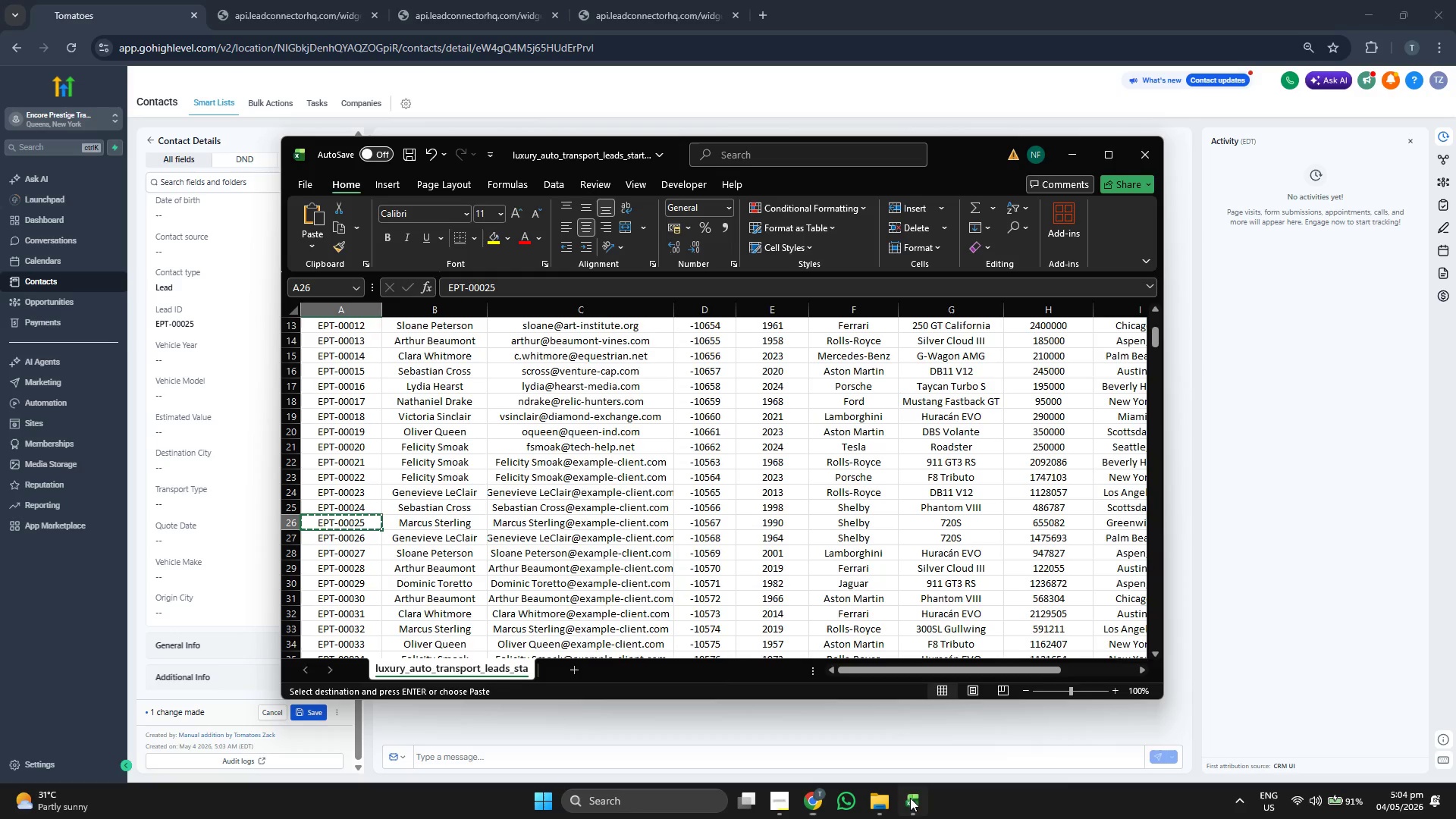 
key(ArrowRight)
 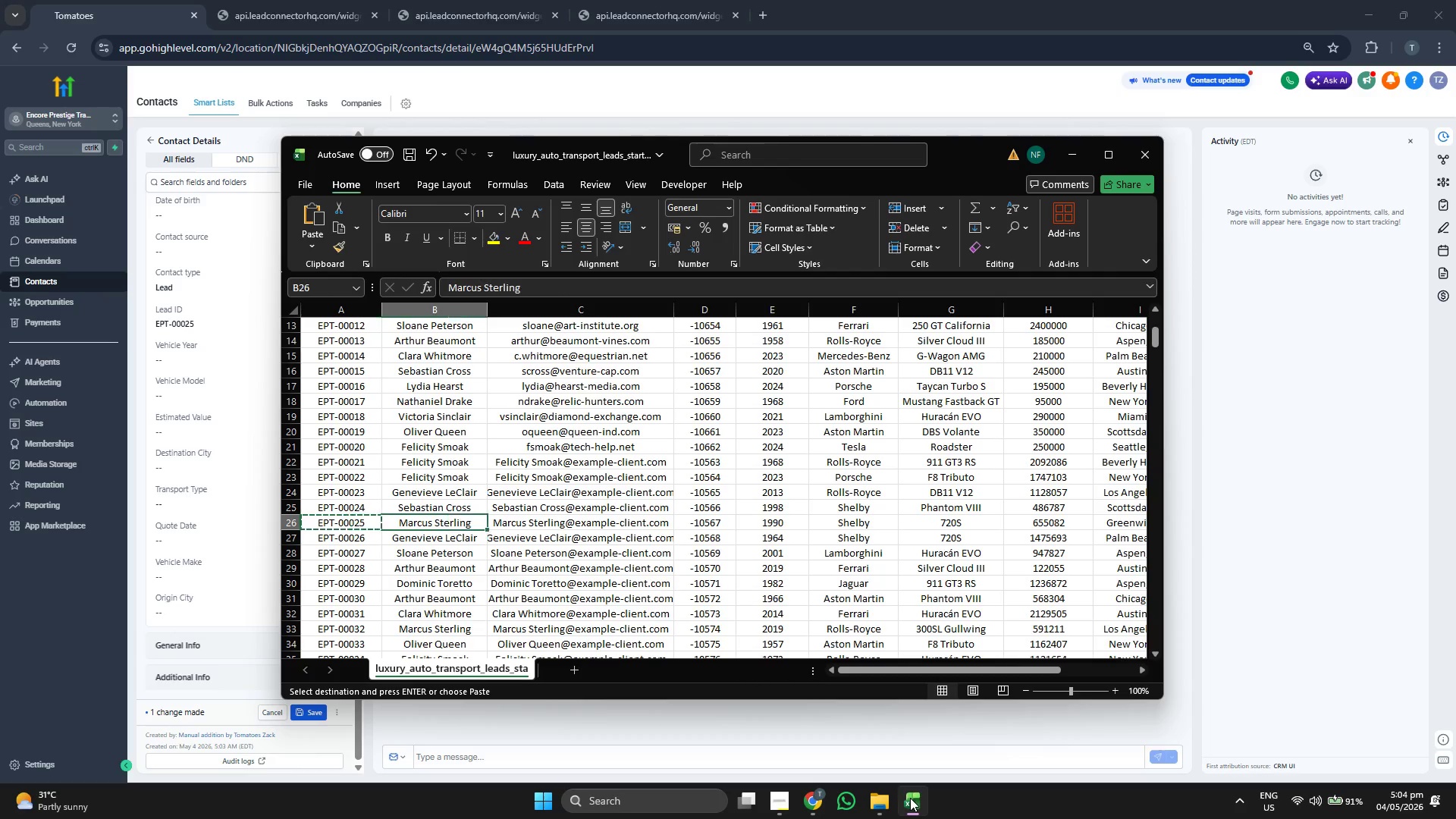 
key(ArrowRight)
 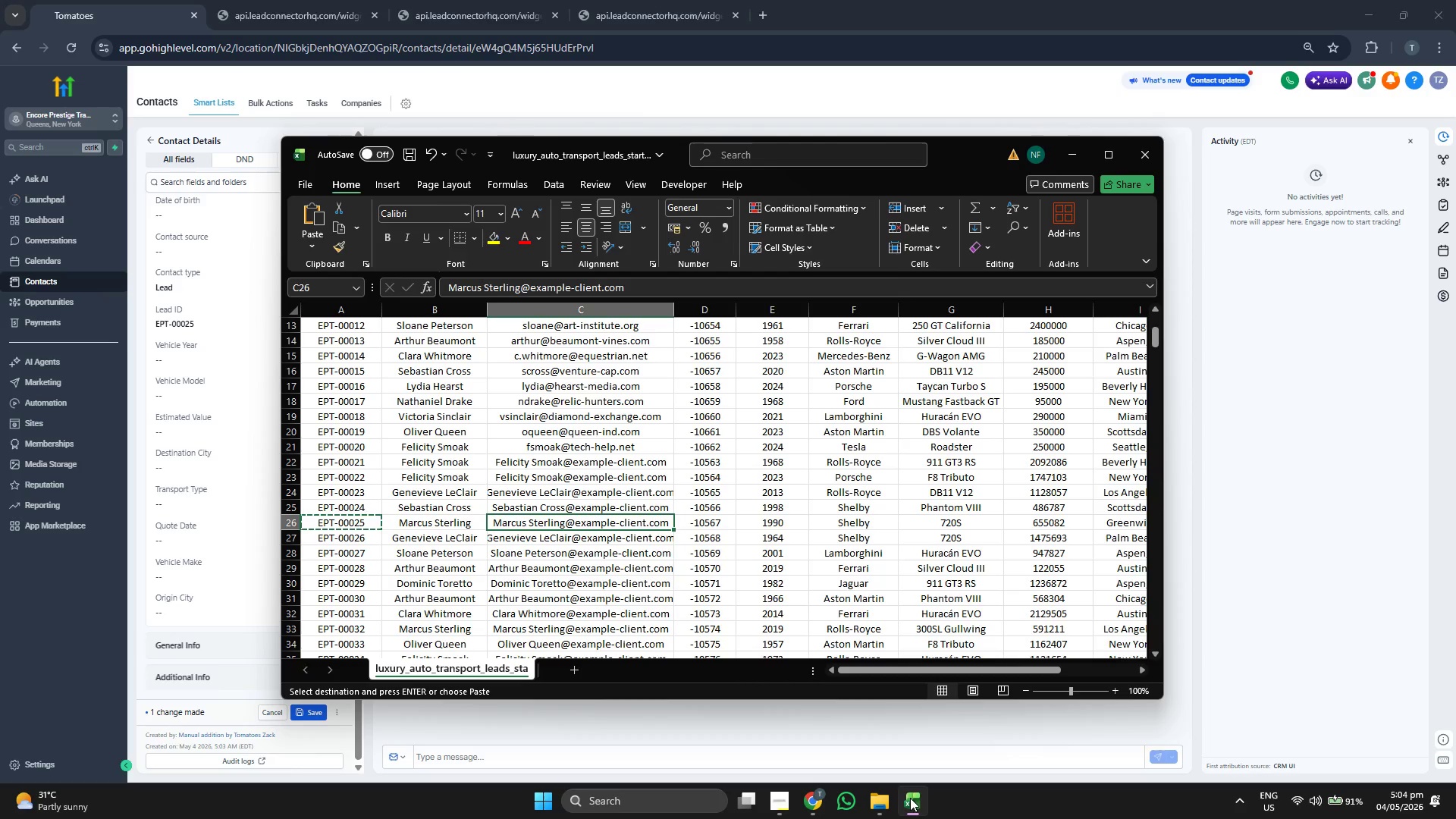 
key(ArrowRight)
 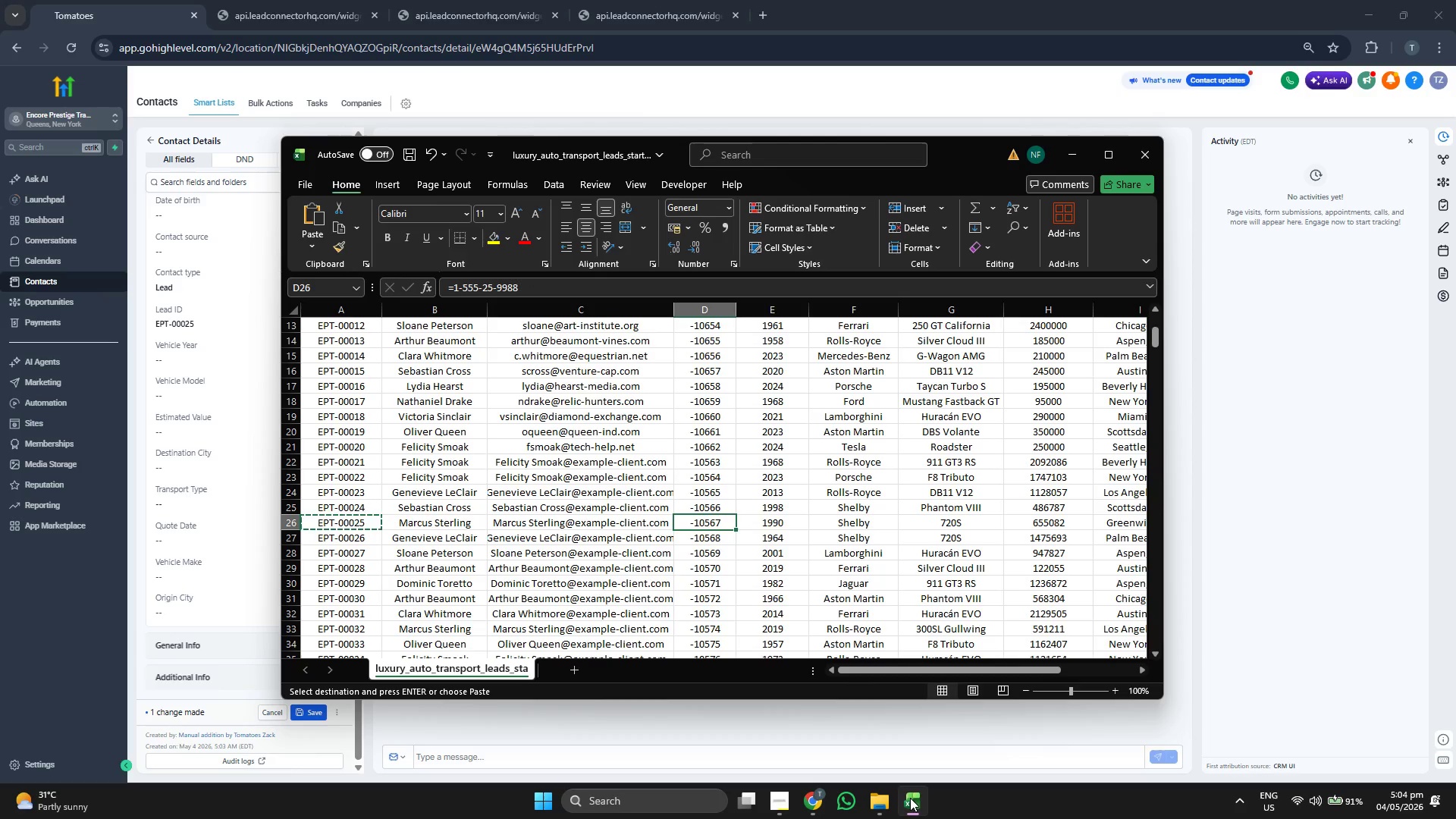 
key(ArrowRight)
 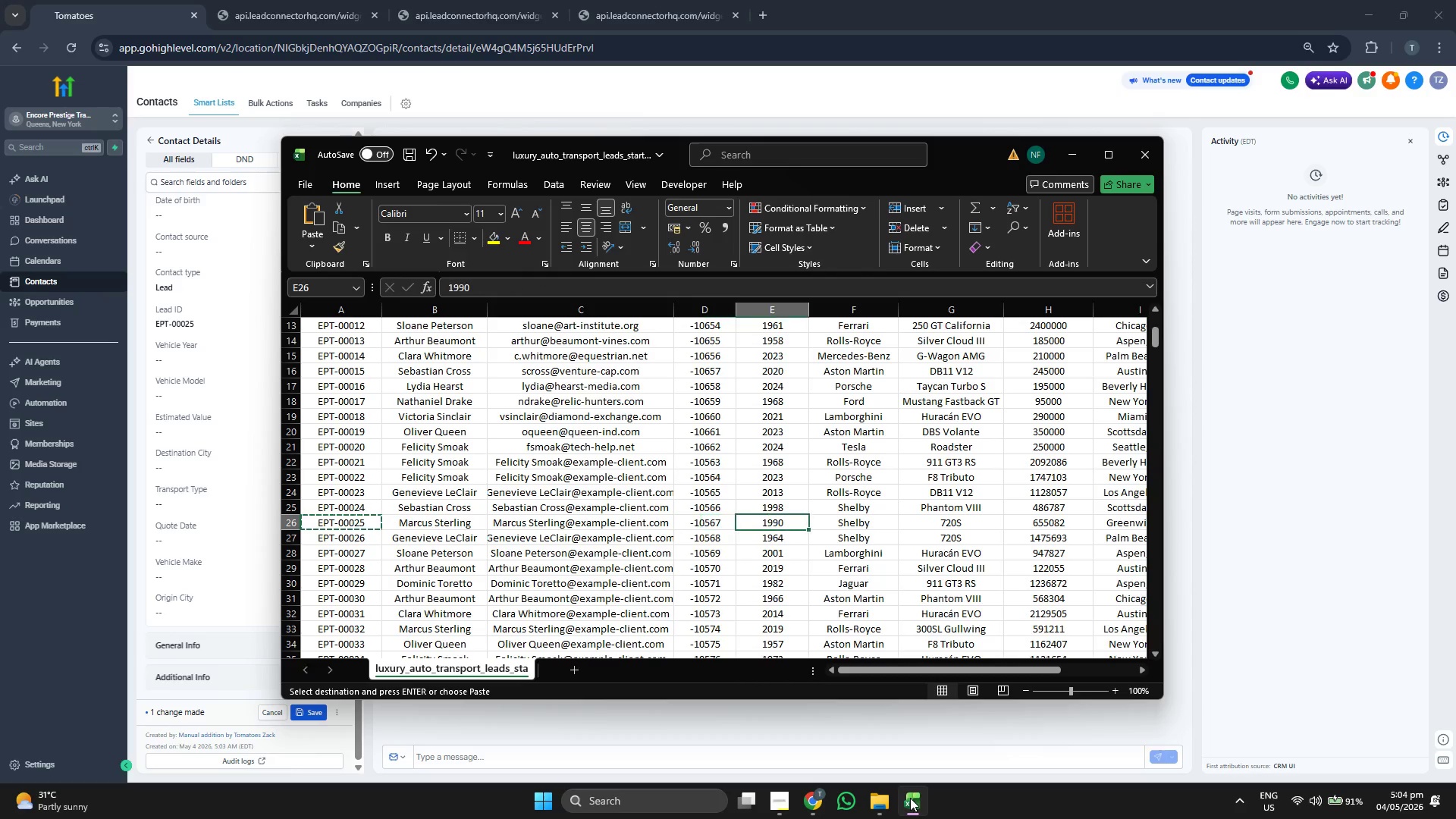 
key(Control+ControlLeft)
 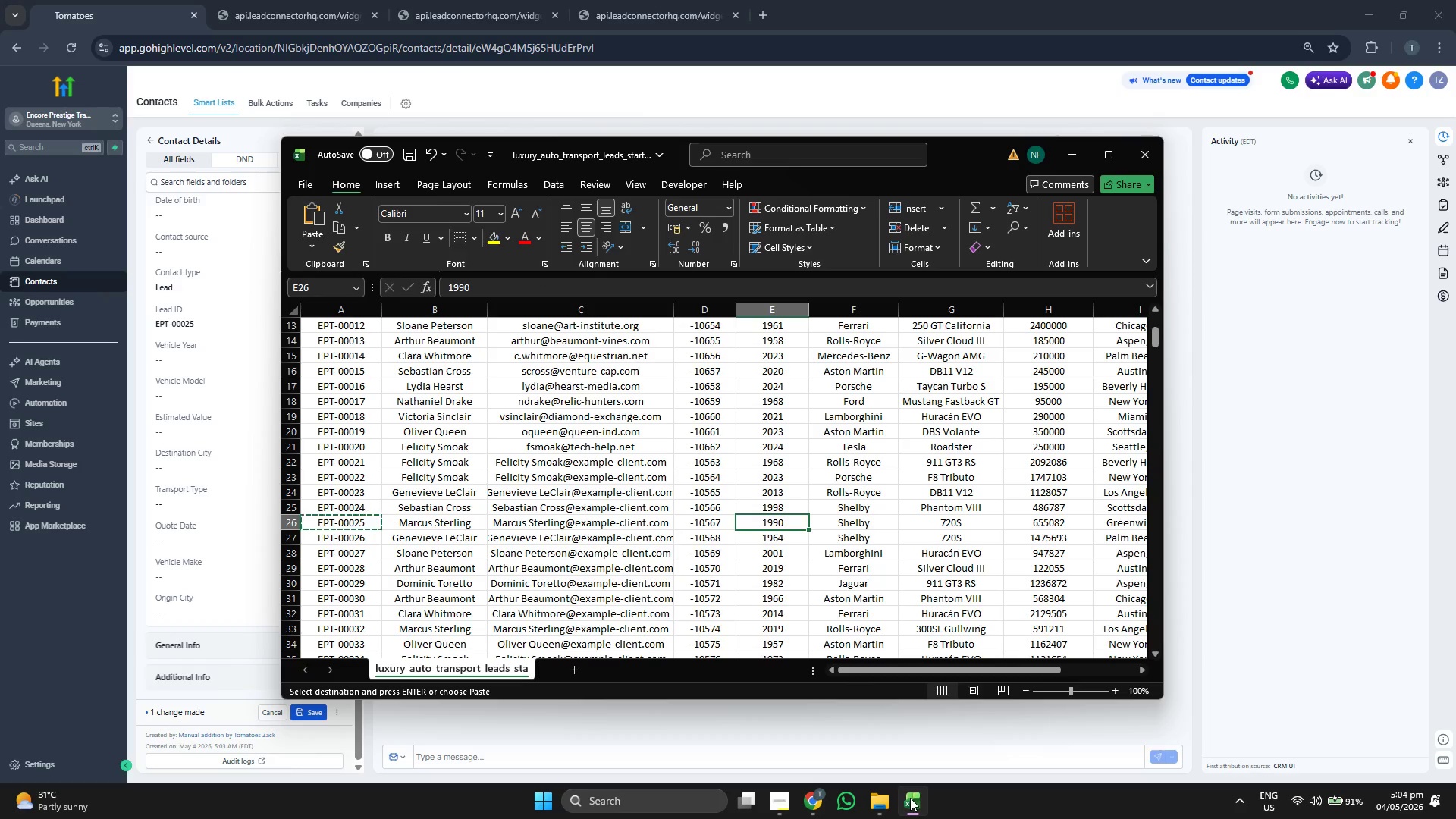 
key(Control+C)
 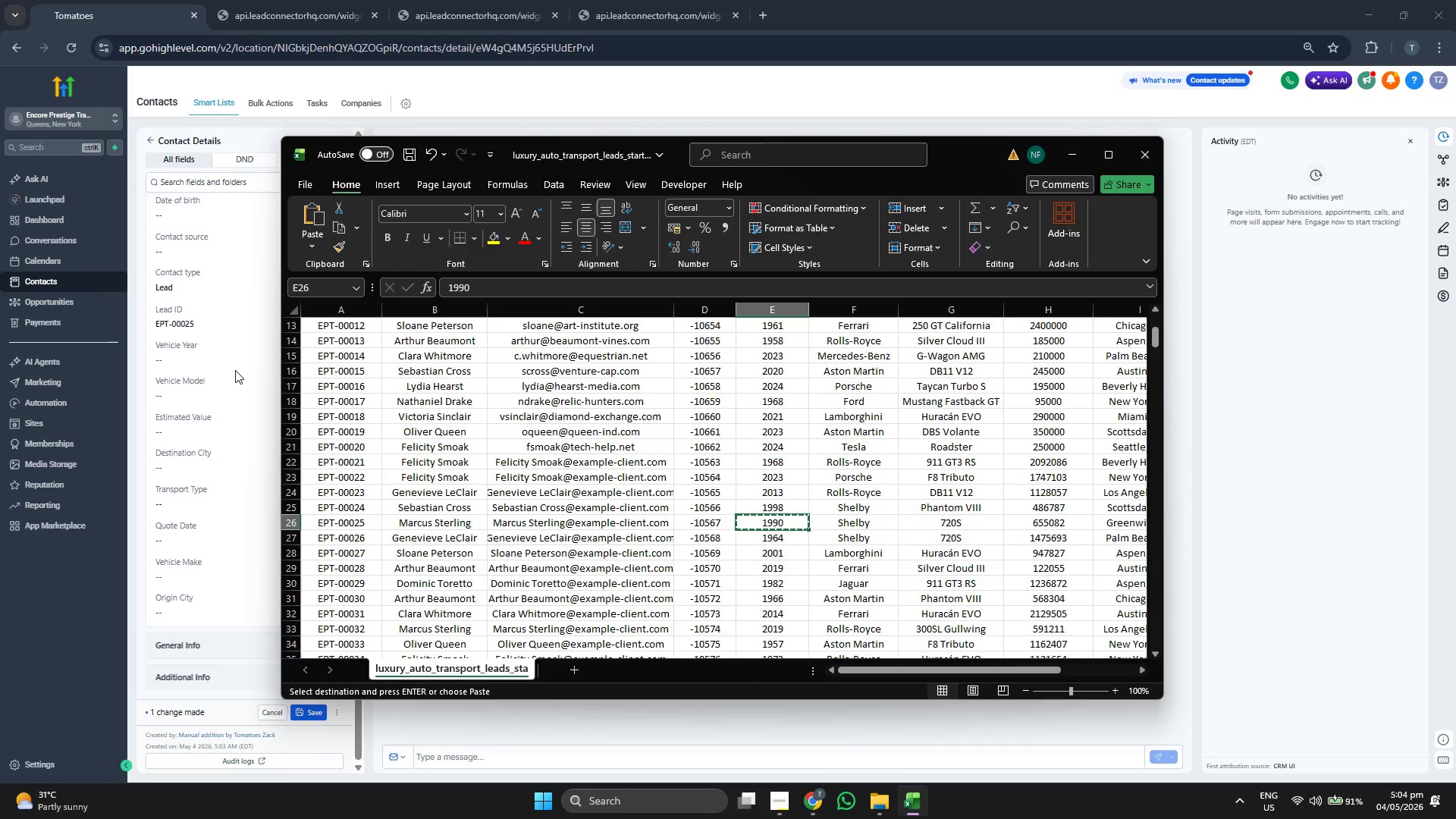 
double_click([235, 365])
 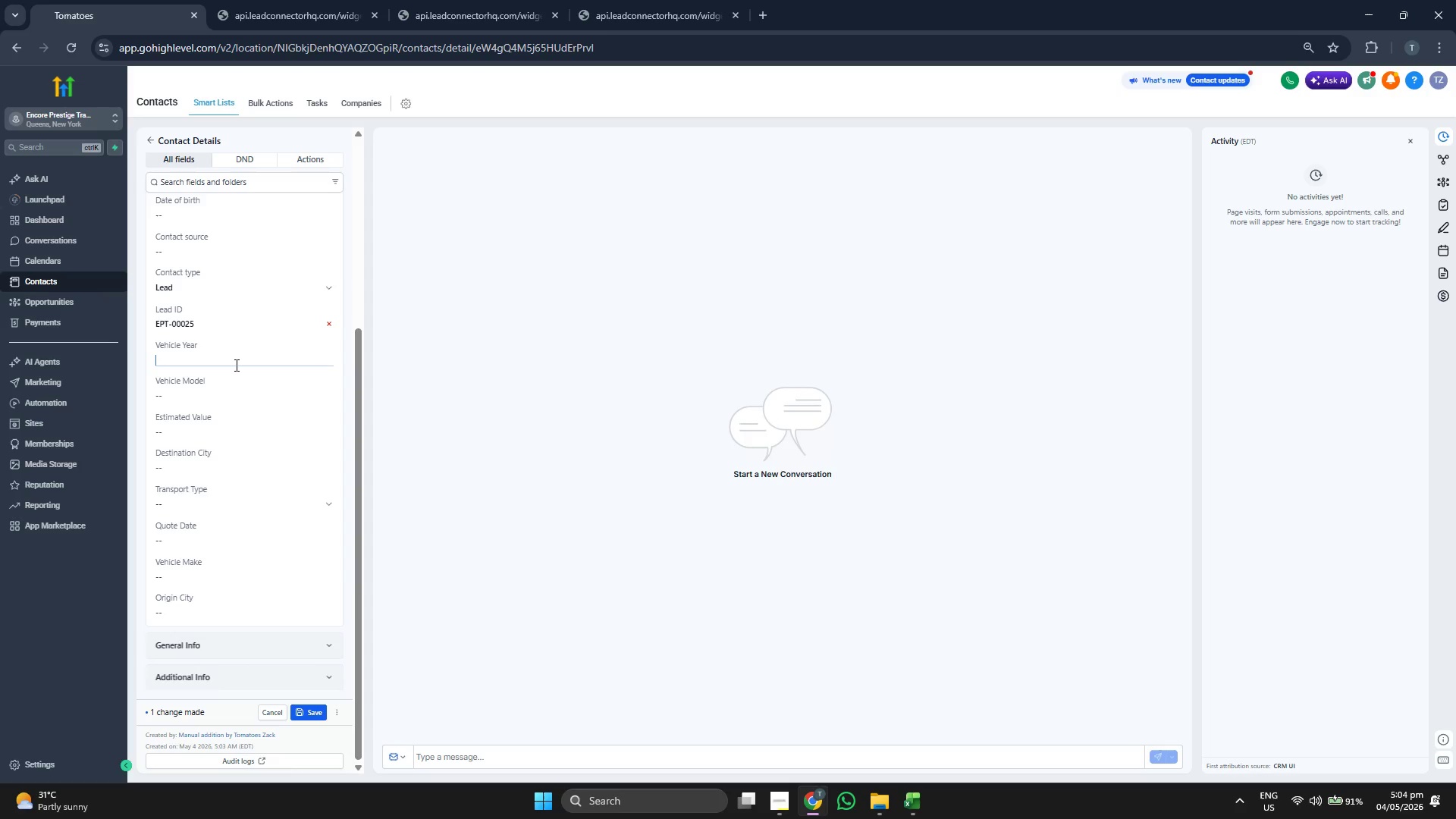 
key(Control+V)
 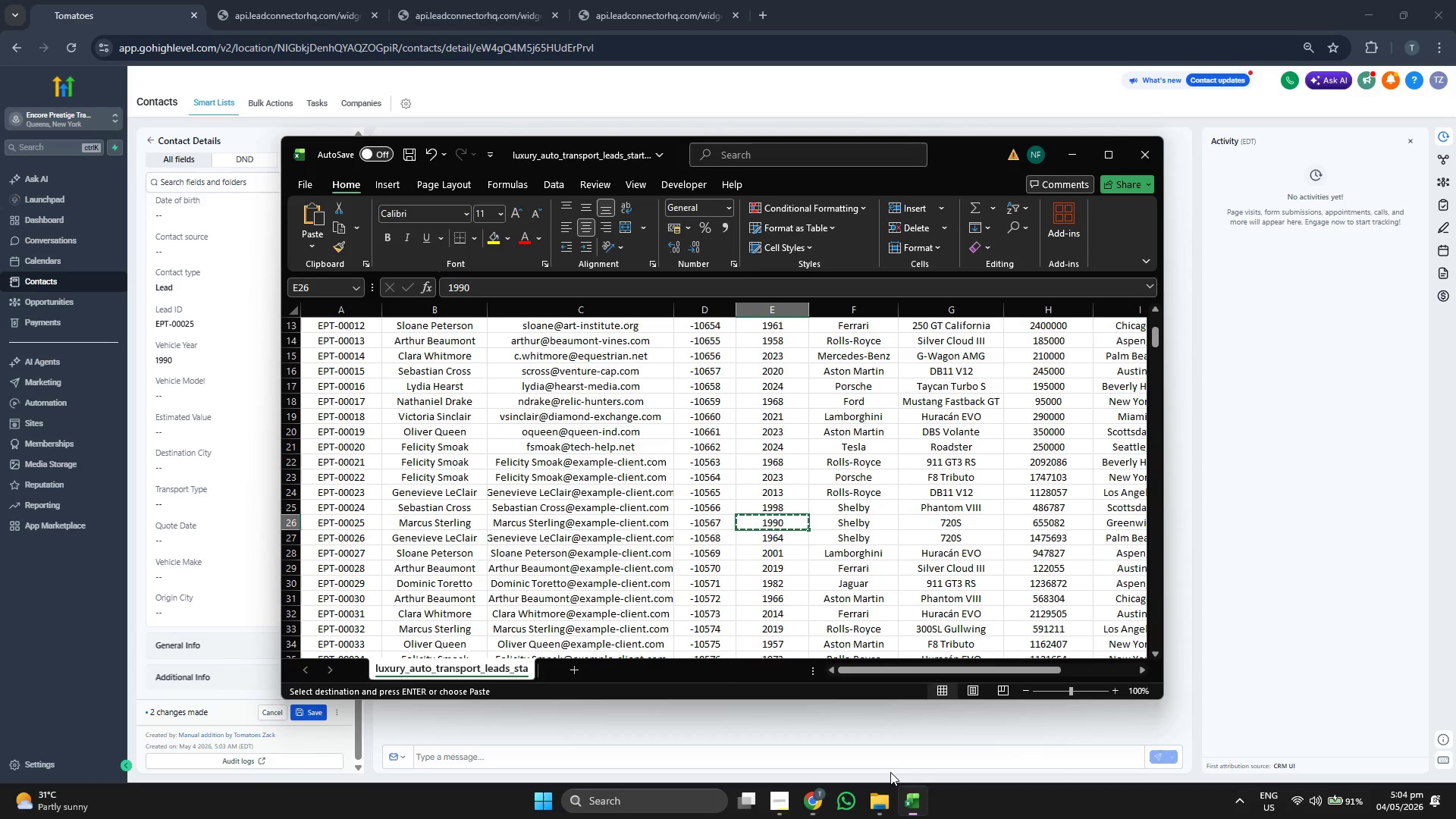 
key(ArrowRight)
 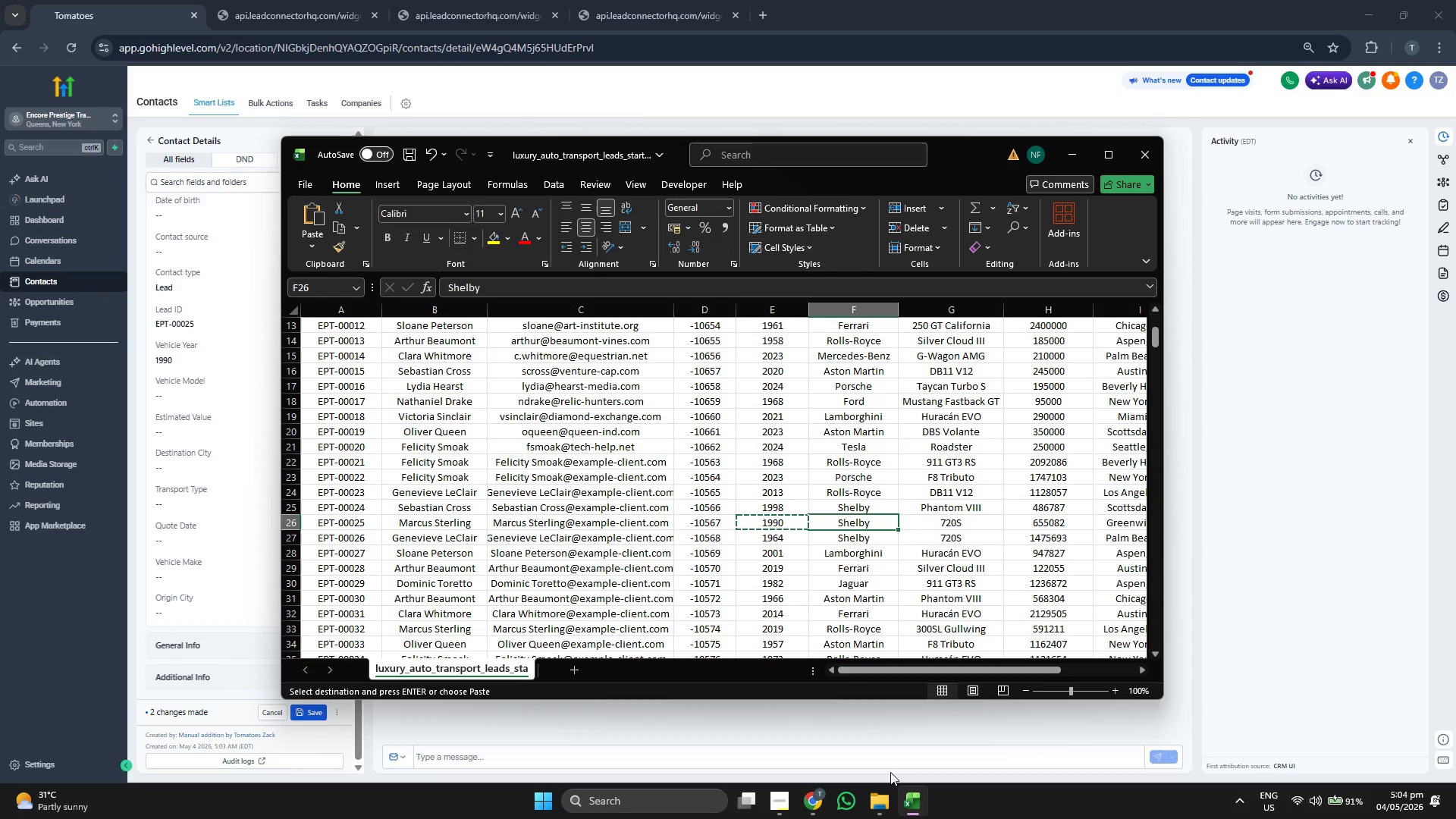 
key(ArrowRight)
 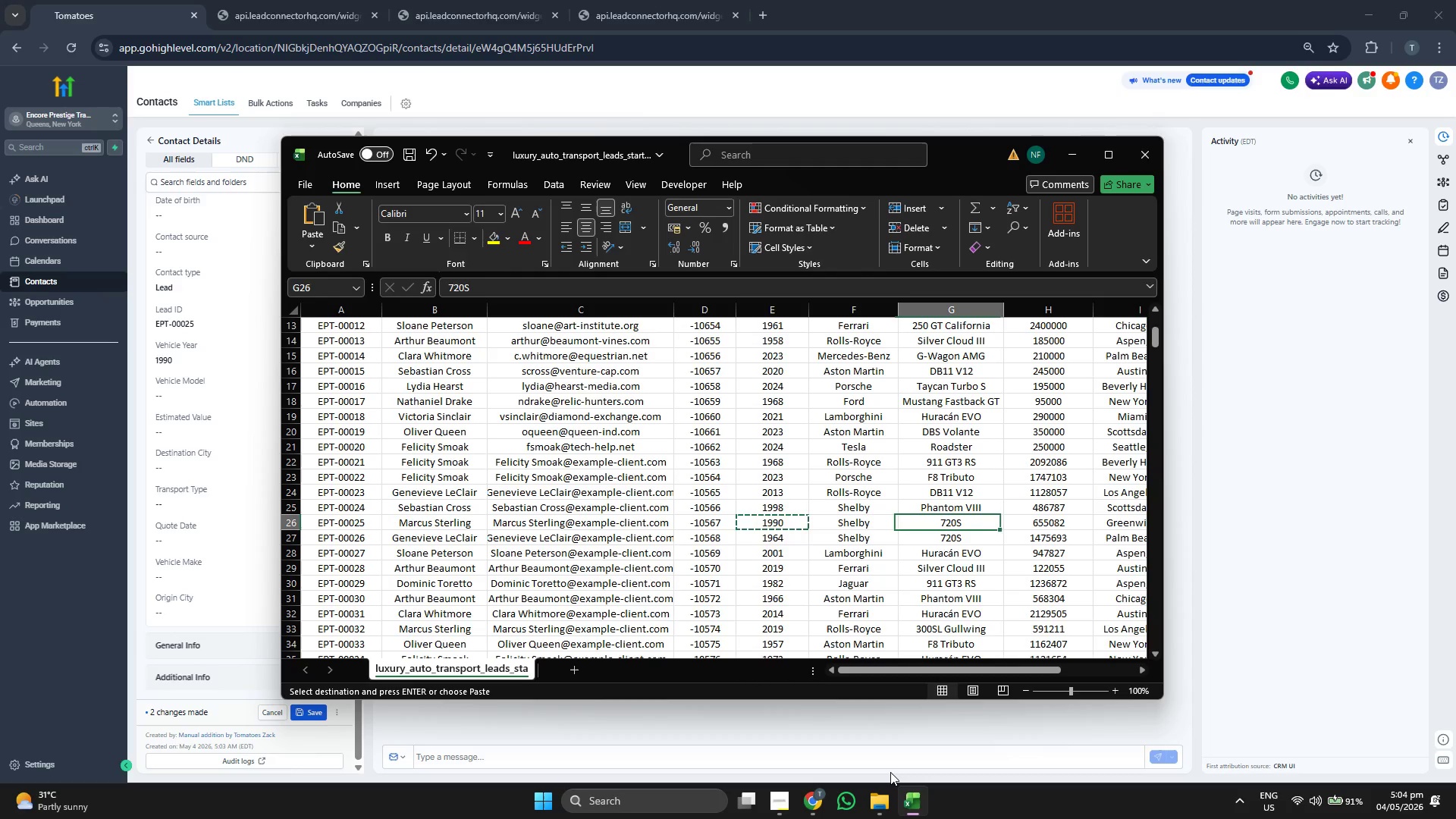 
key(Control+ControlLeft)
 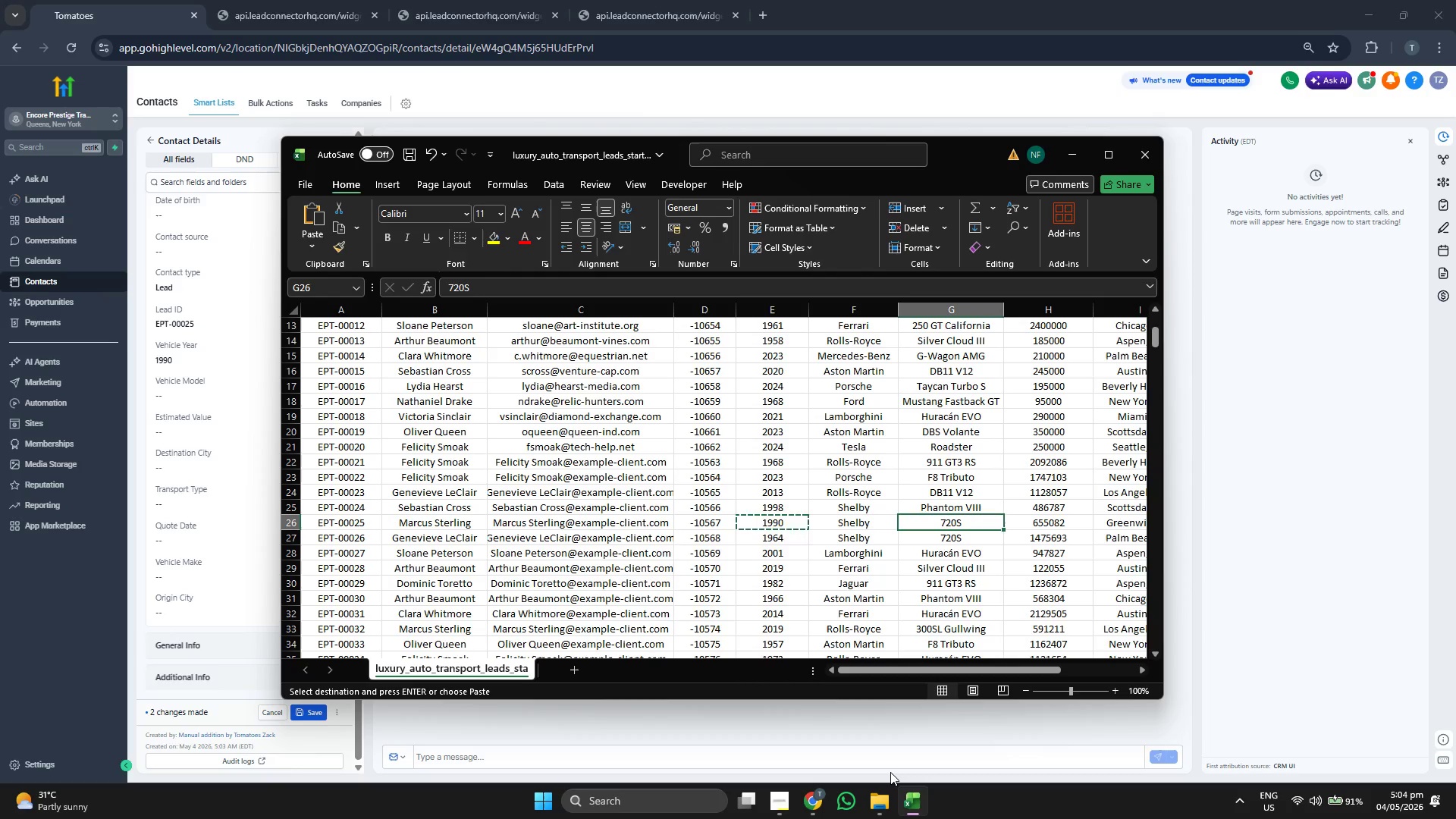 
key(Control+C)
 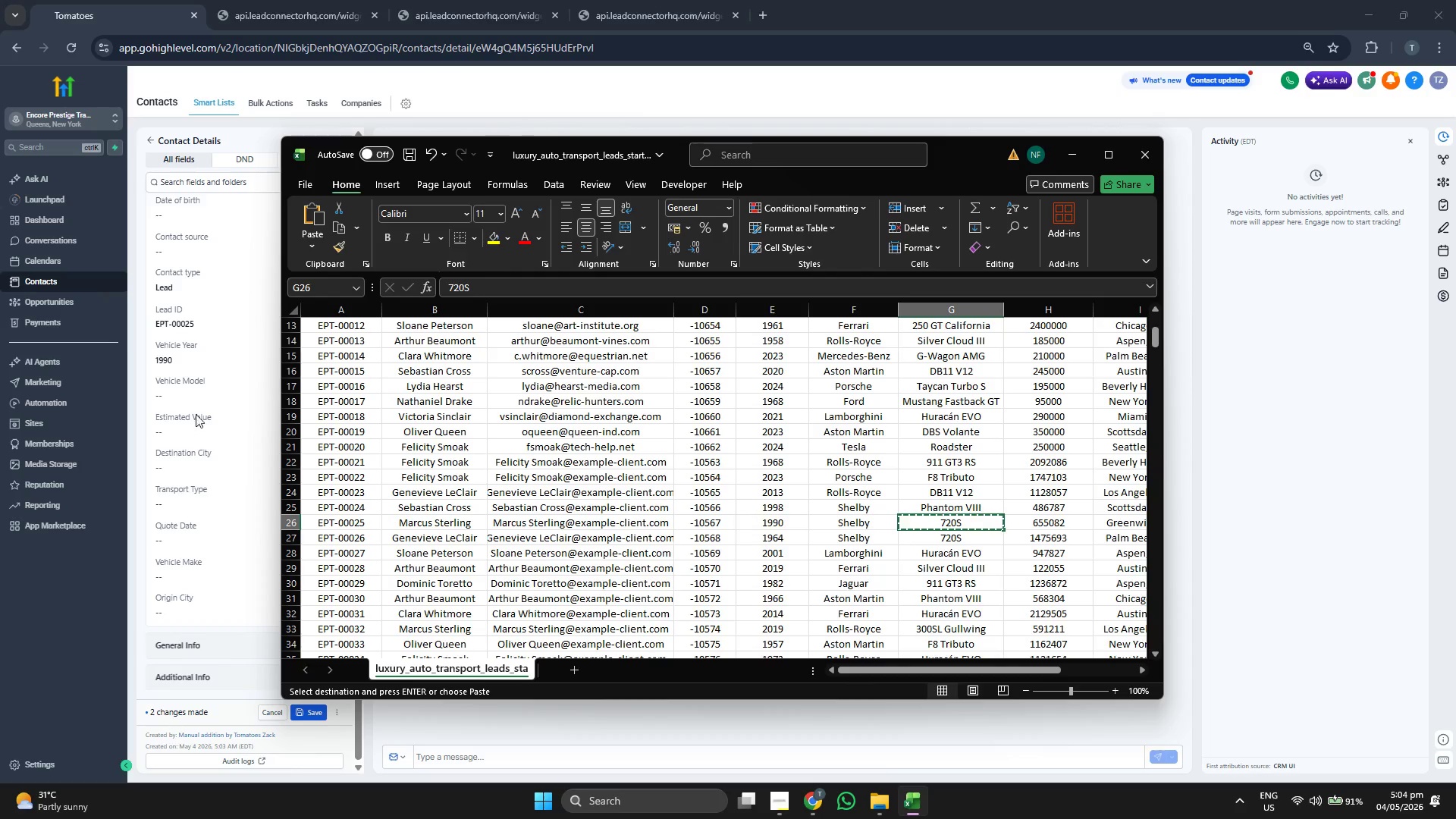 
left_click([207, 394])
 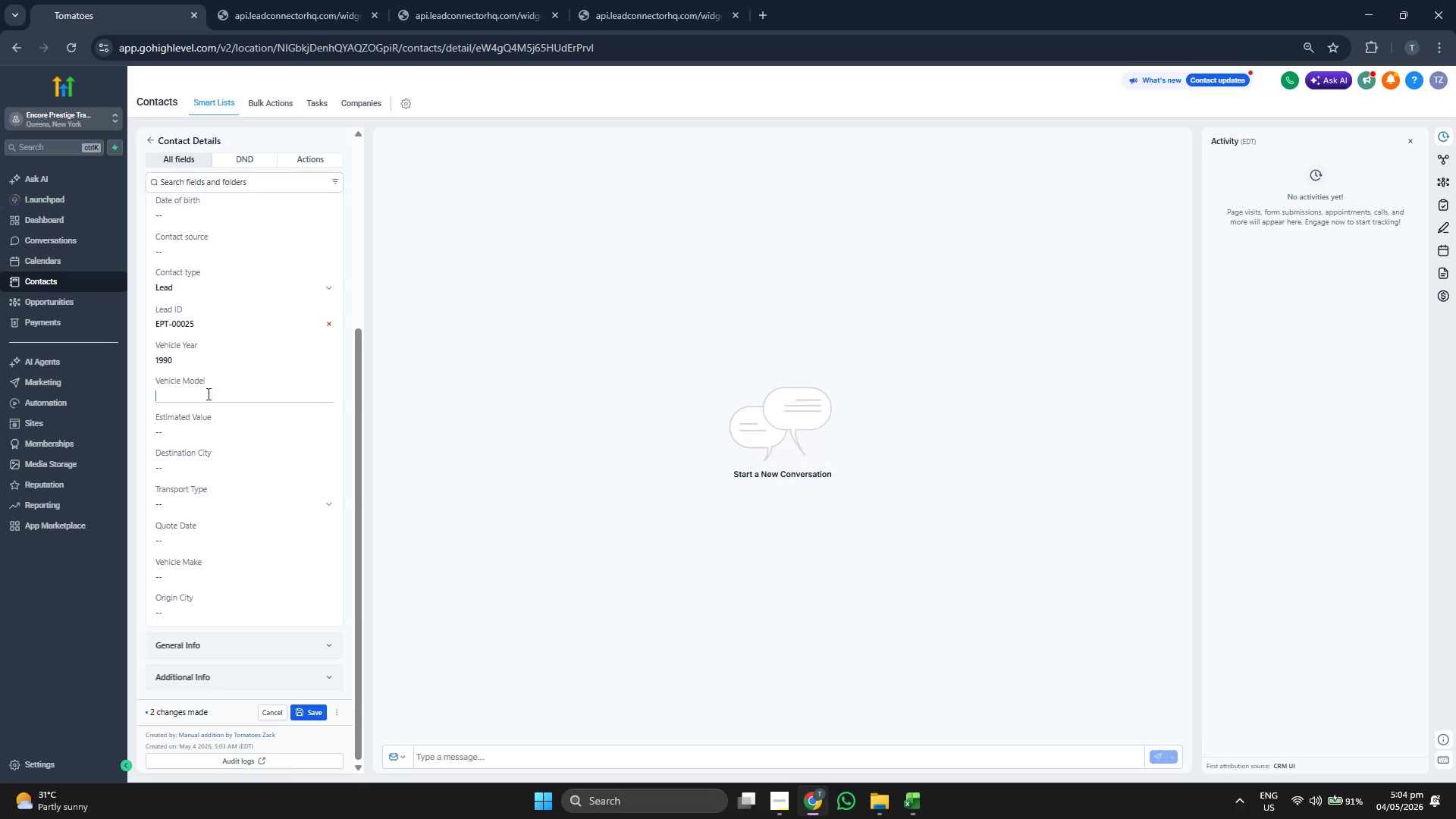 
key(Control+V)
 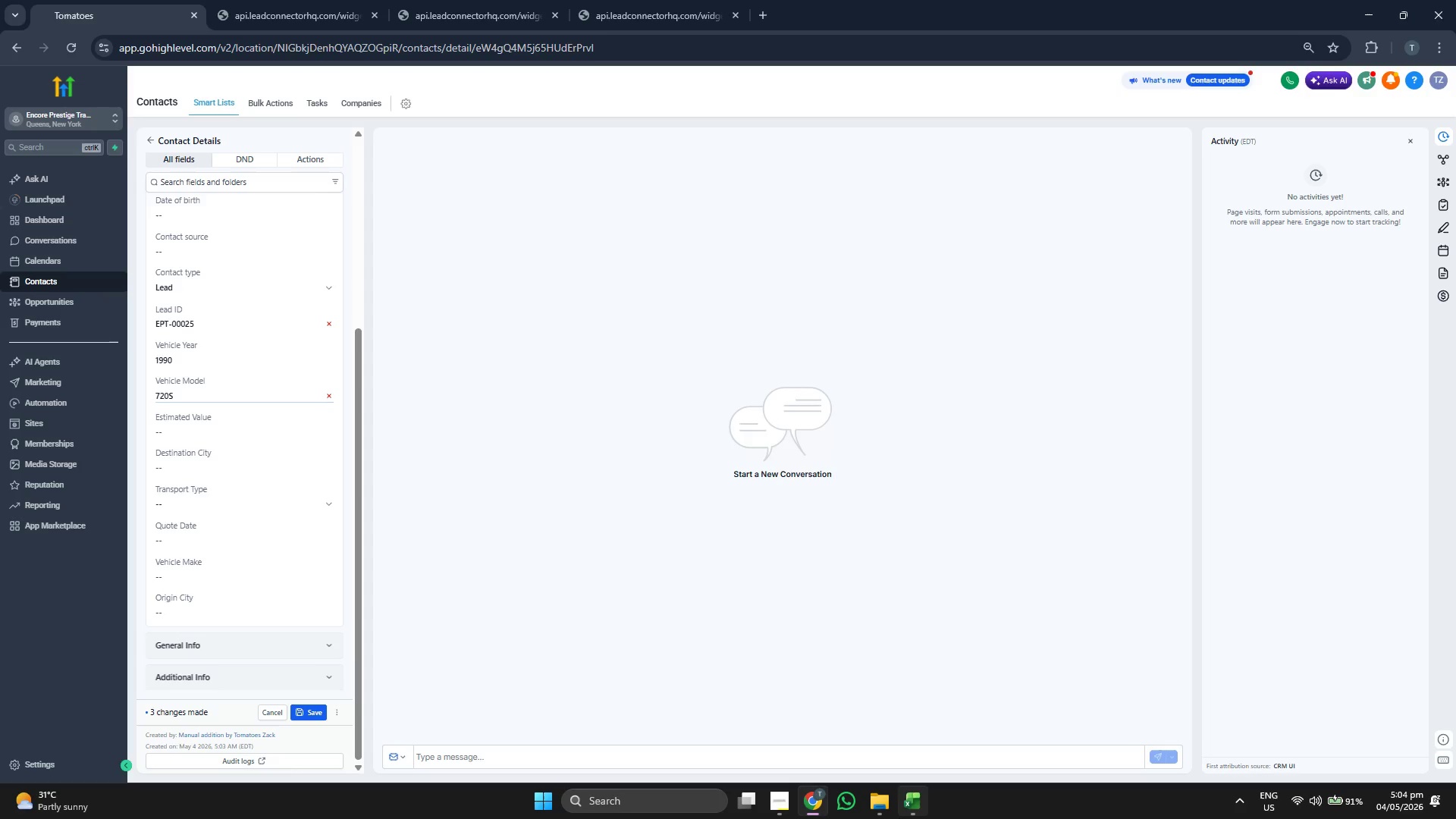 
left_click([917, 814])
 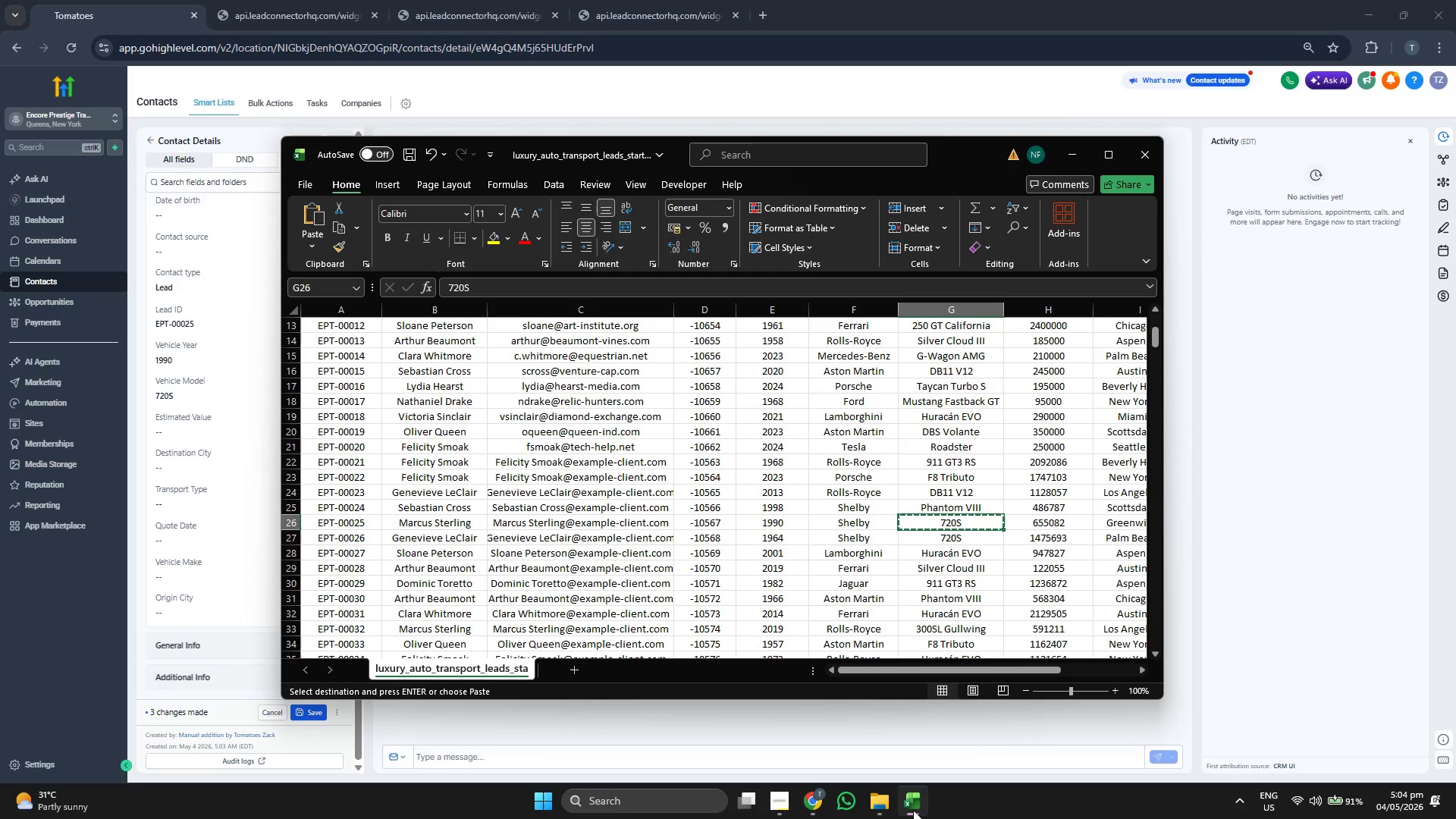 
key(ArrowLeft)
 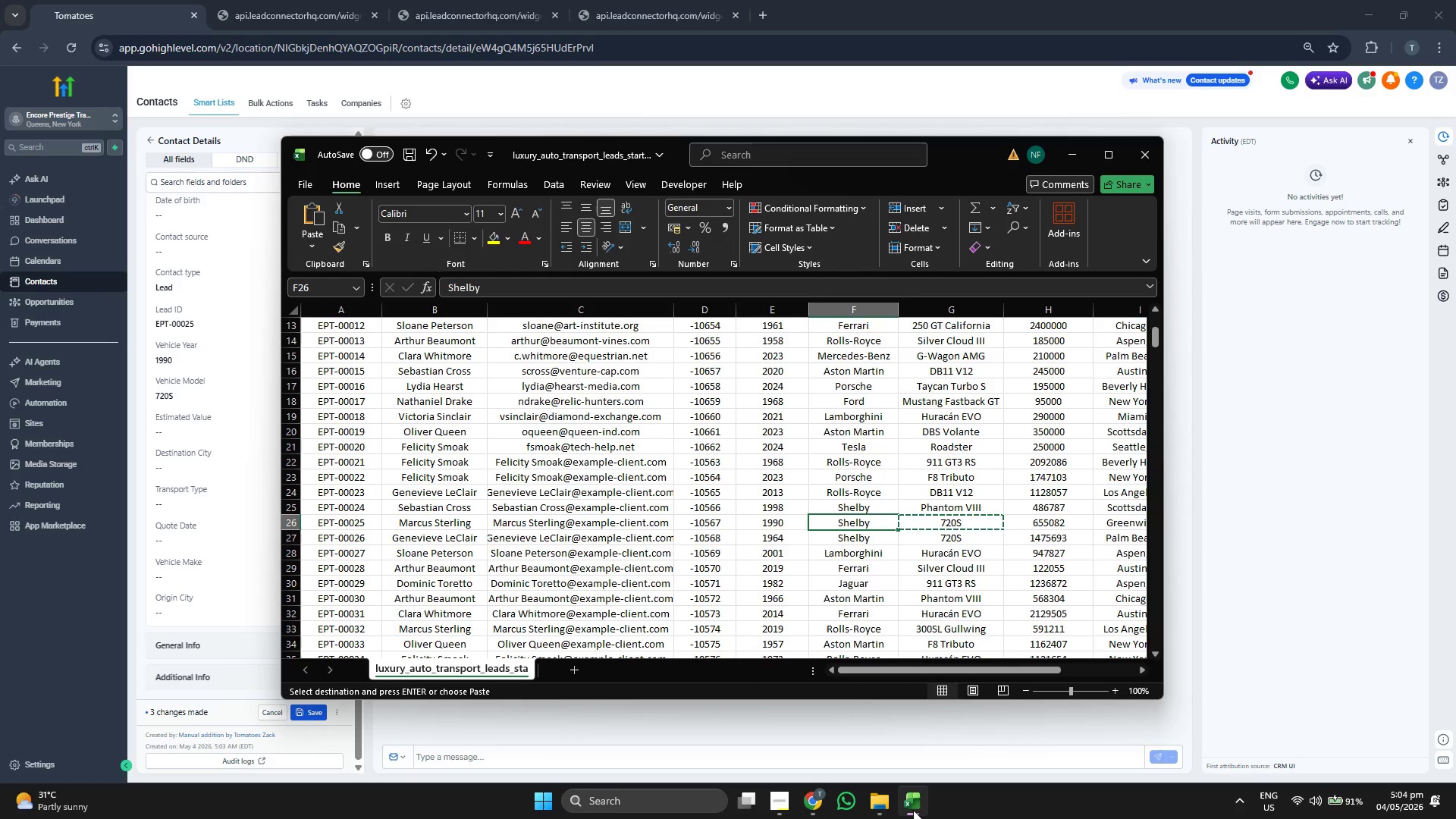 
key(Control+ControlLeft)
 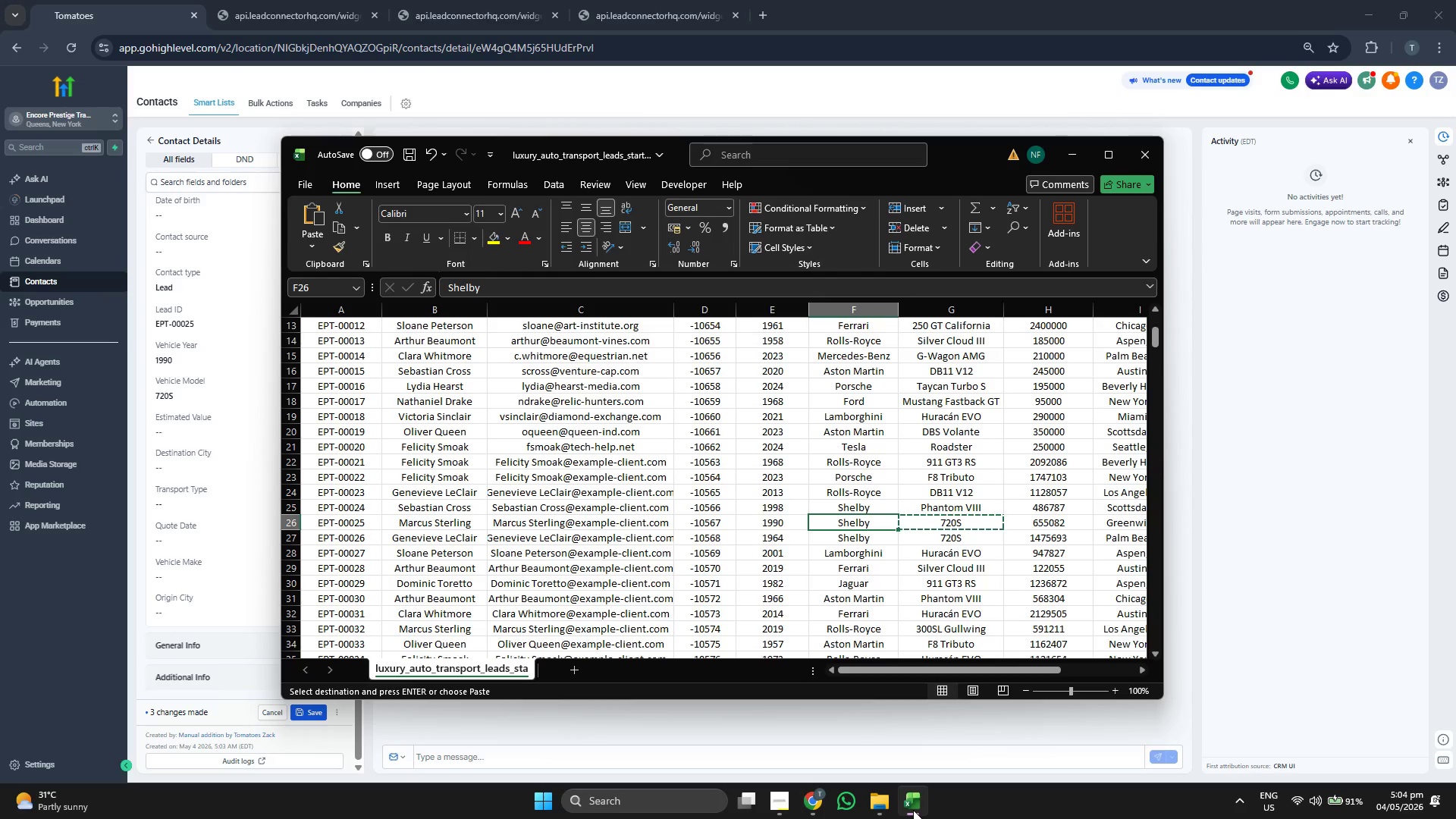 
key(Control+C)
 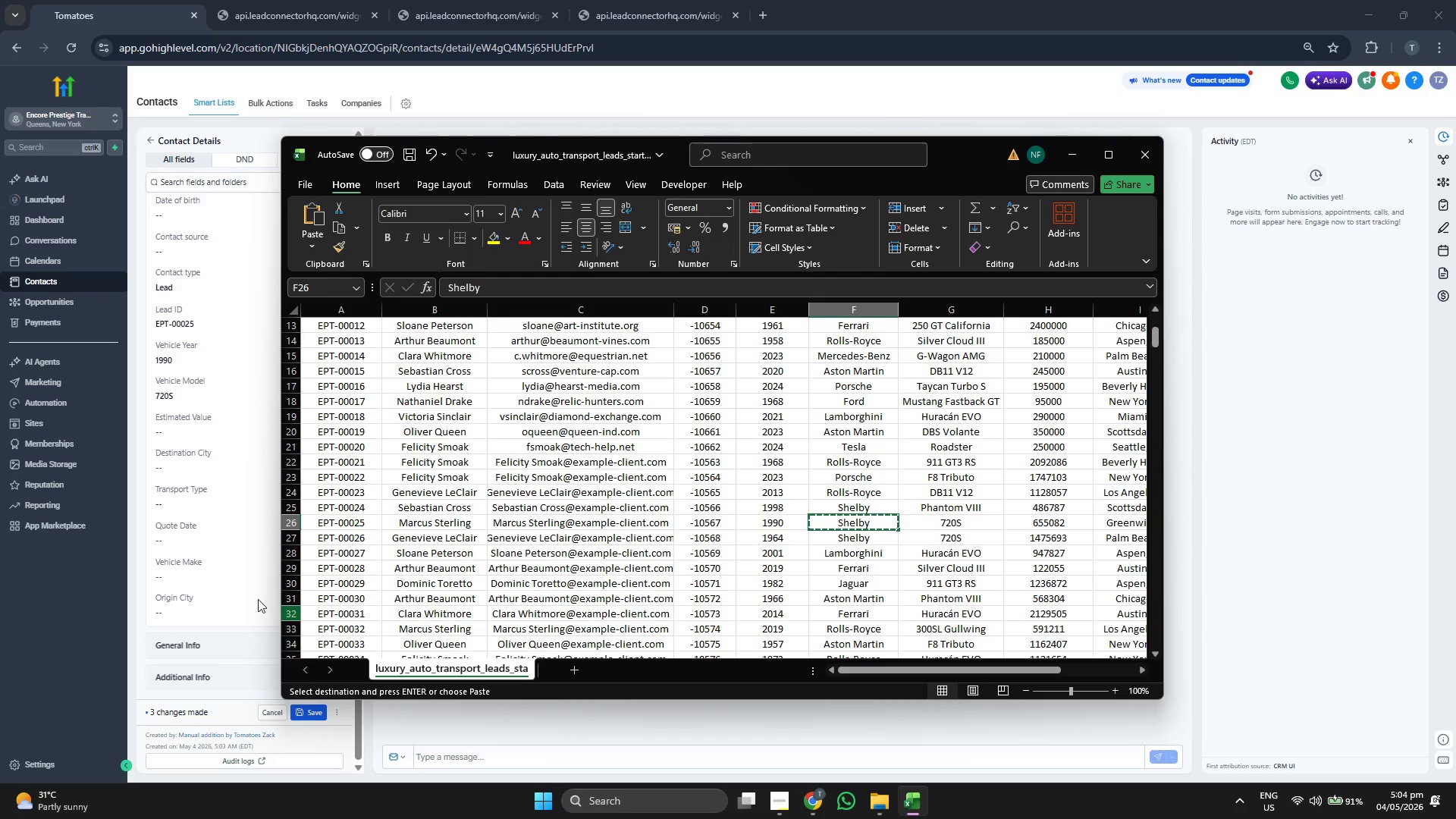 
left_click([233, 576])
 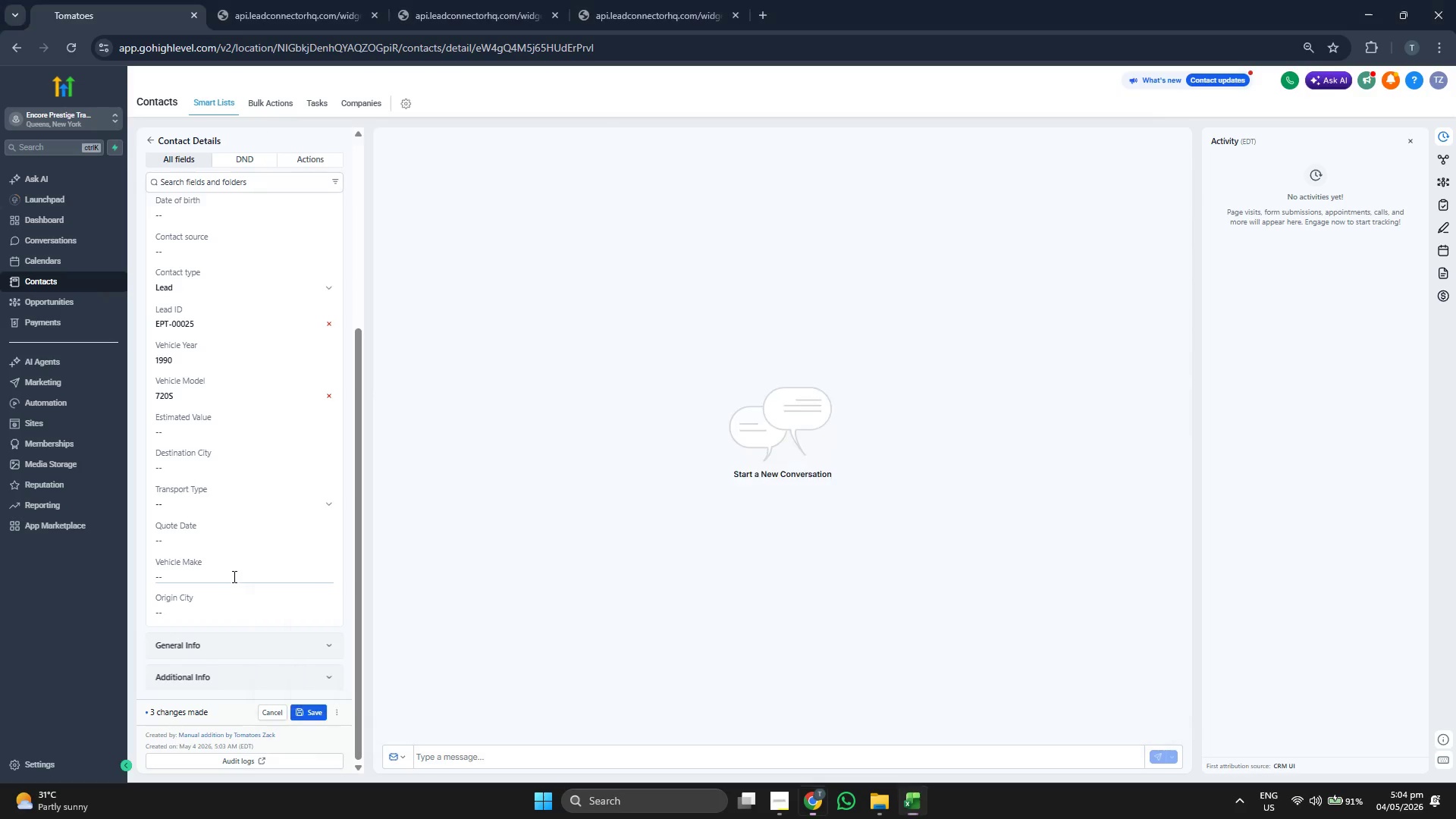 
key(Control+ControlLeft)
 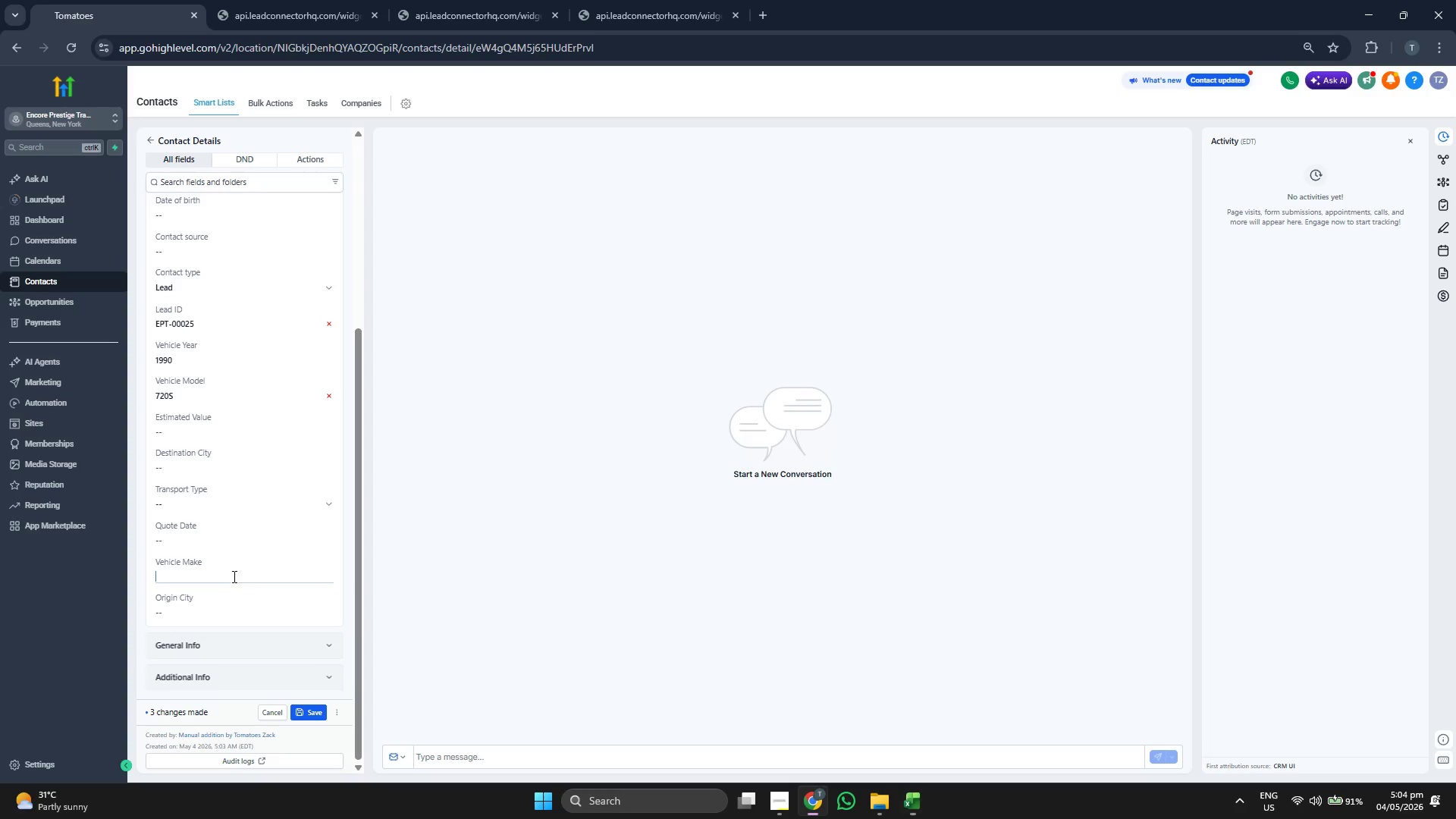 
key(Control+V)
 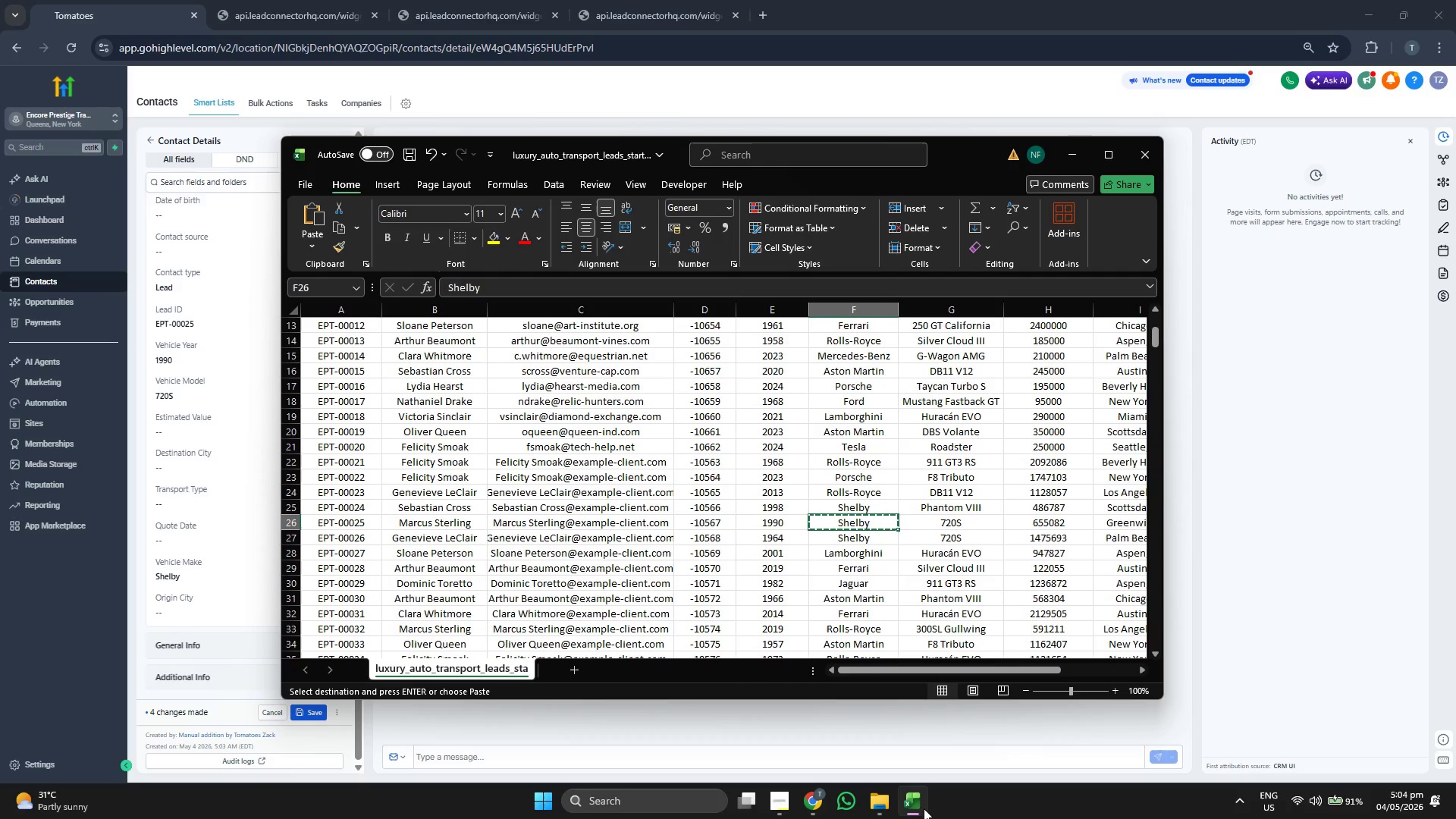 
key(ArrowRight)
 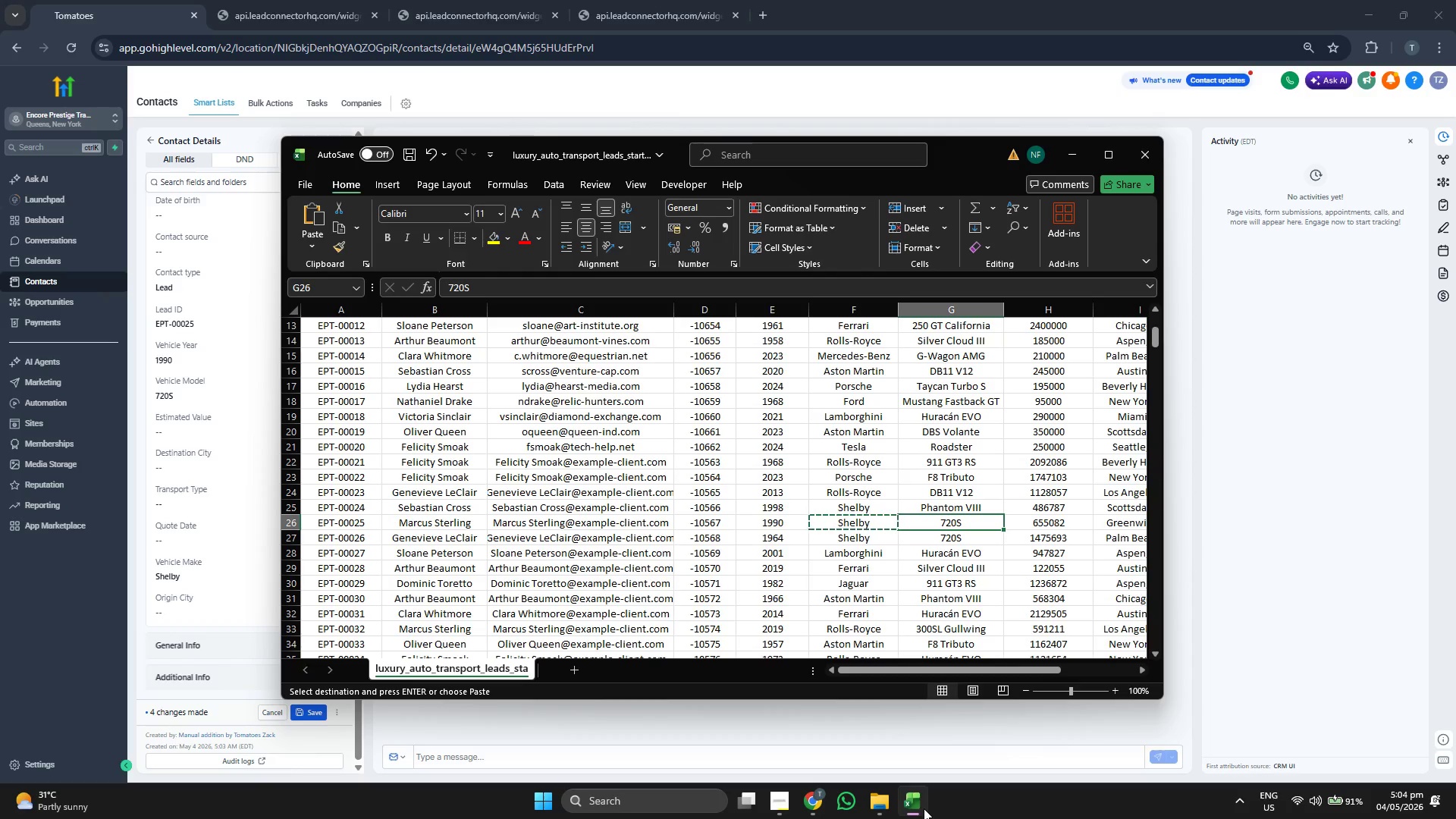 
key(ArrowRight)
 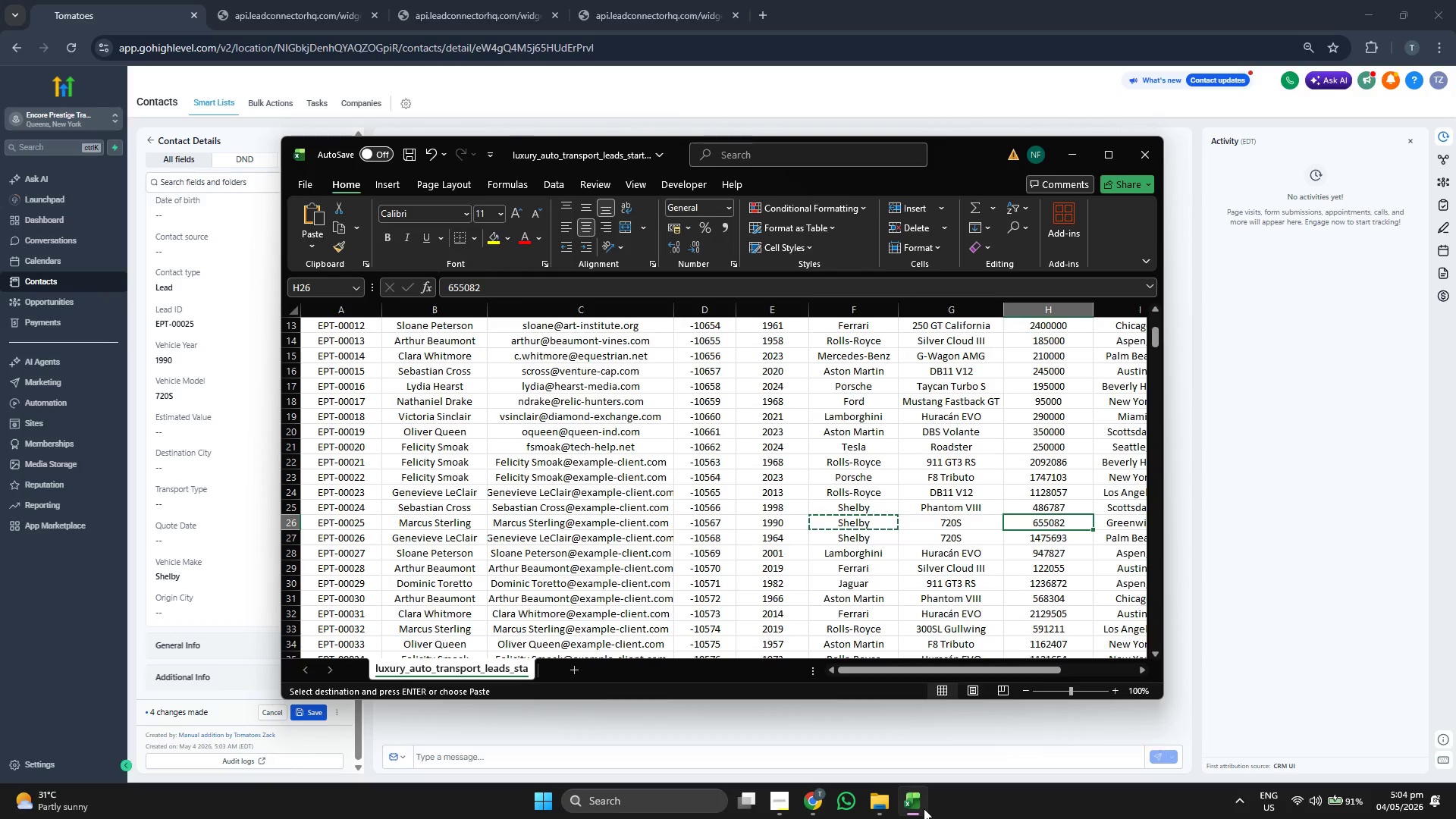 
key(Control+ControlLeft)
 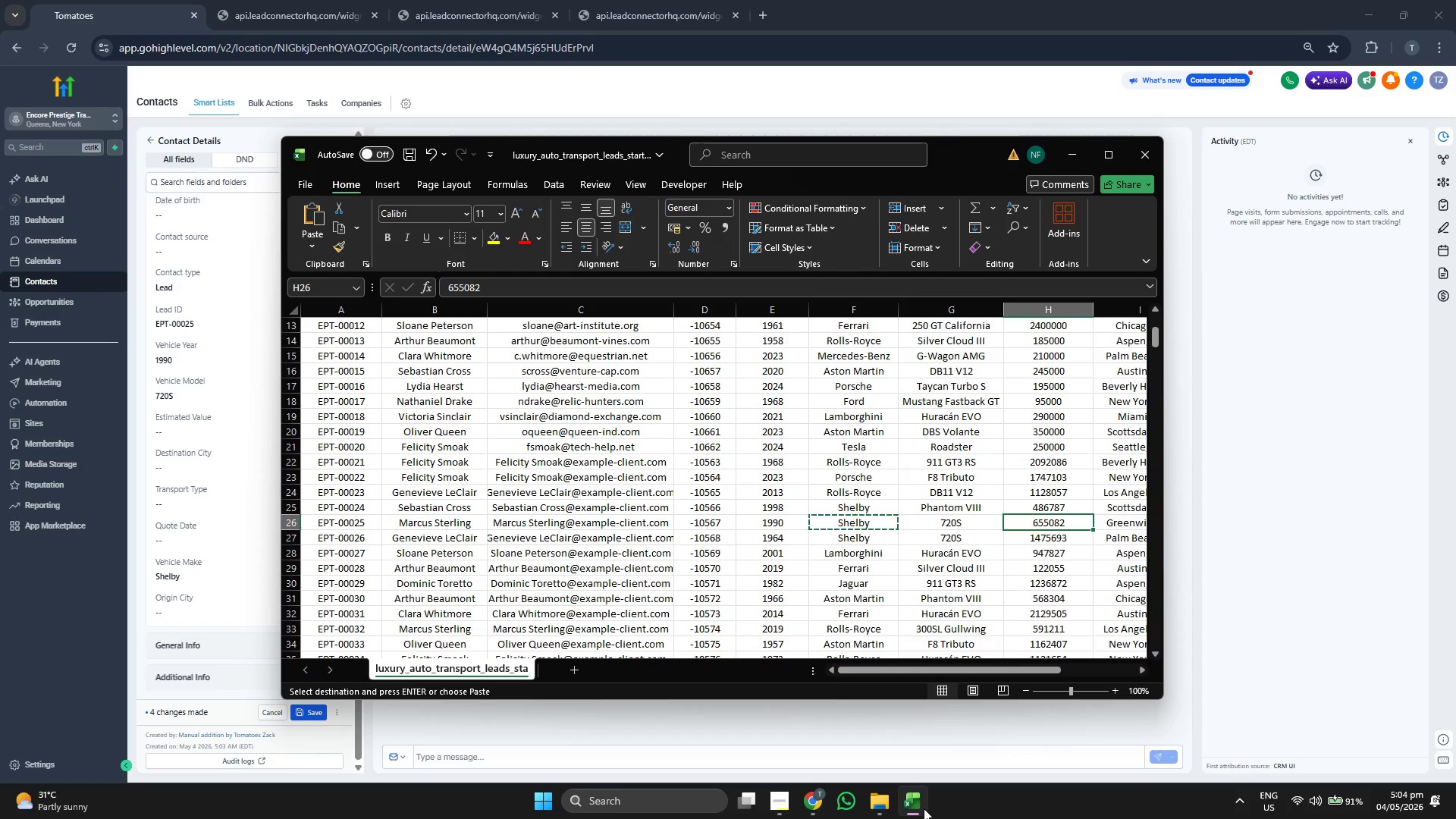 
key(Control+C)
 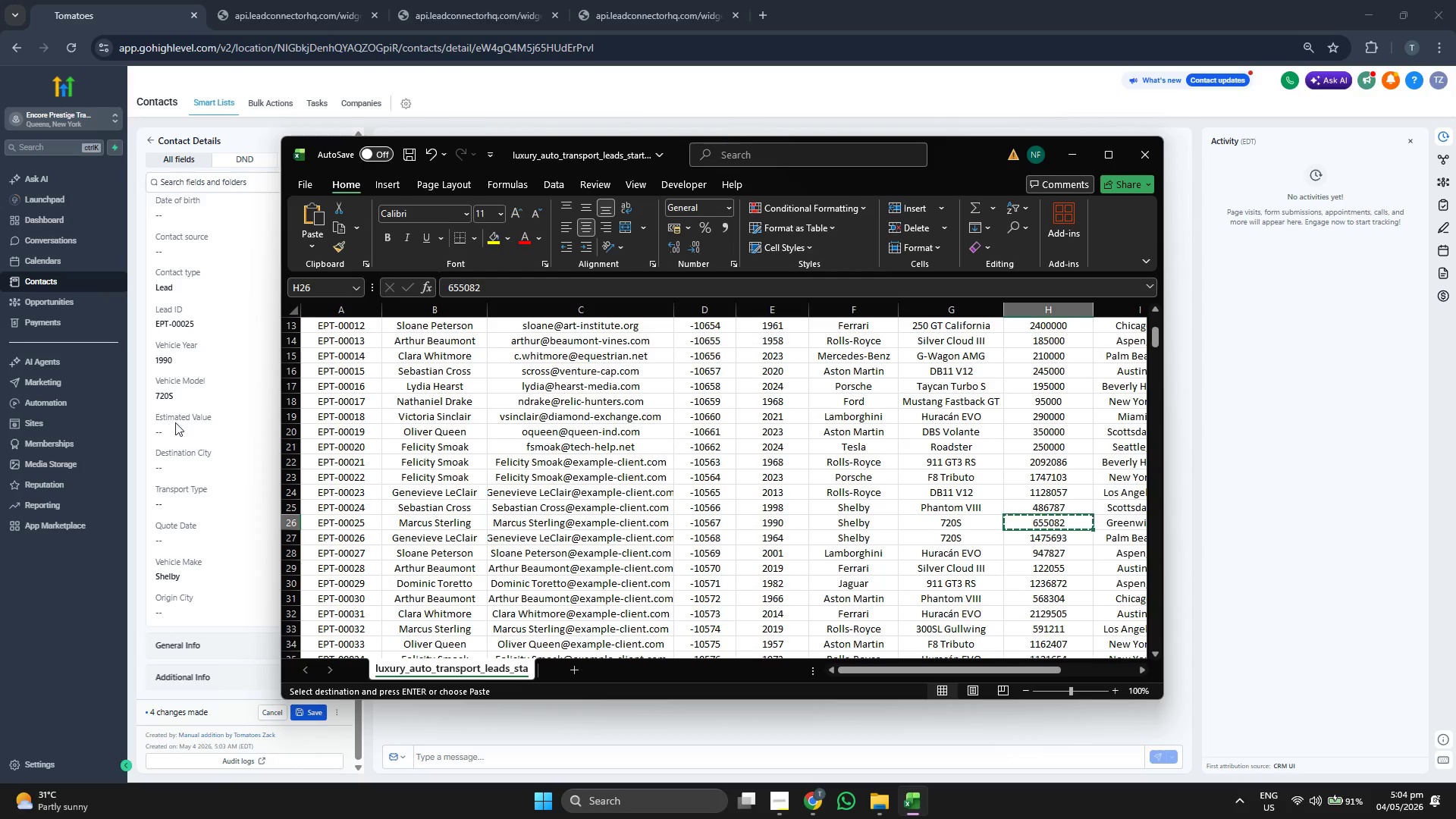 
left_click([199, 434])
 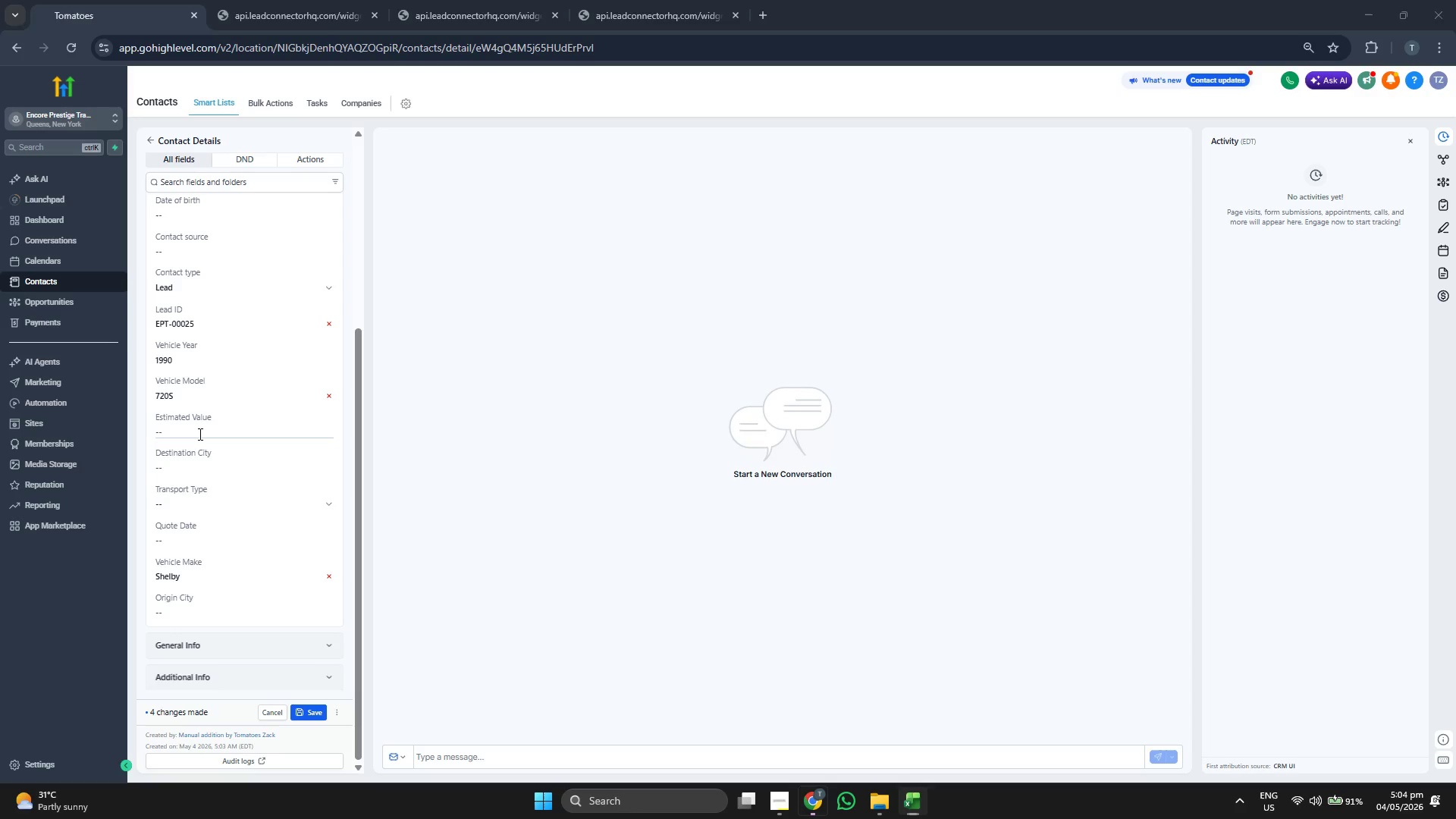 
key(Control+V)
 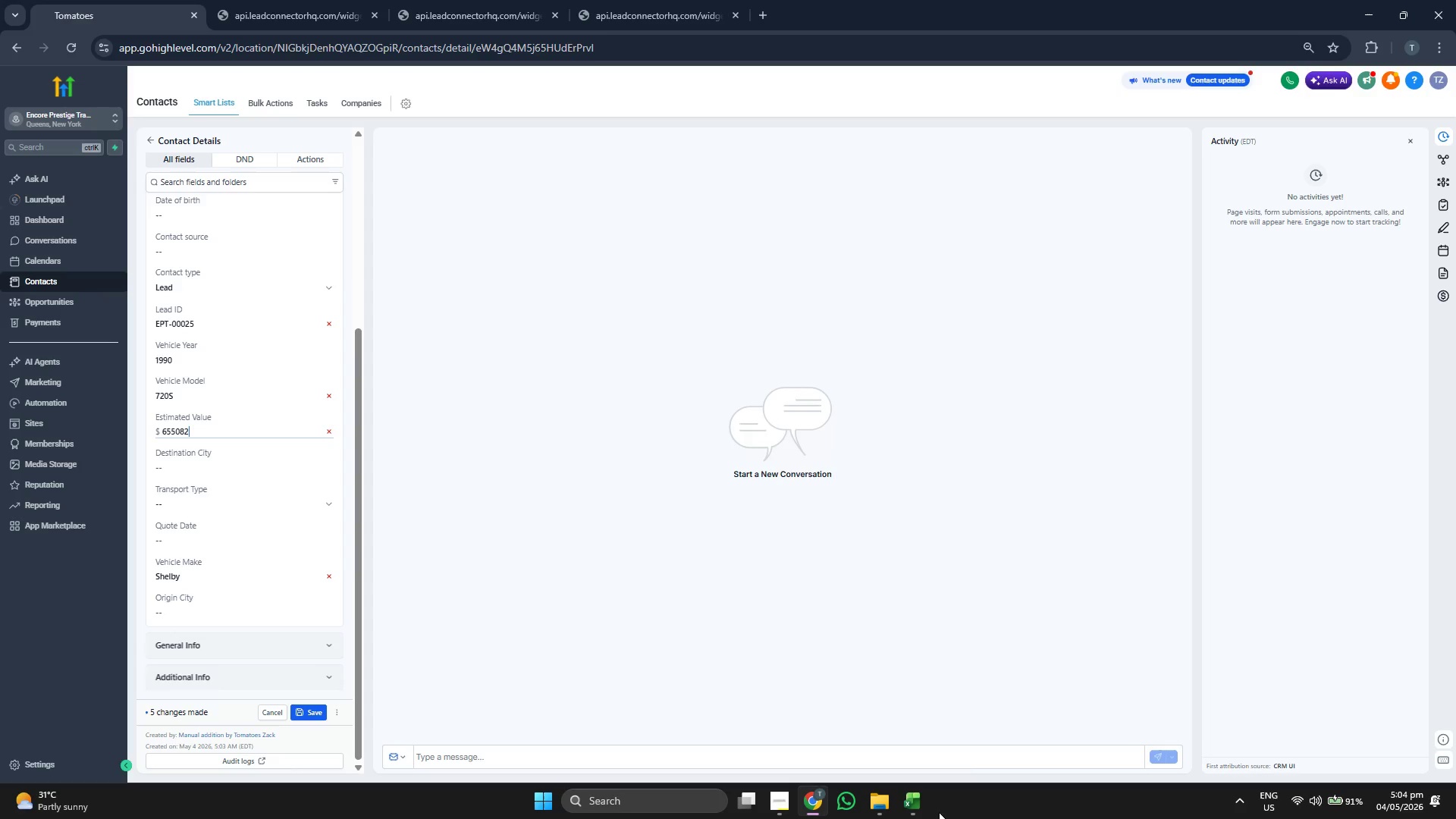 
double_click([925, 809])
 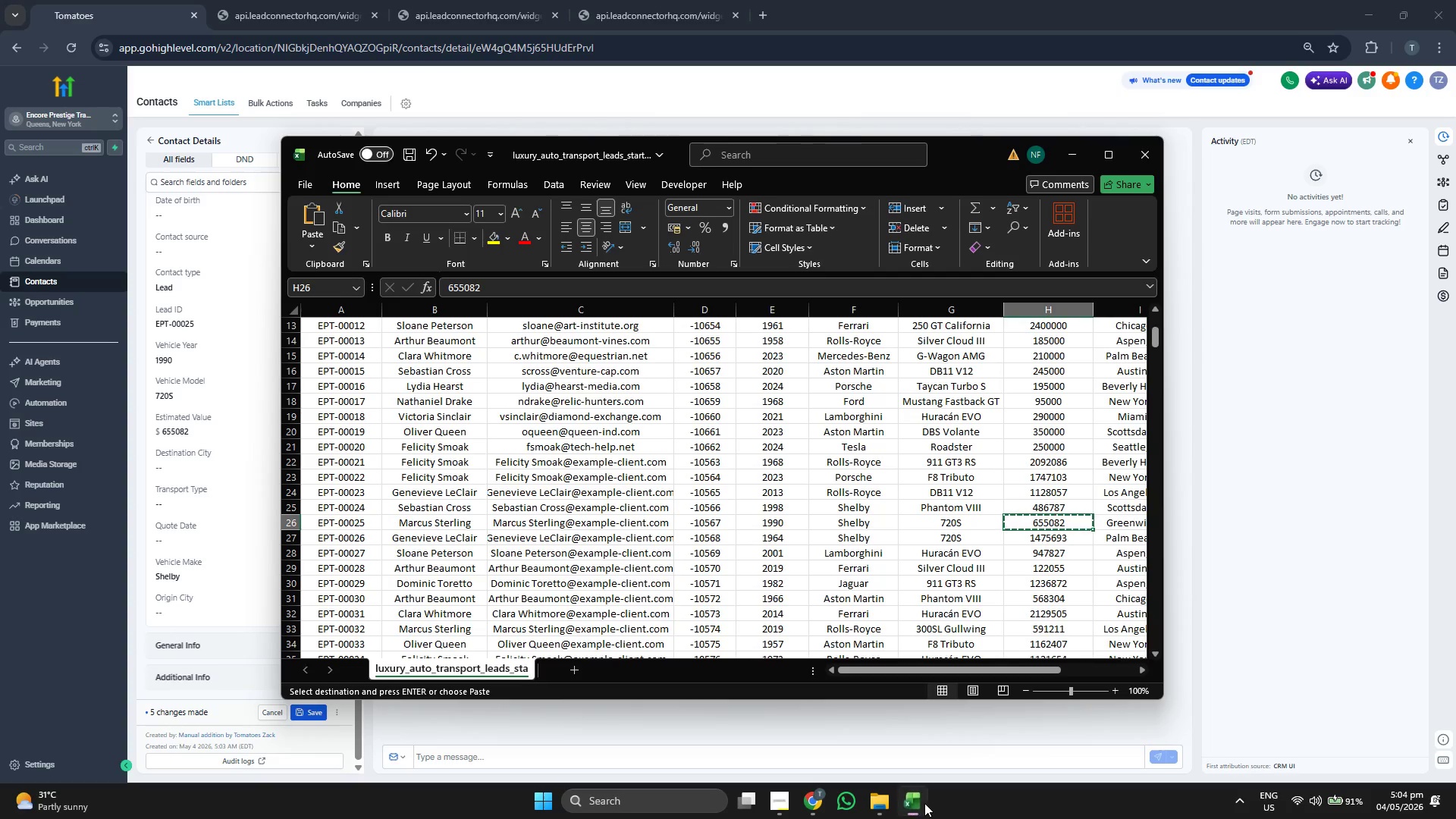 
key(ArrowRight)
 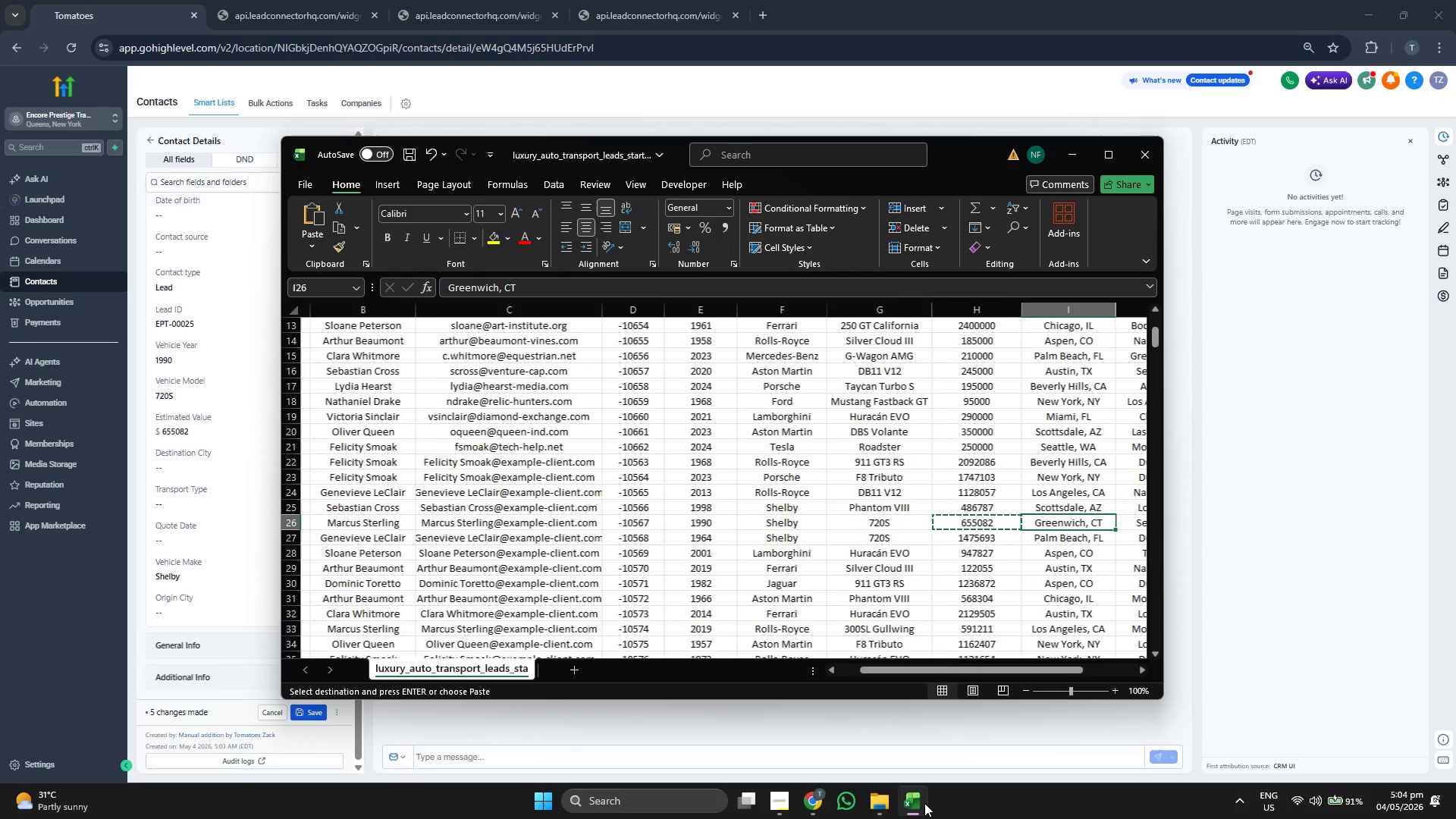 
key(Control+ControlLeft)
 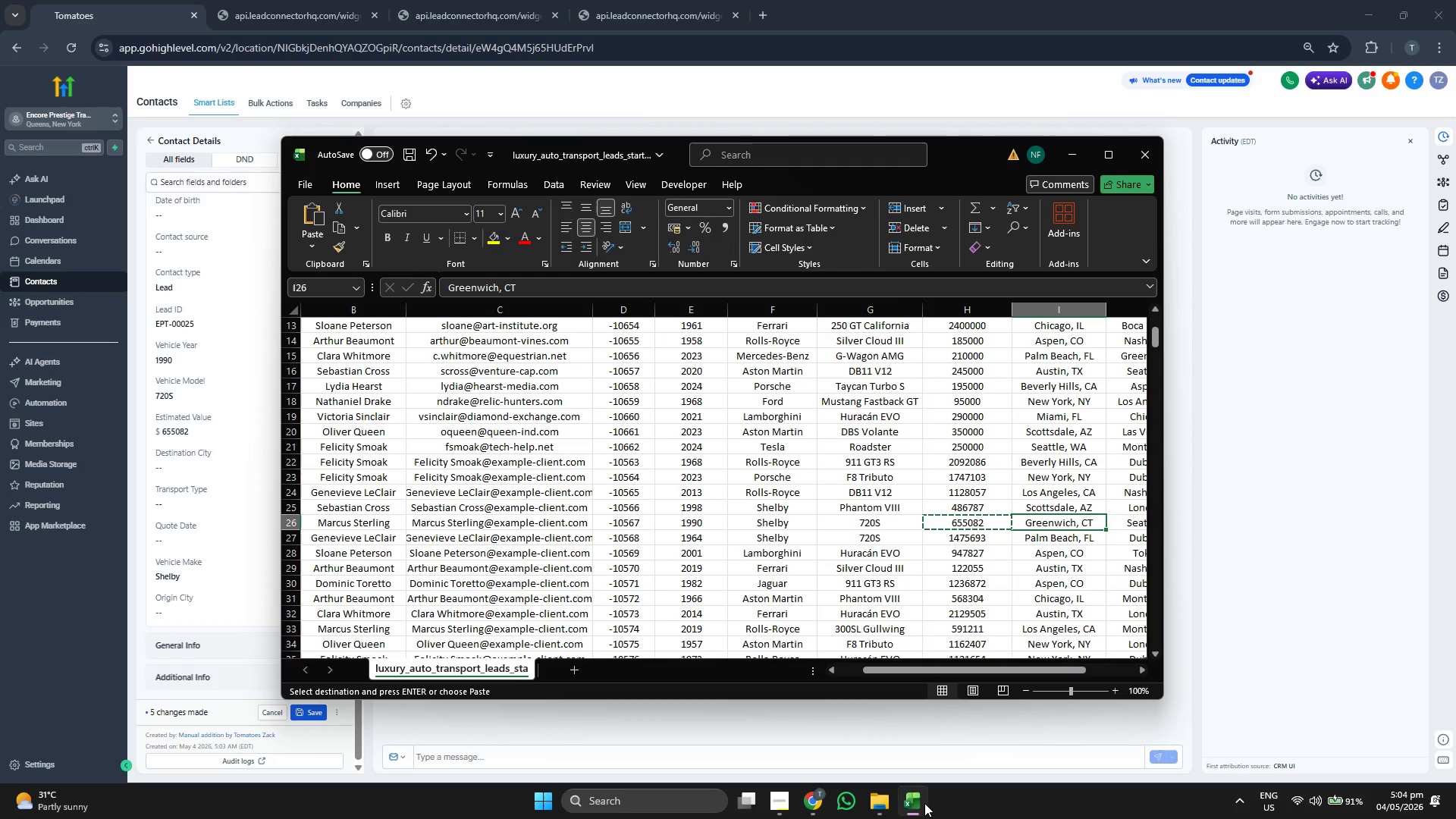 
hold_key(key=C, duration=3.28)
 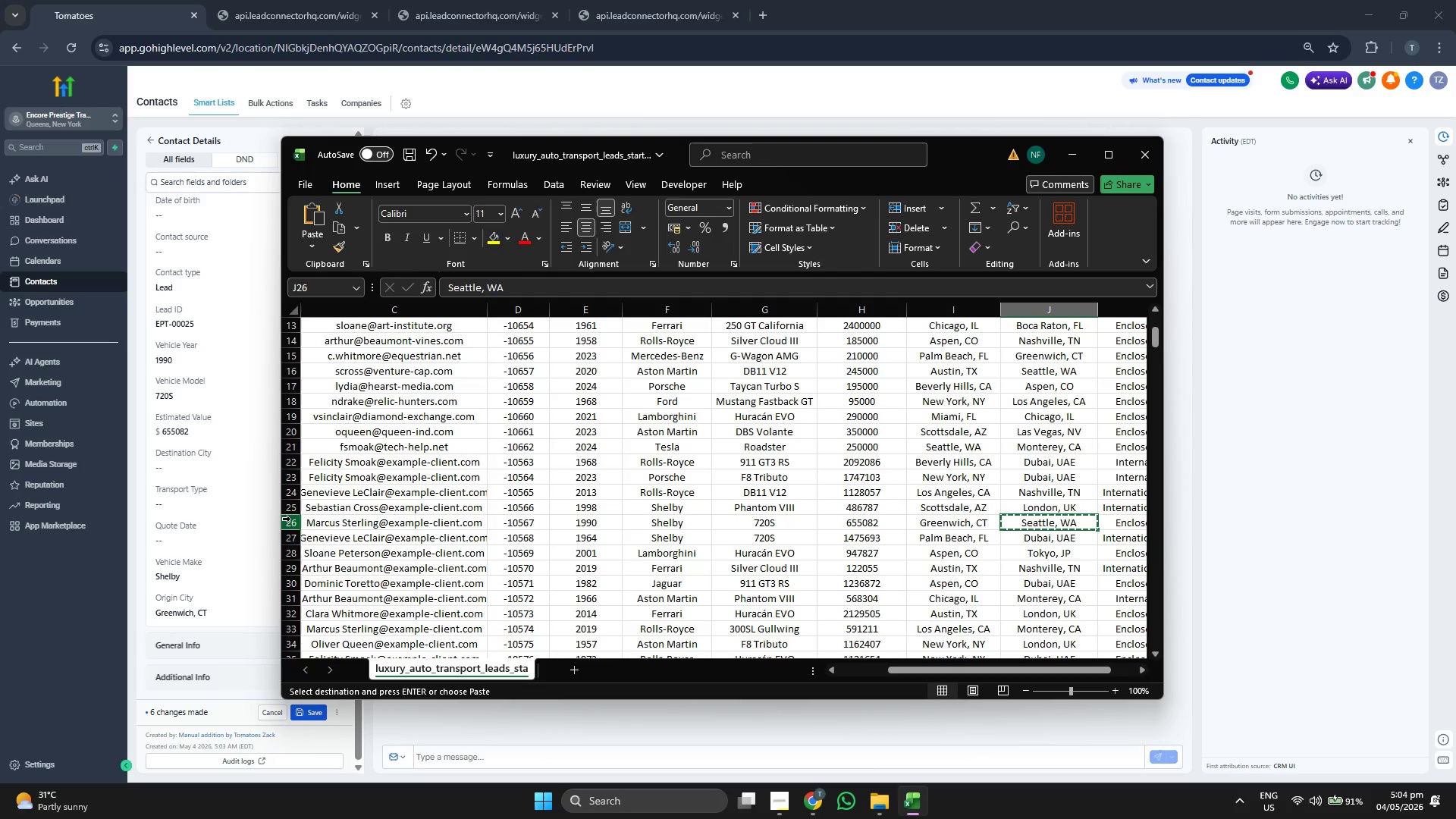 
left_click([212, 611])
 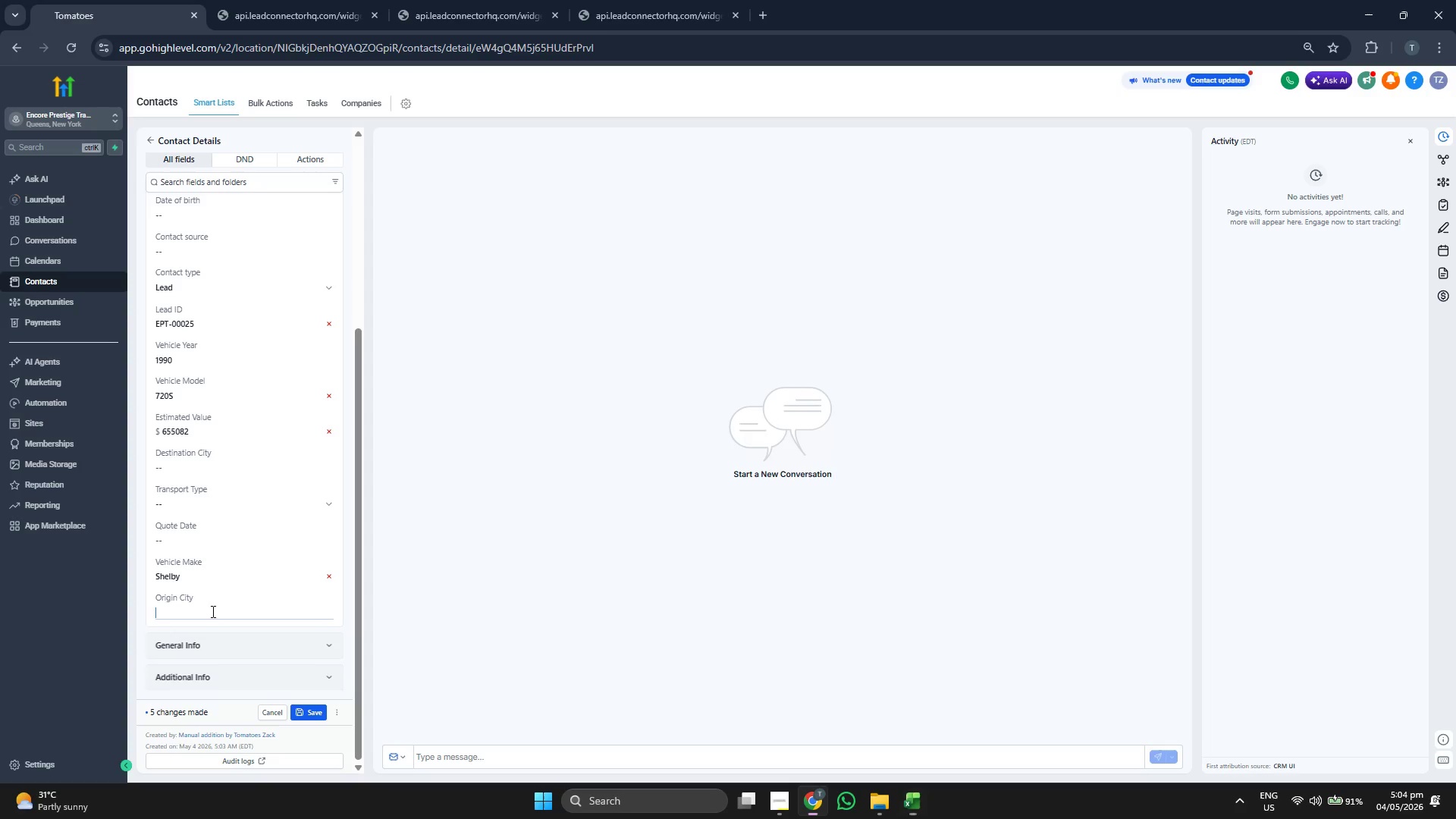 
key(Control+ControlLeft)
 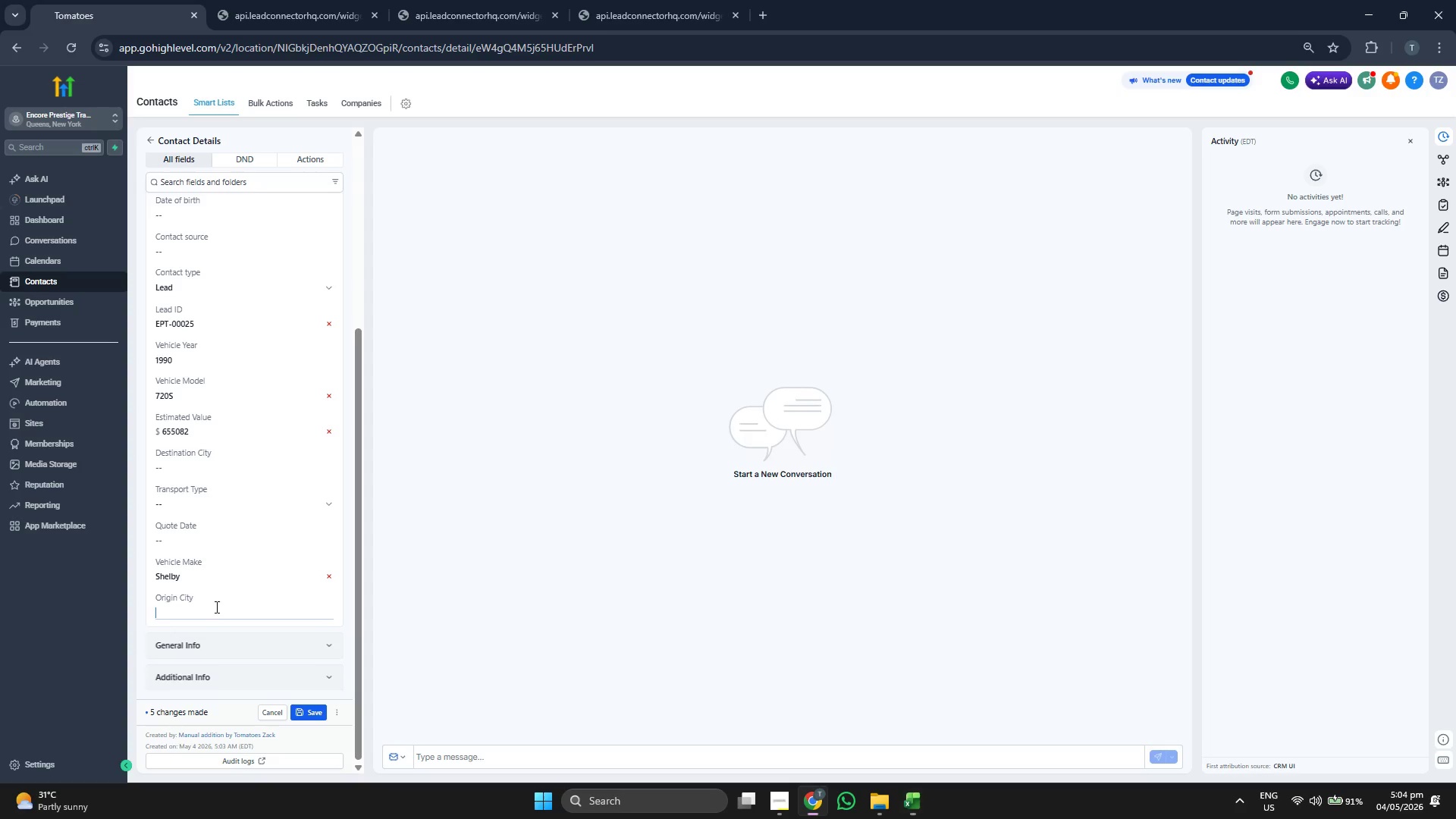 
key(Control+V)
 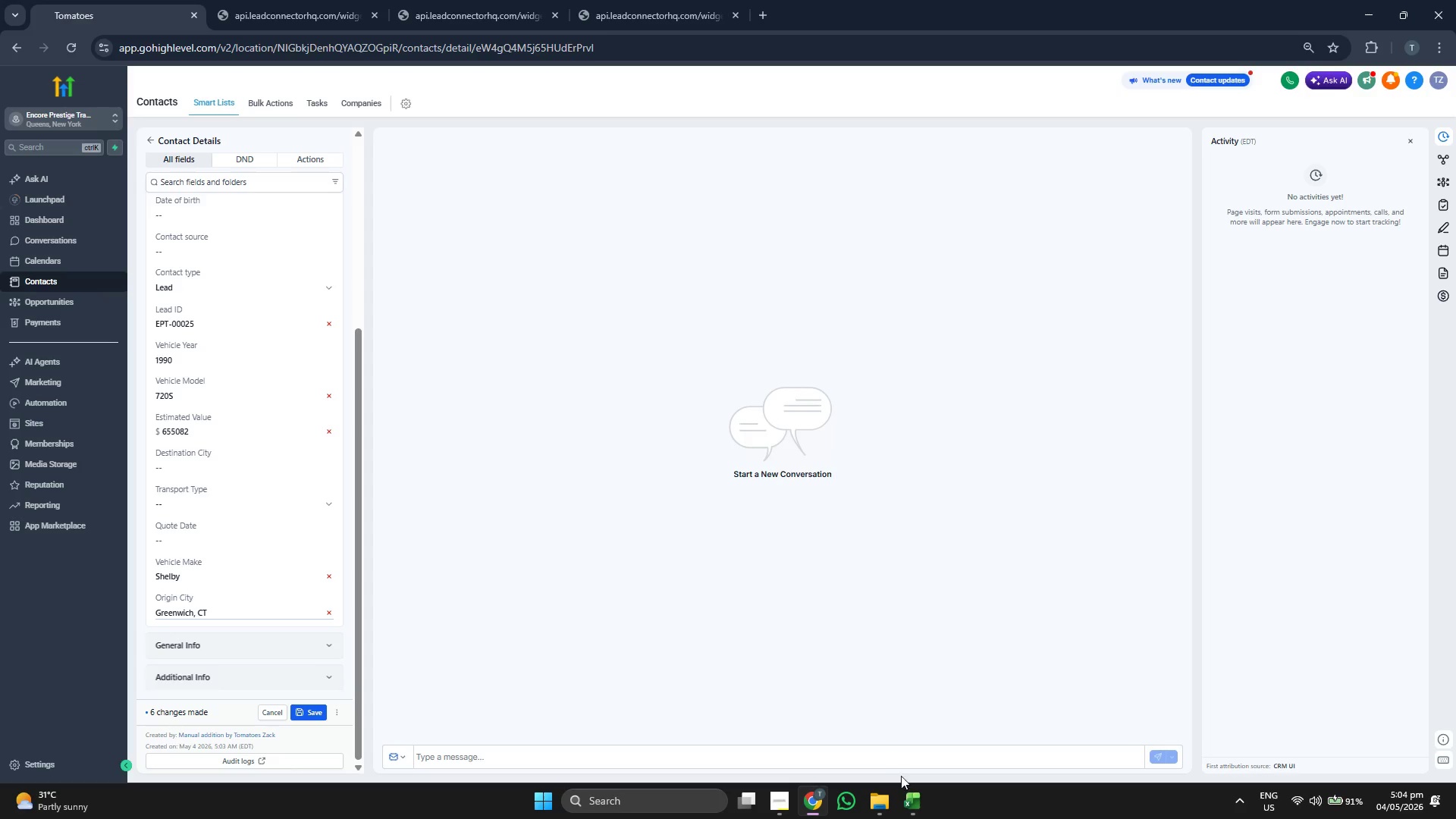 
left_click([901, 784])
 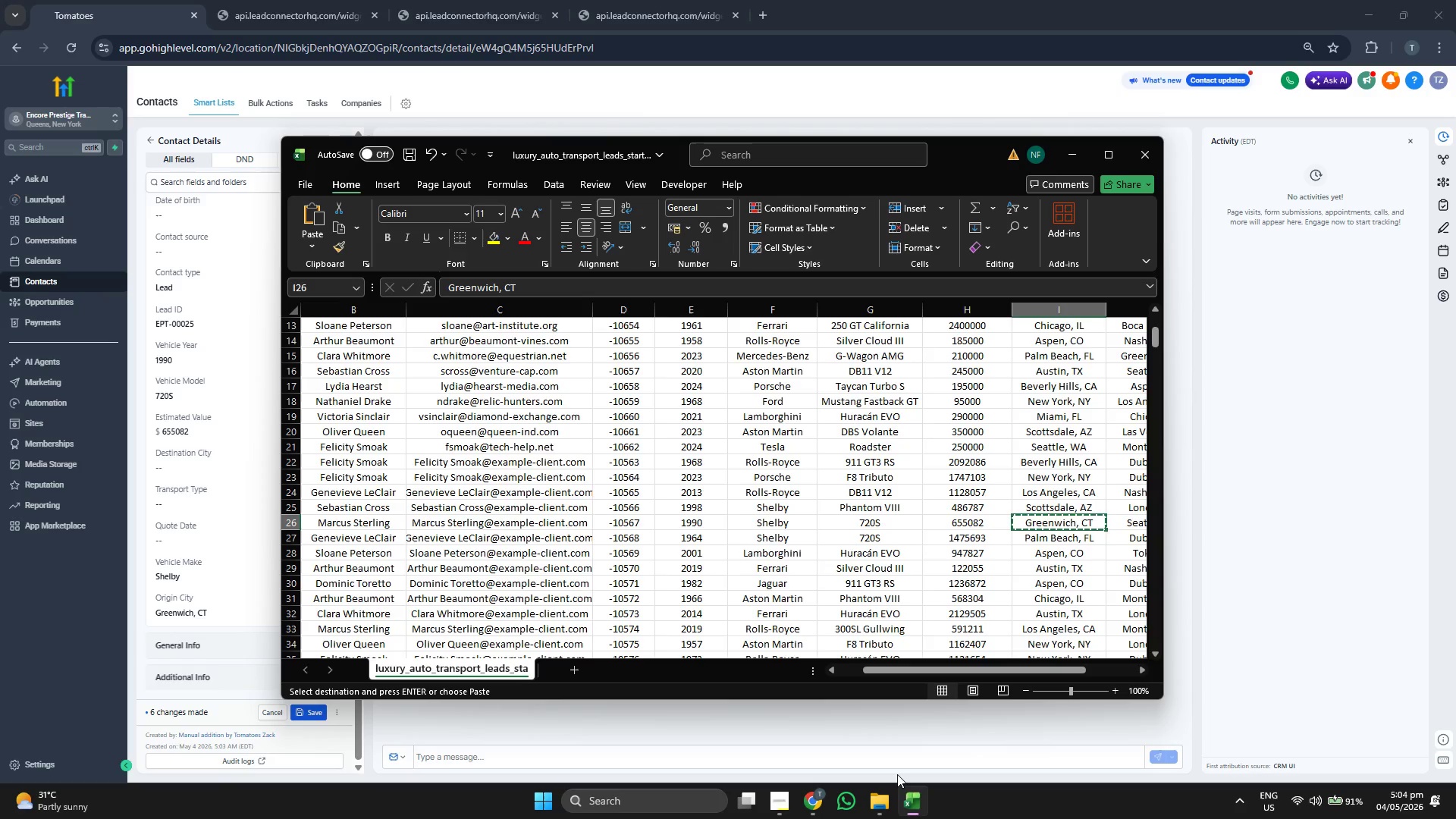 
key(ArrowRight)
 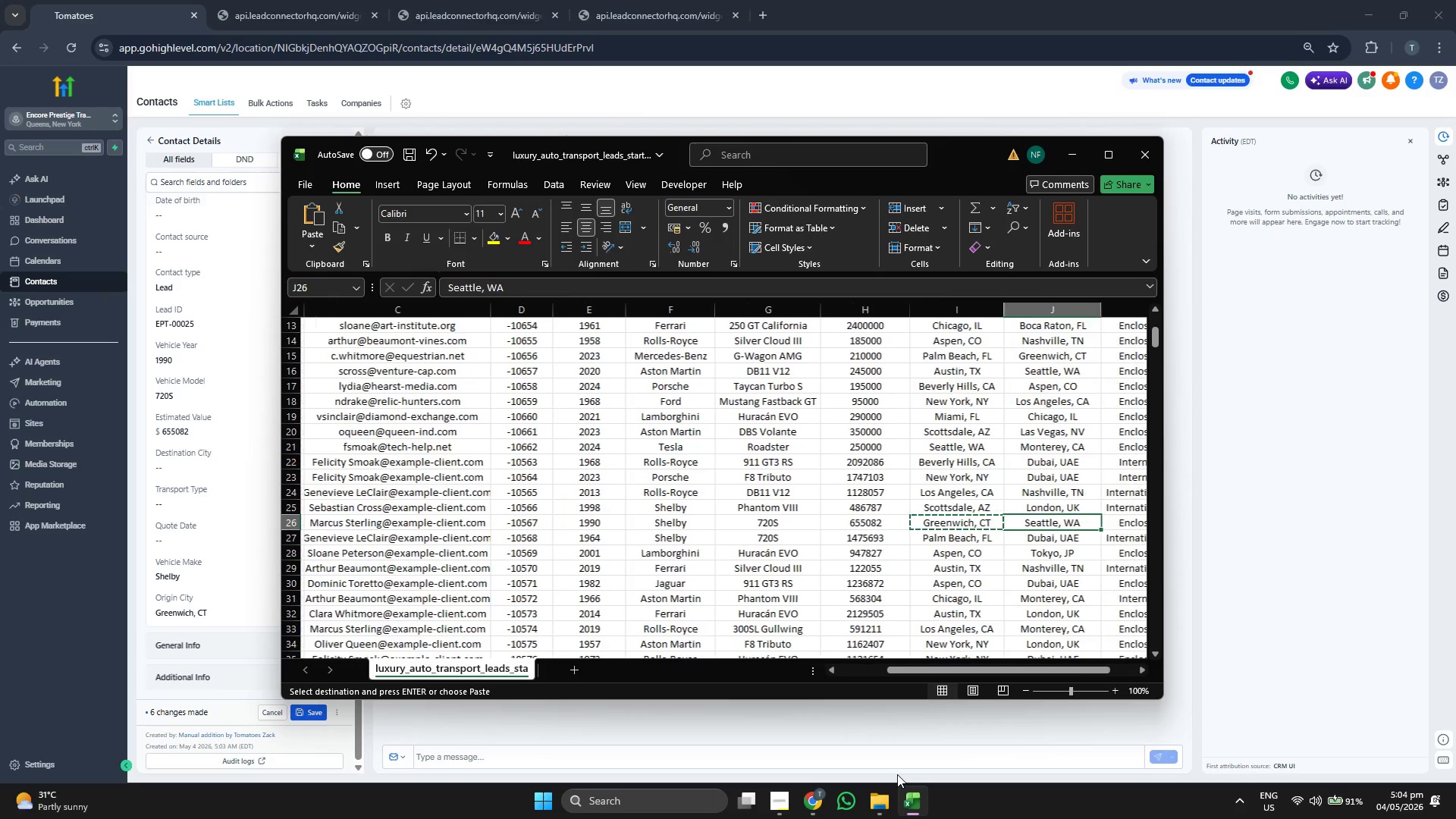 
key(Control+ControlLeft)
 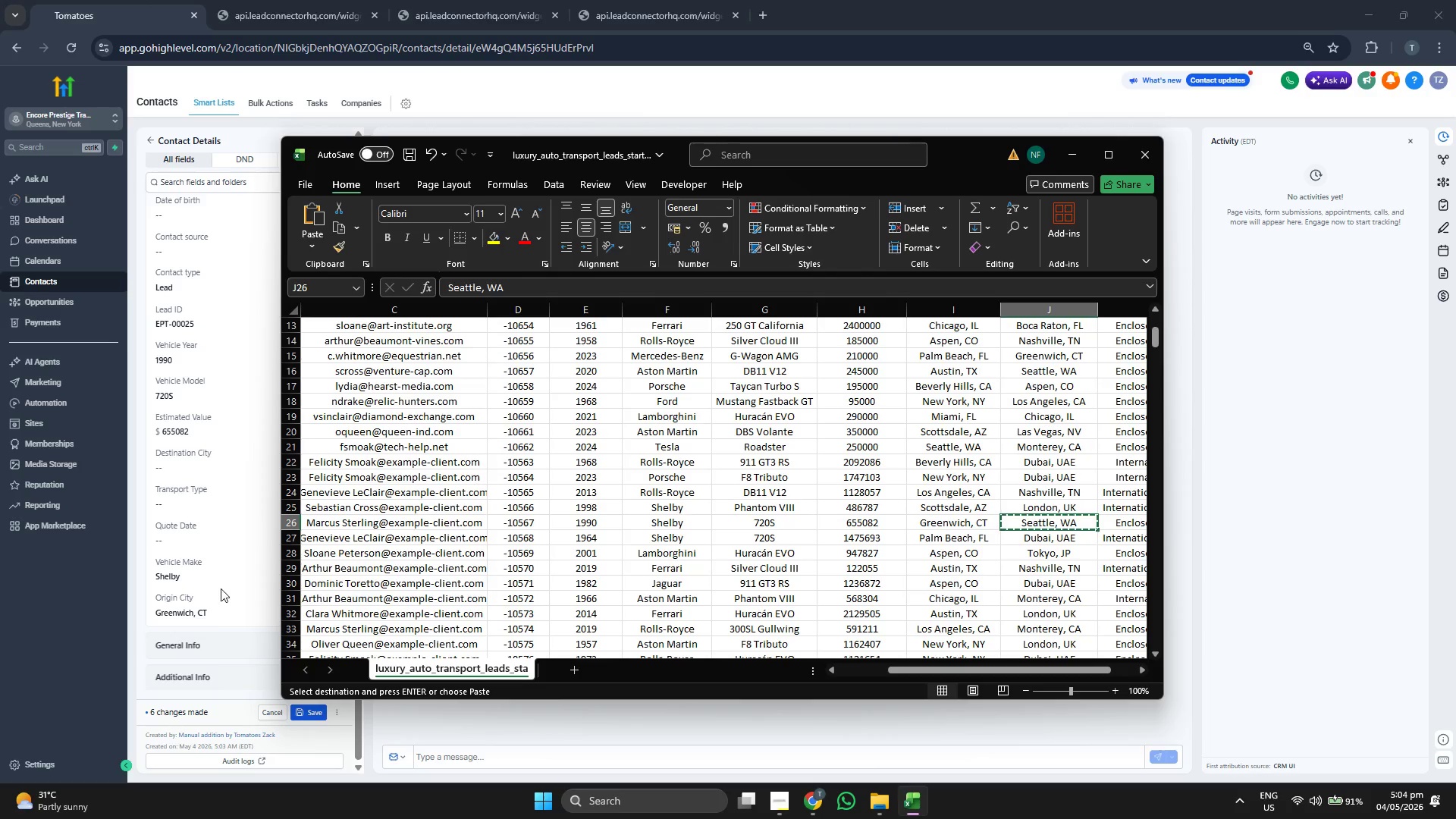 
left_click([220, 466])
 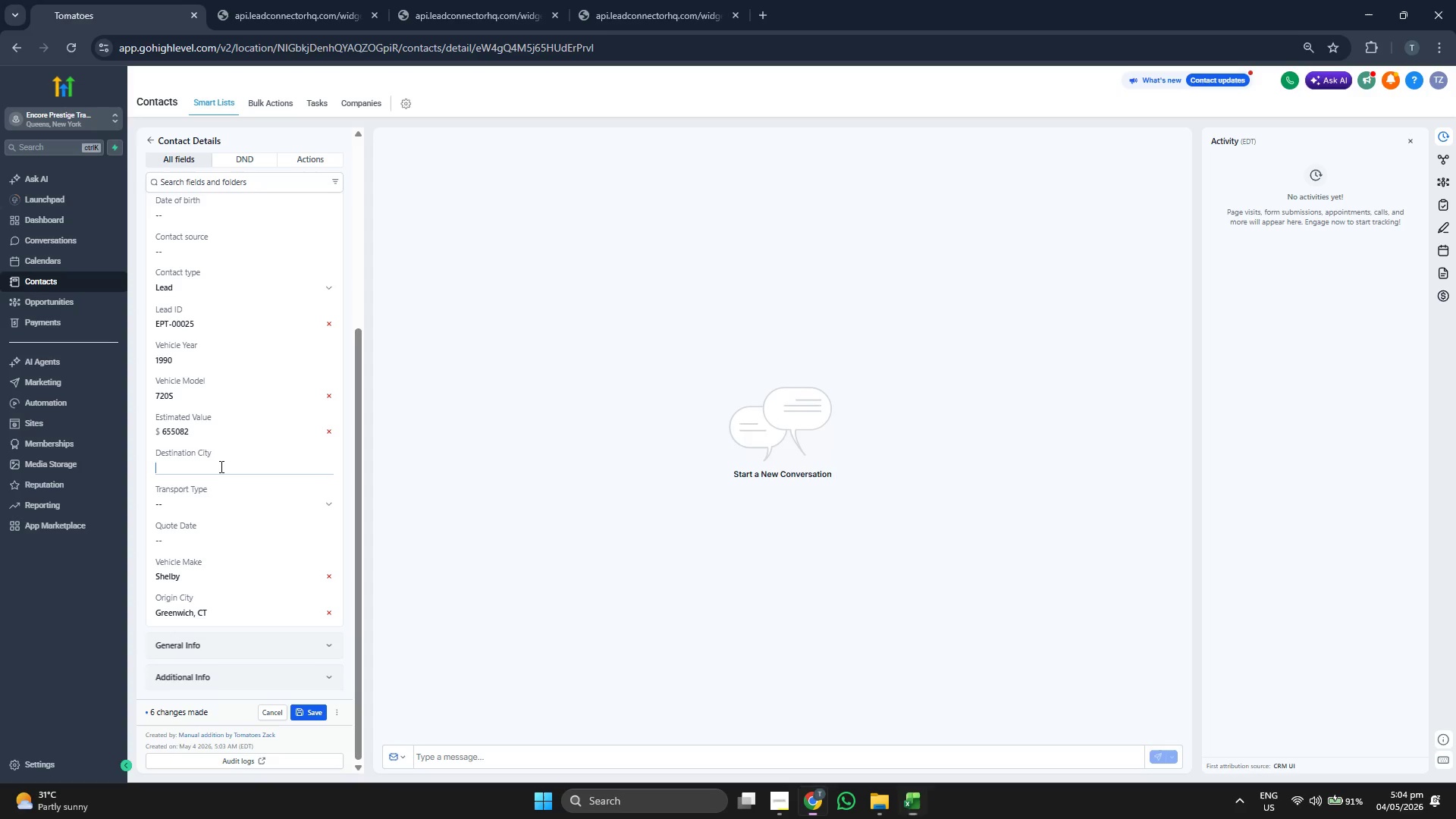 
key(Control+ControlLeft)
 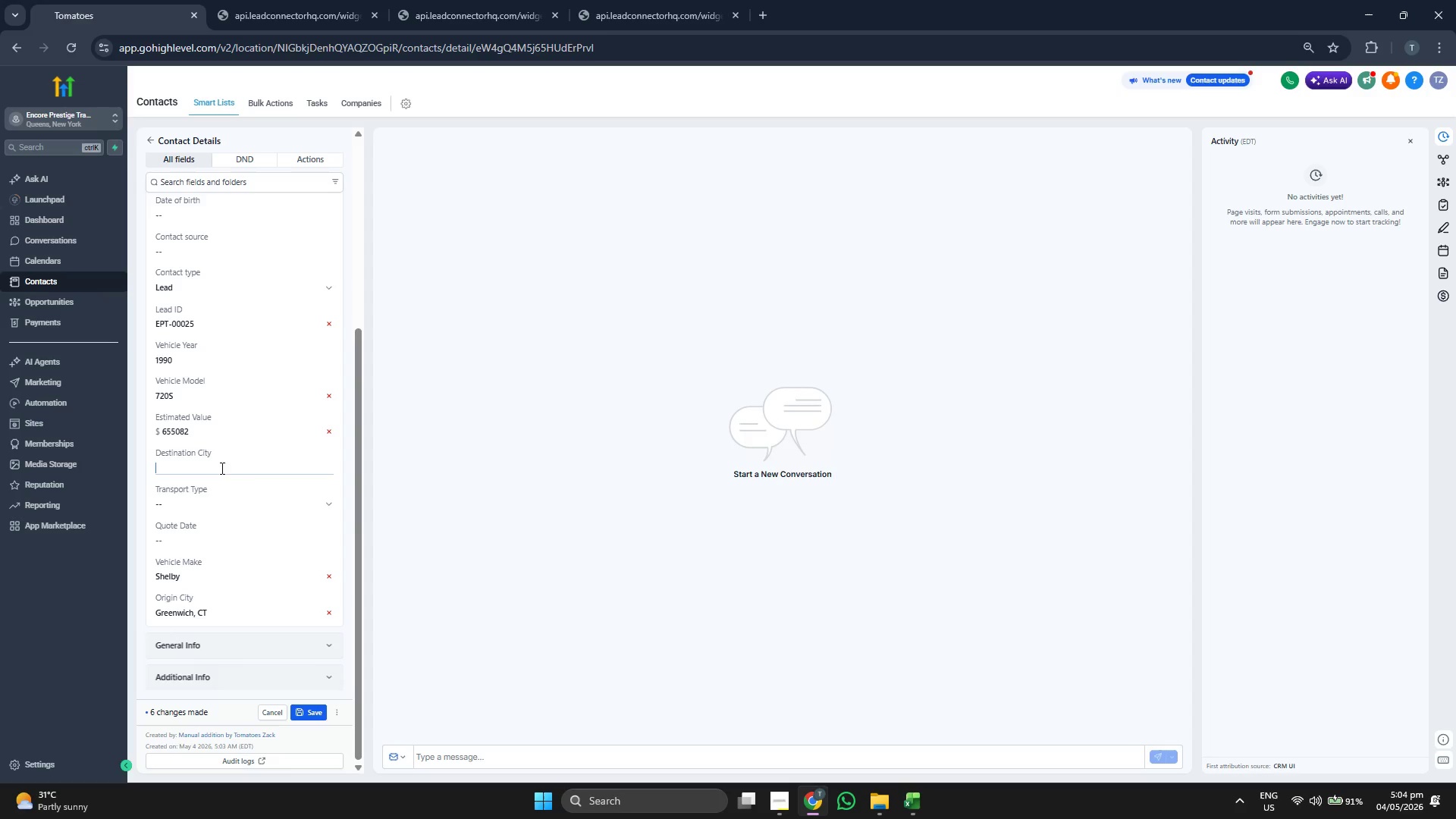 
key(Control+V)
 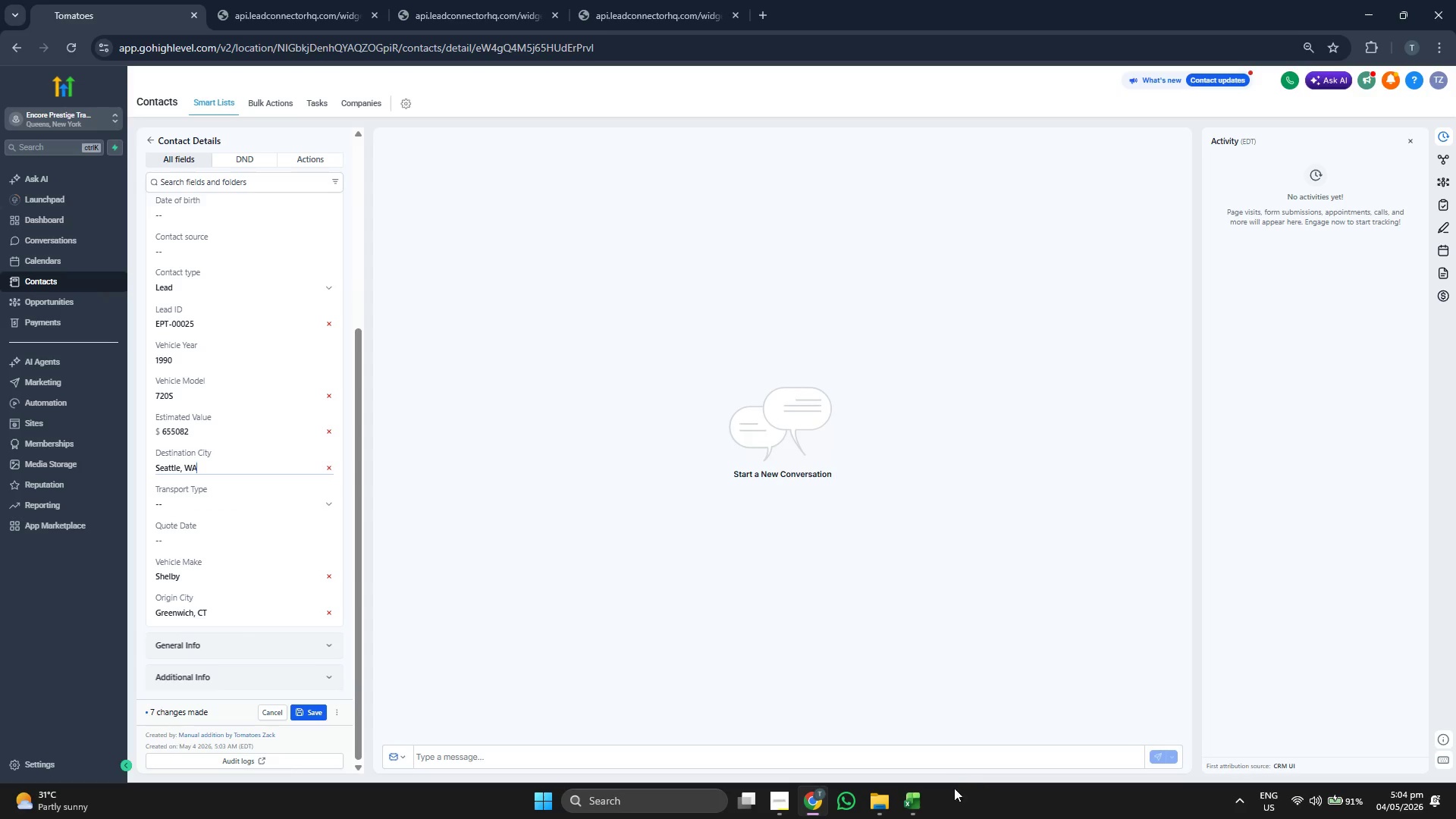 
left_click([915, 805])
 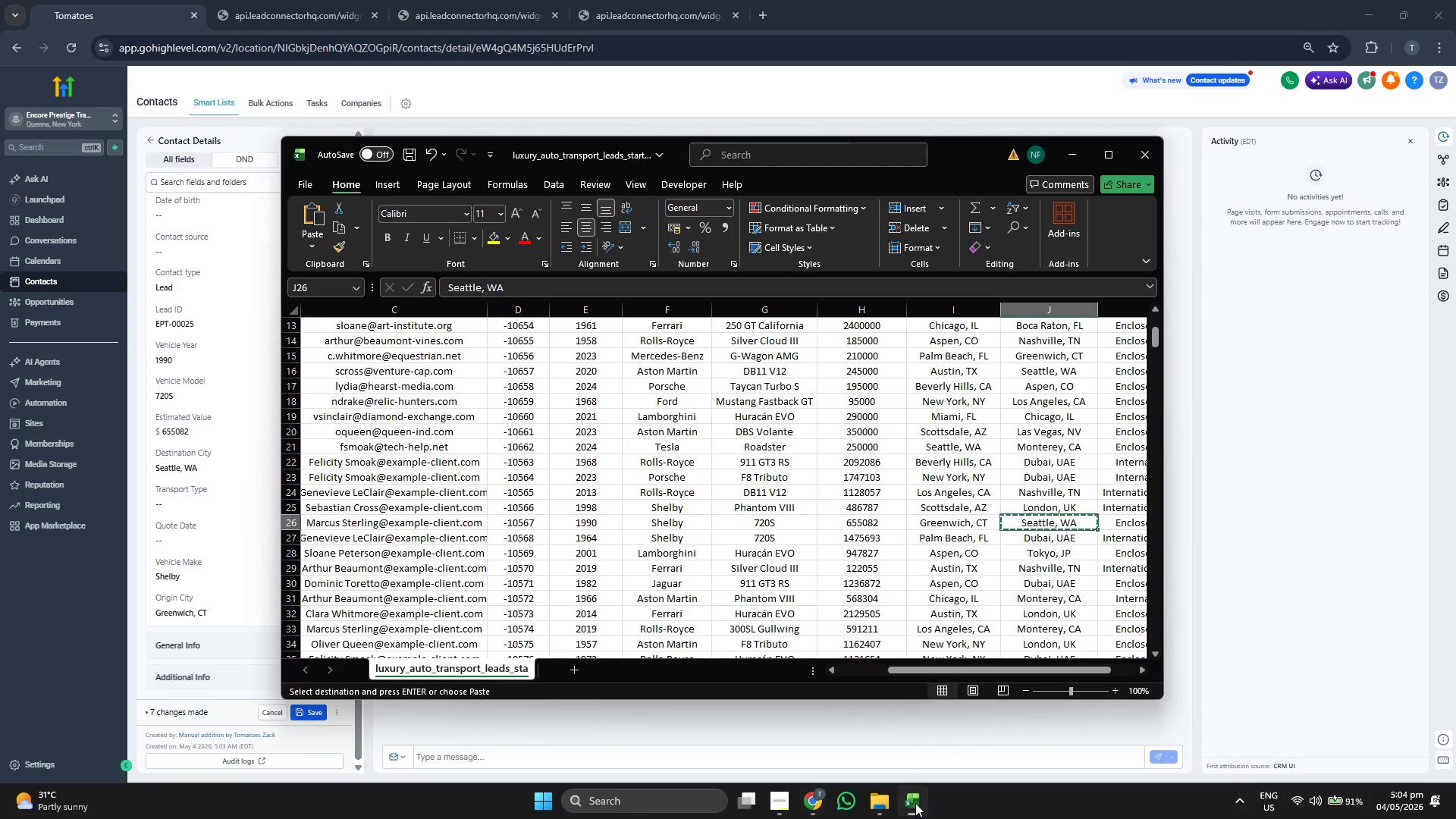 
key(ArrowRight)
 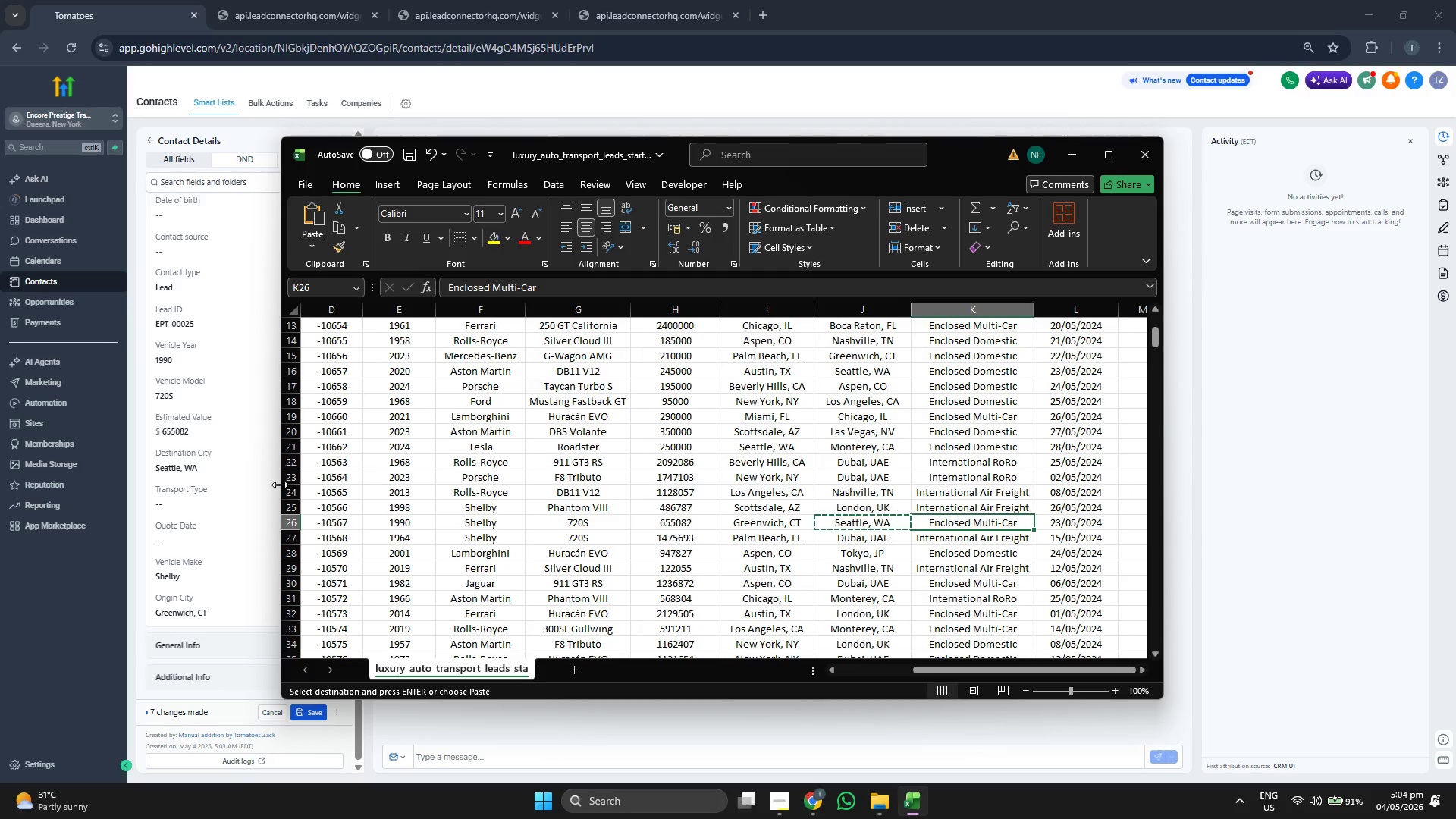 
left_click([222, 504])
 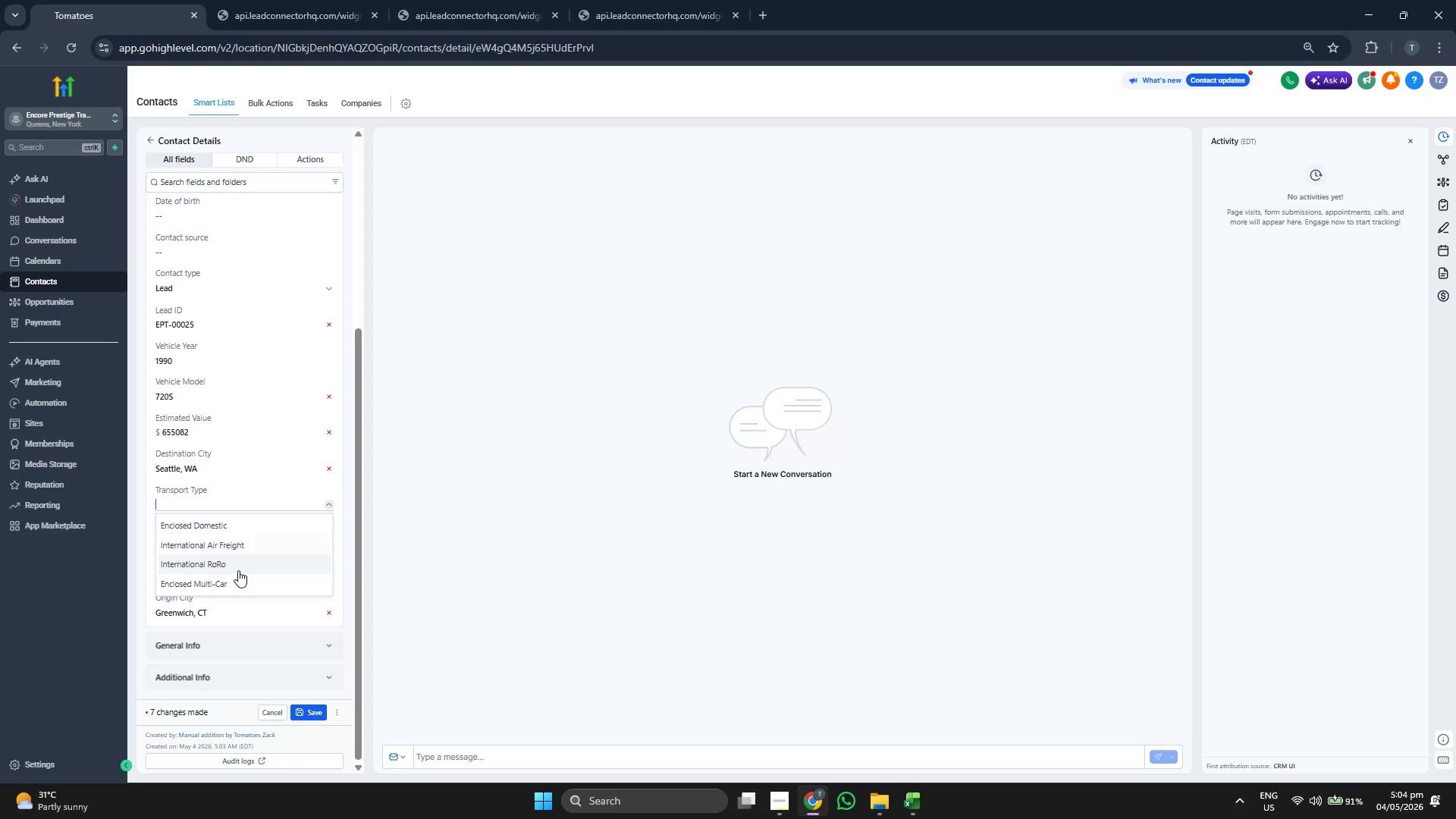 
left_click([240, 580])
 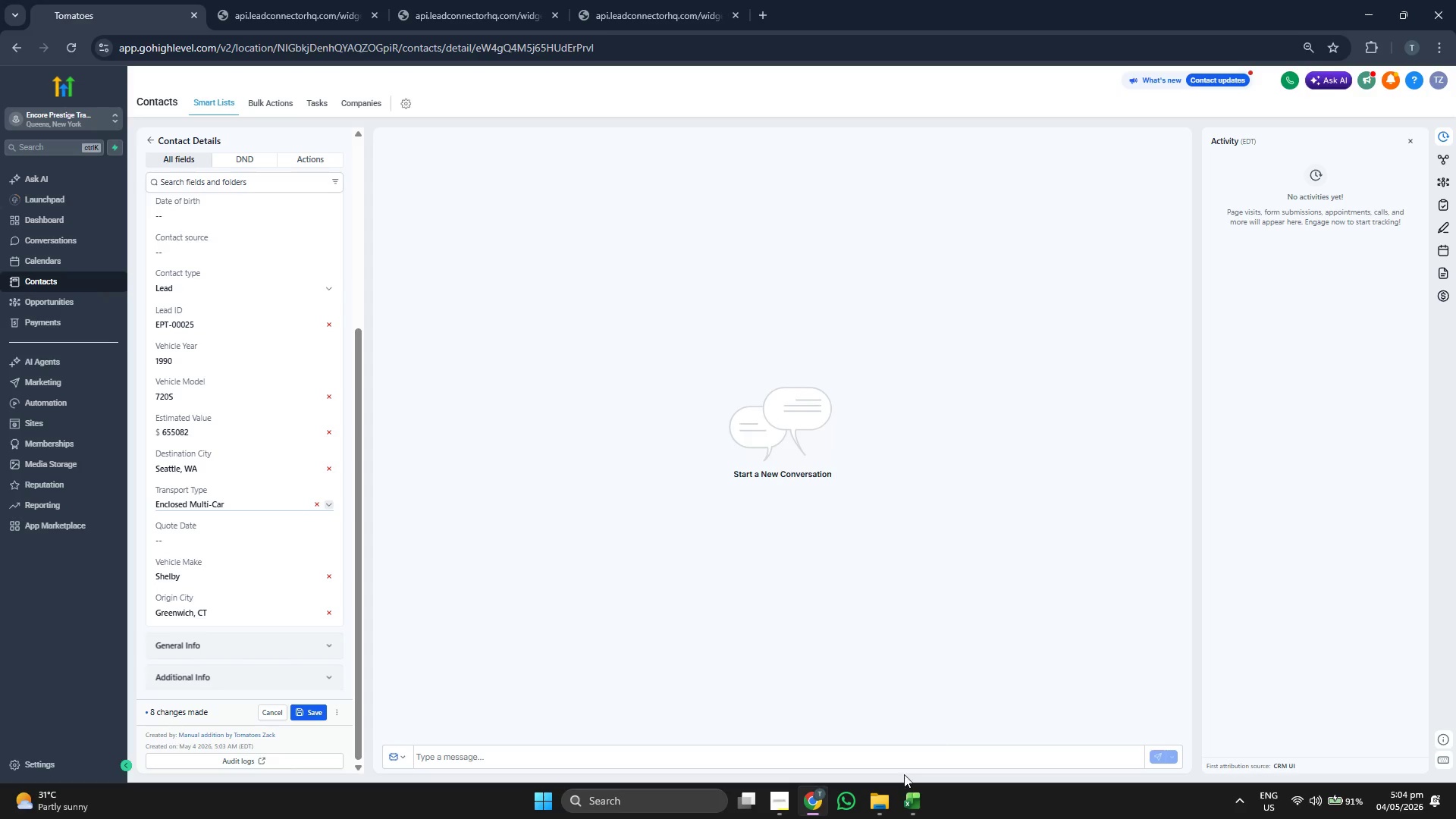 
left_click([912, 789])
 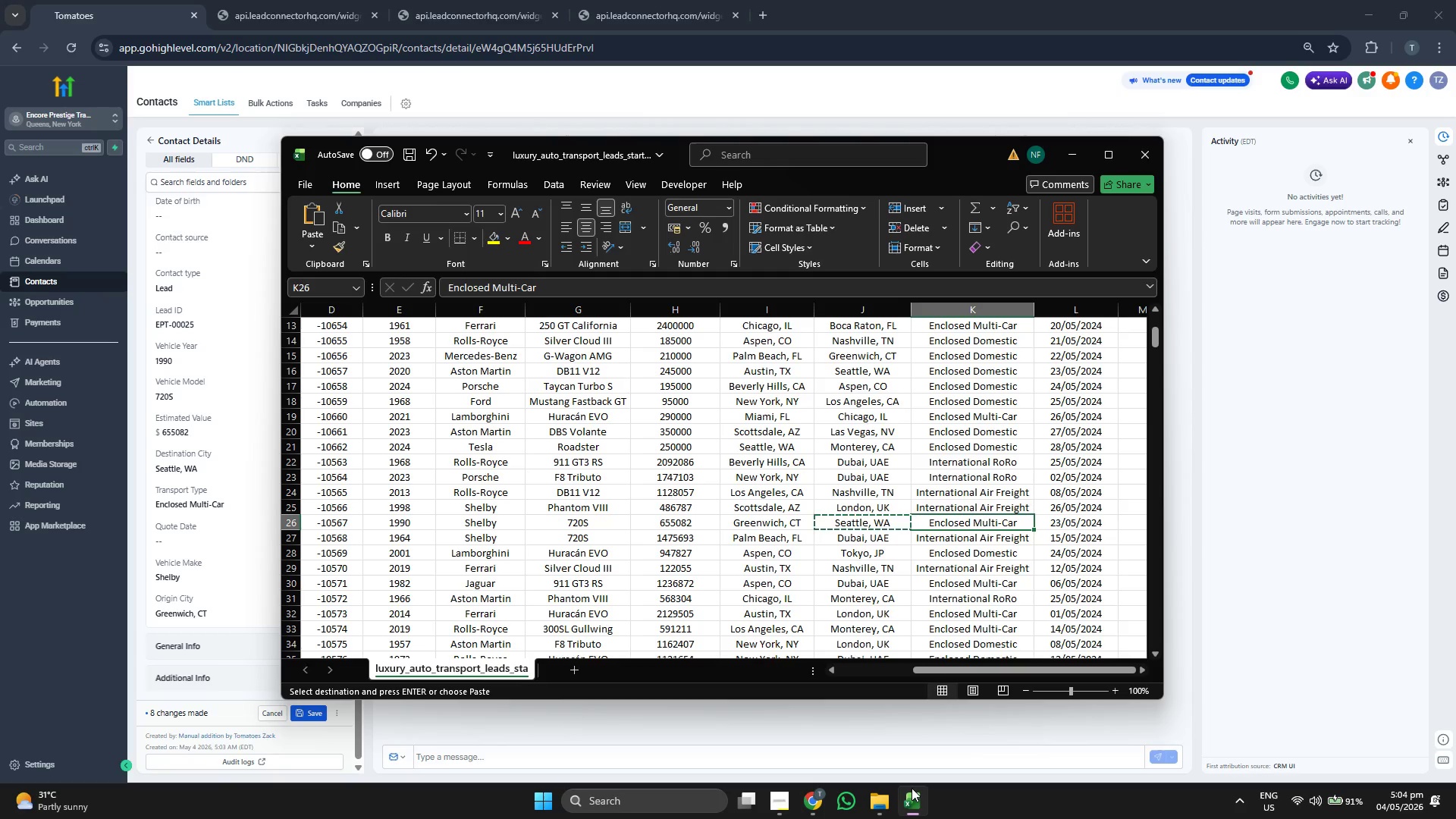 
left_click([912, 788])
 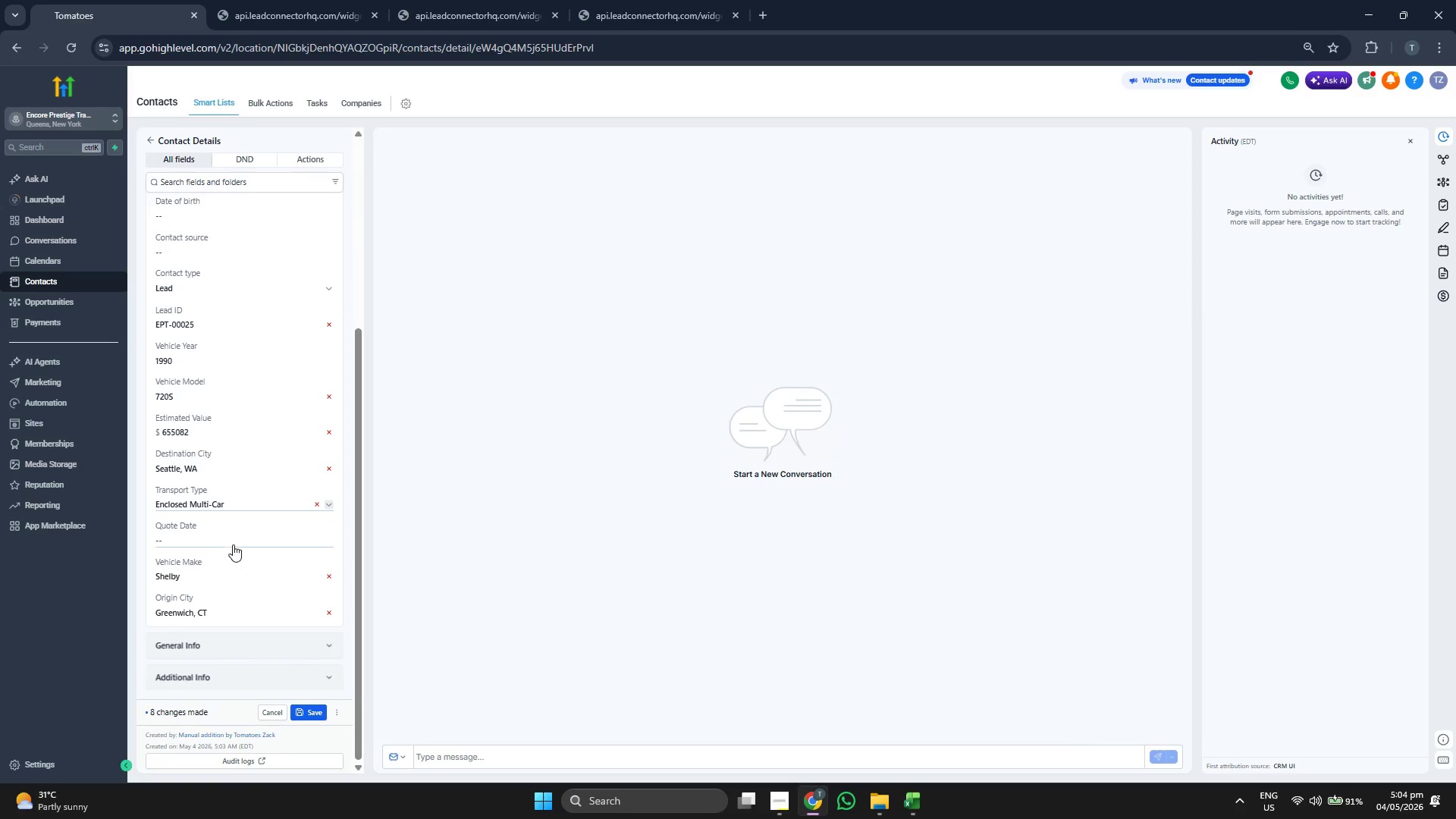 
left_click([234, 545])
 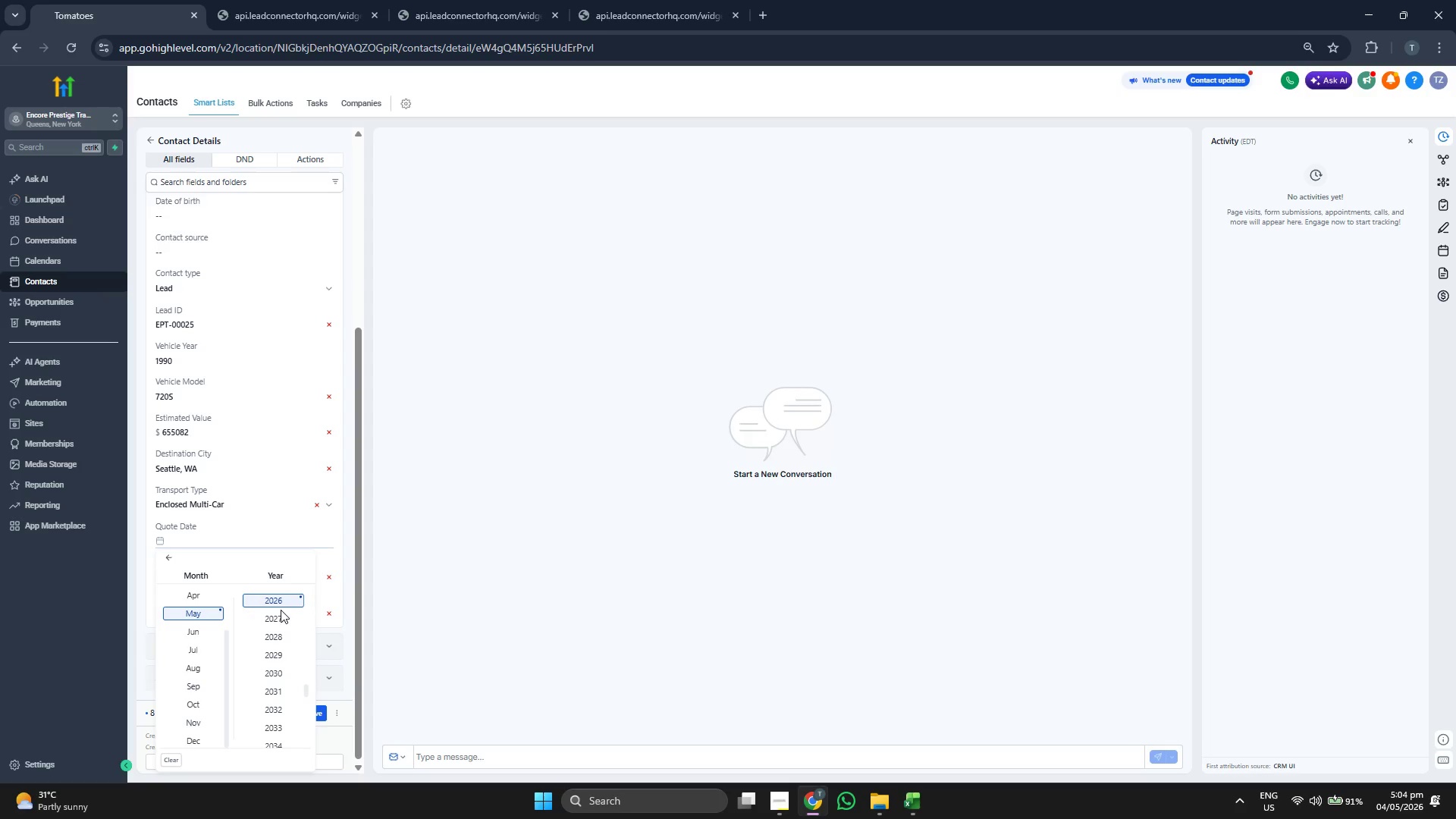 
scroll: coordinate [302, 653], scroll_direction: up, amount: 1.0
 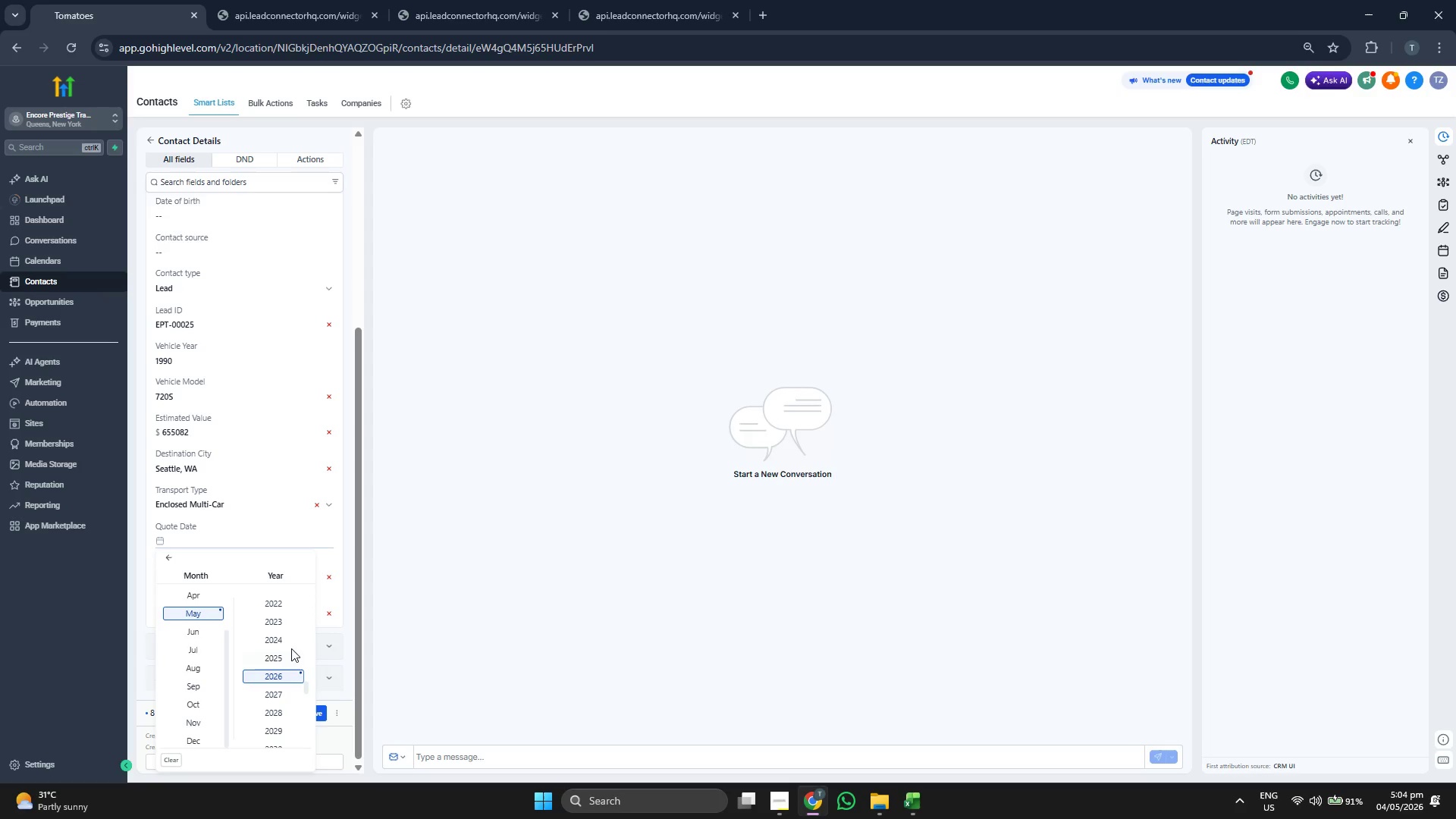 
left_click([288, 640])
 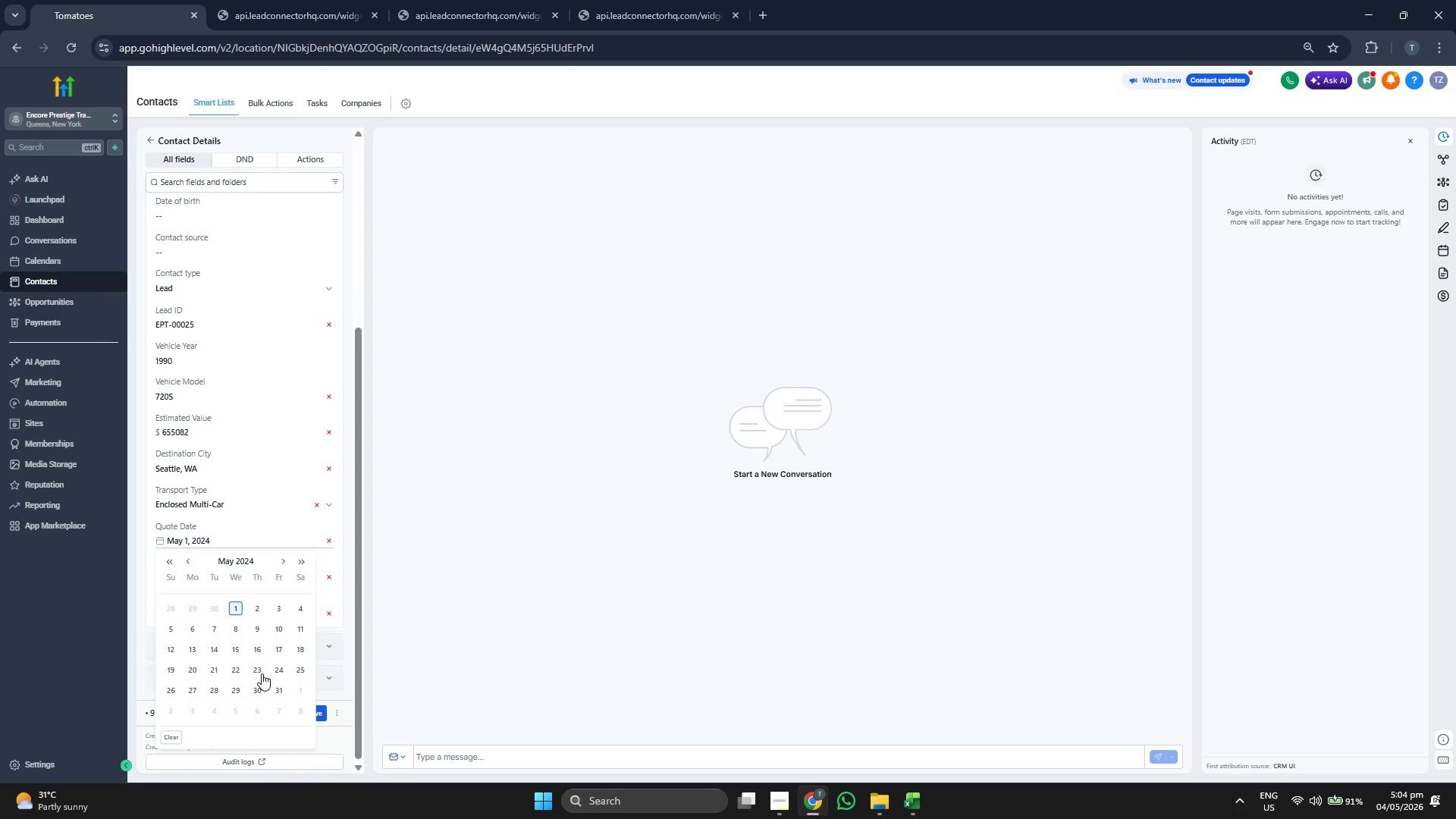 
left_click([325, 714])
 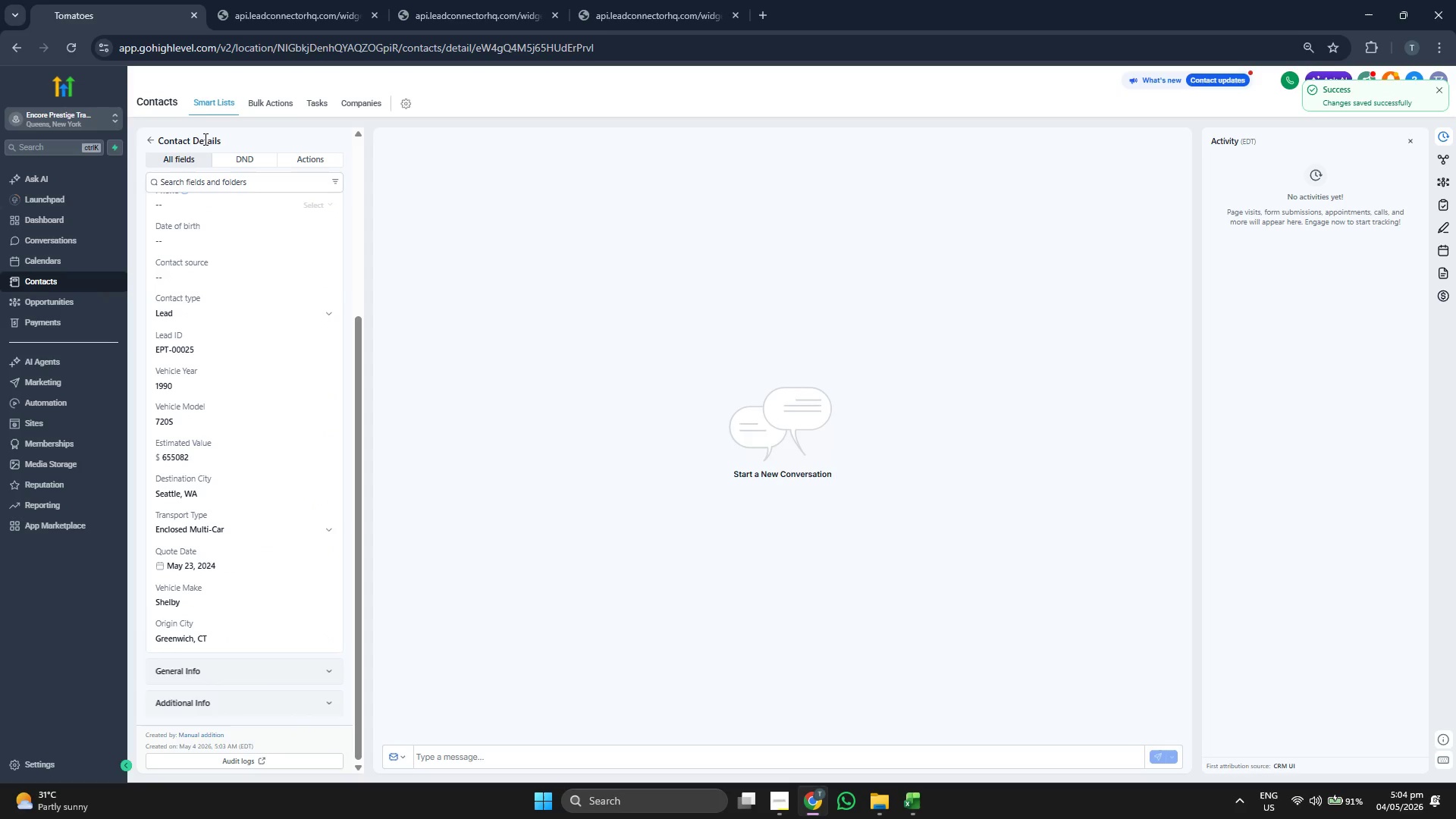 
left_click([148, 138])
 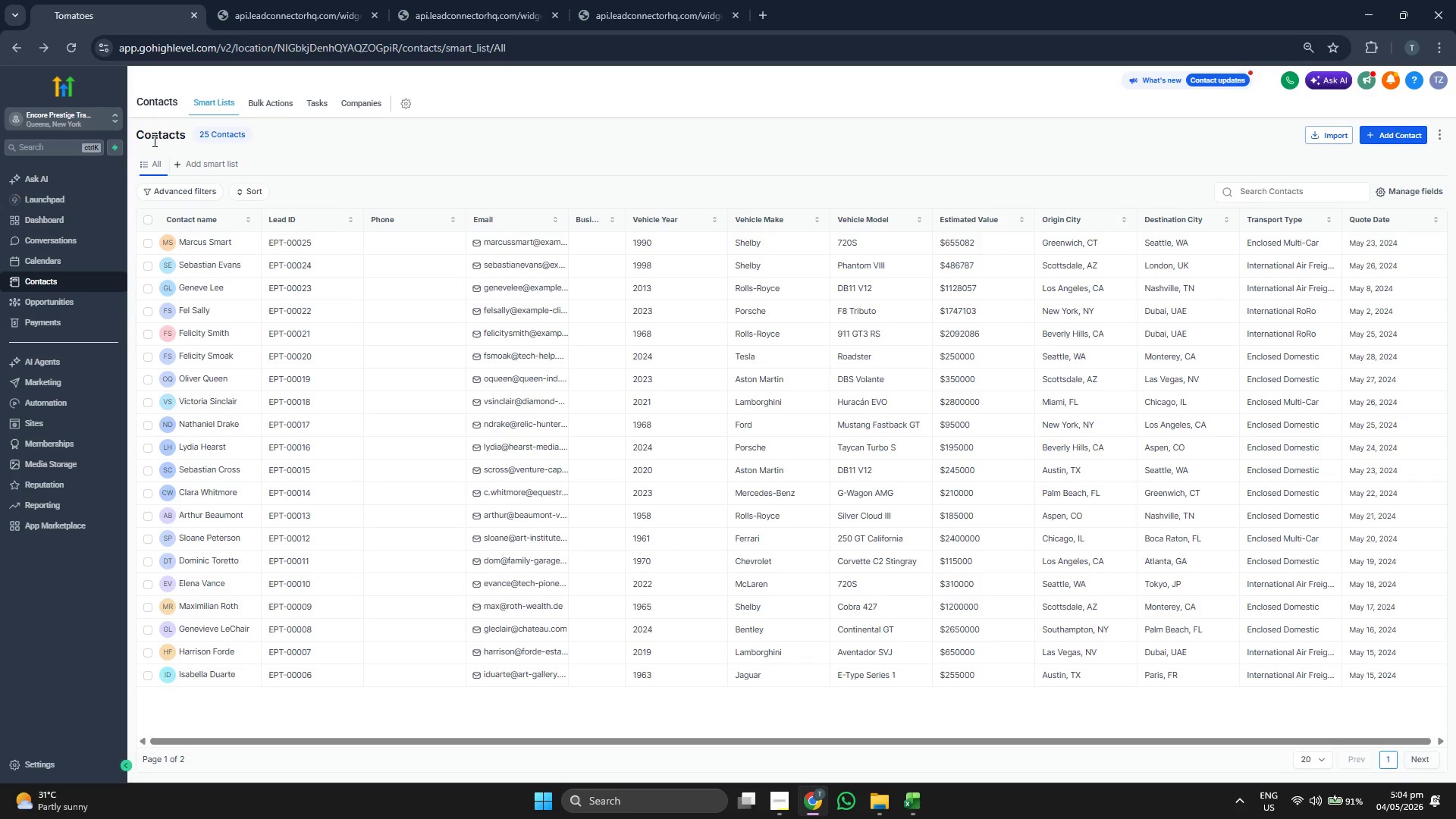 
wait(8.48)
 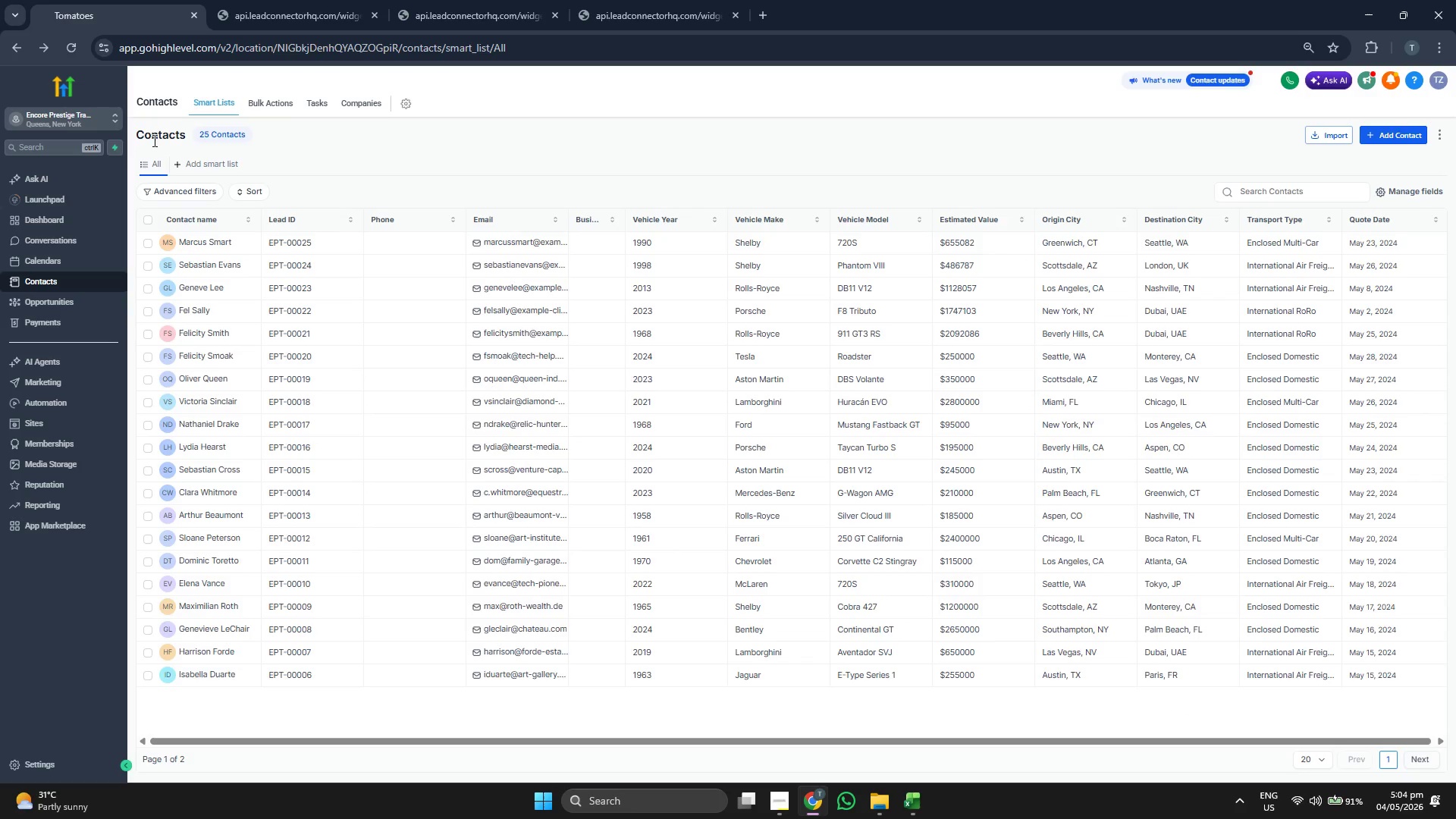 
left_click([1401, 133])
 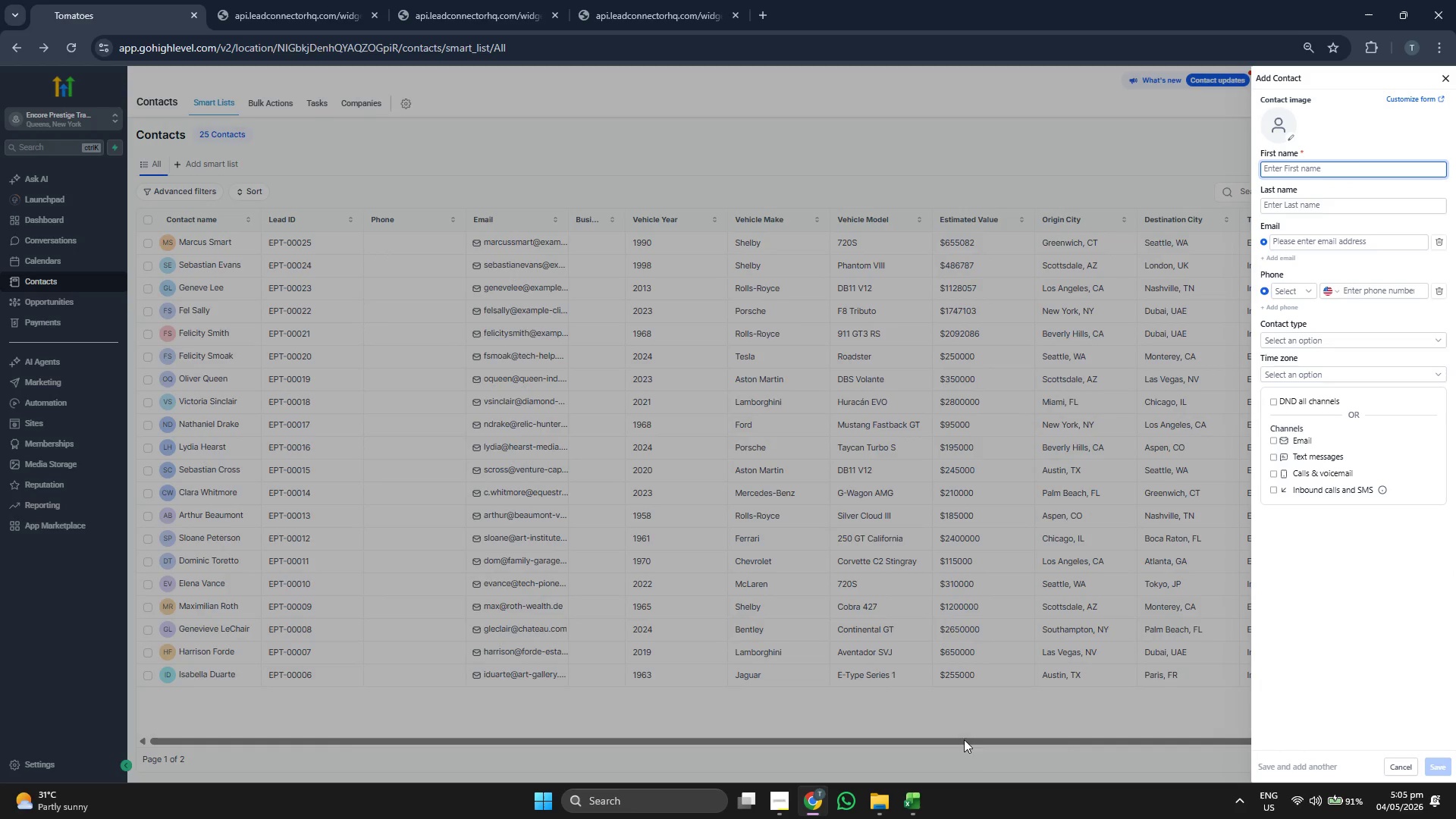 
left_click([927, 797])
 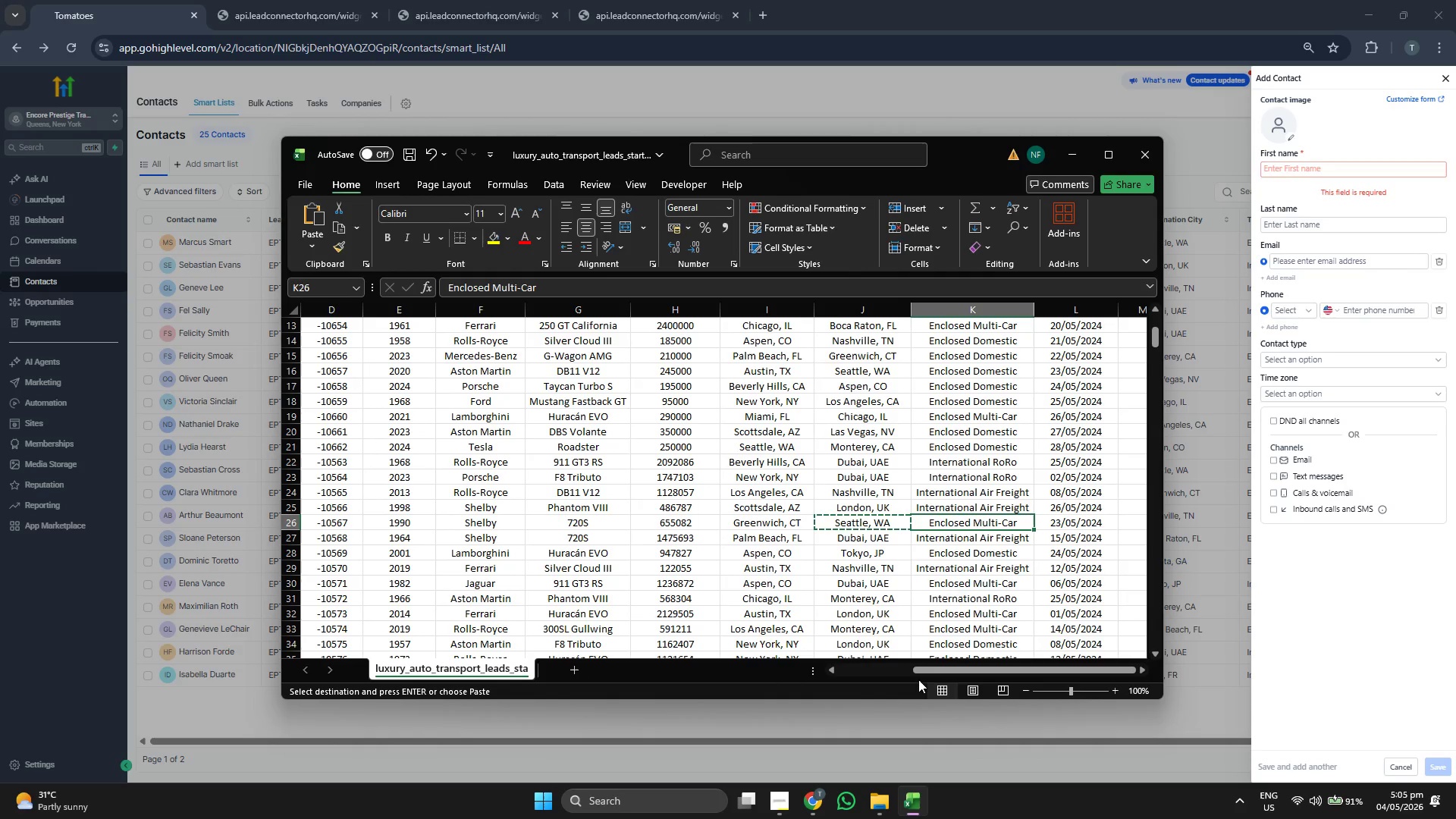 
key(ArrowDown)
 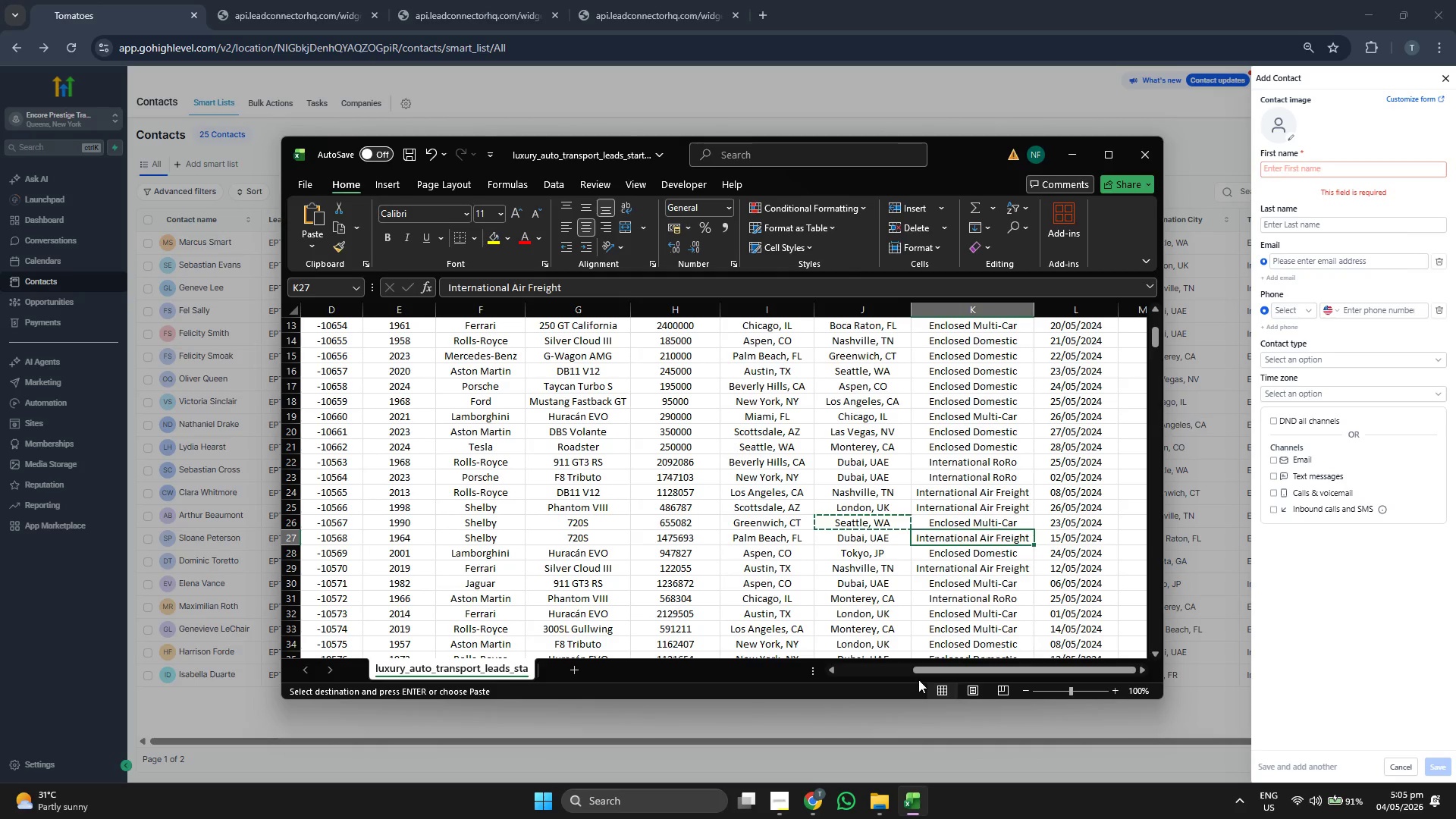 
key(ArrowLeft)
 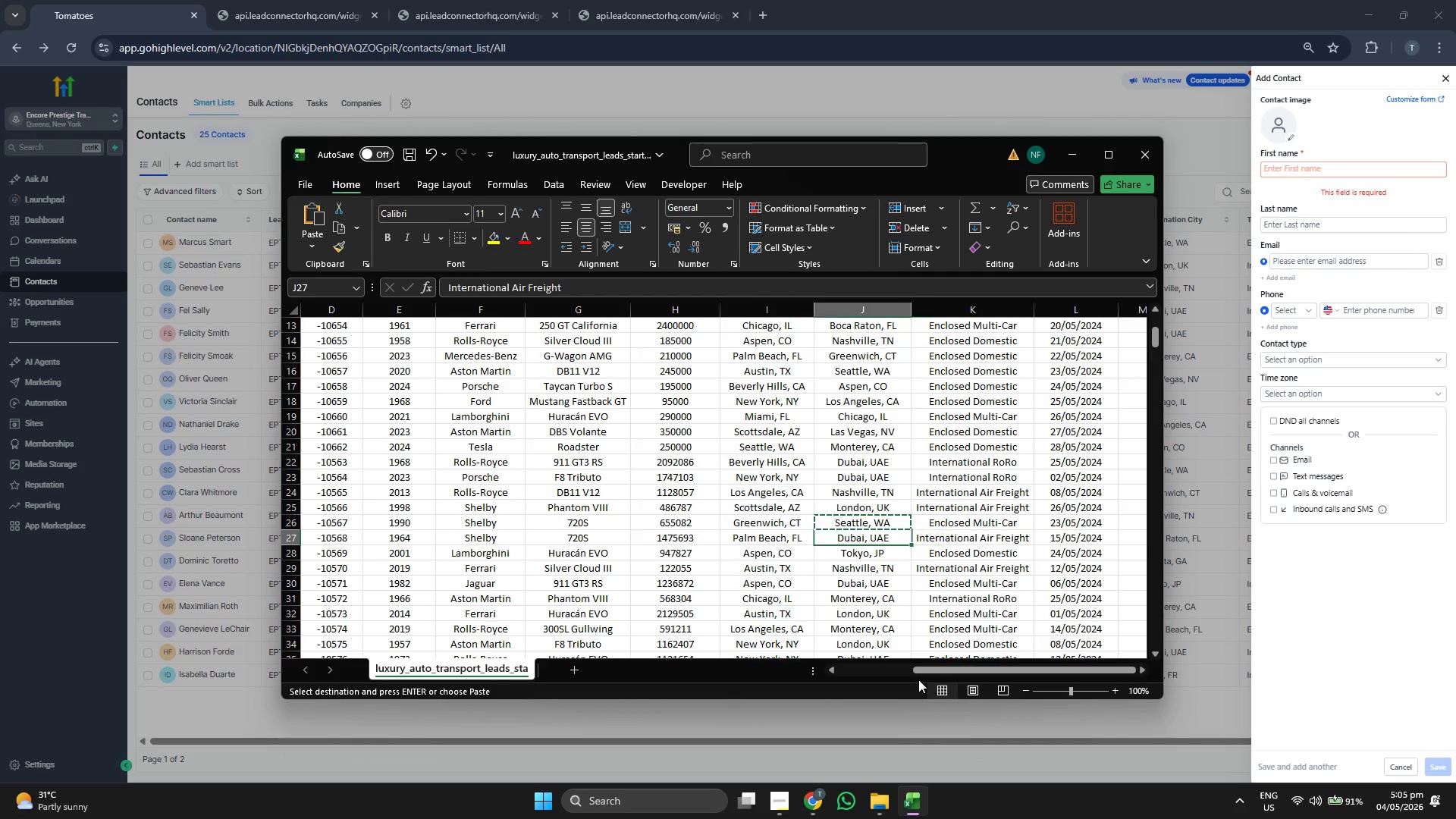 
key(ArrowLeft)
 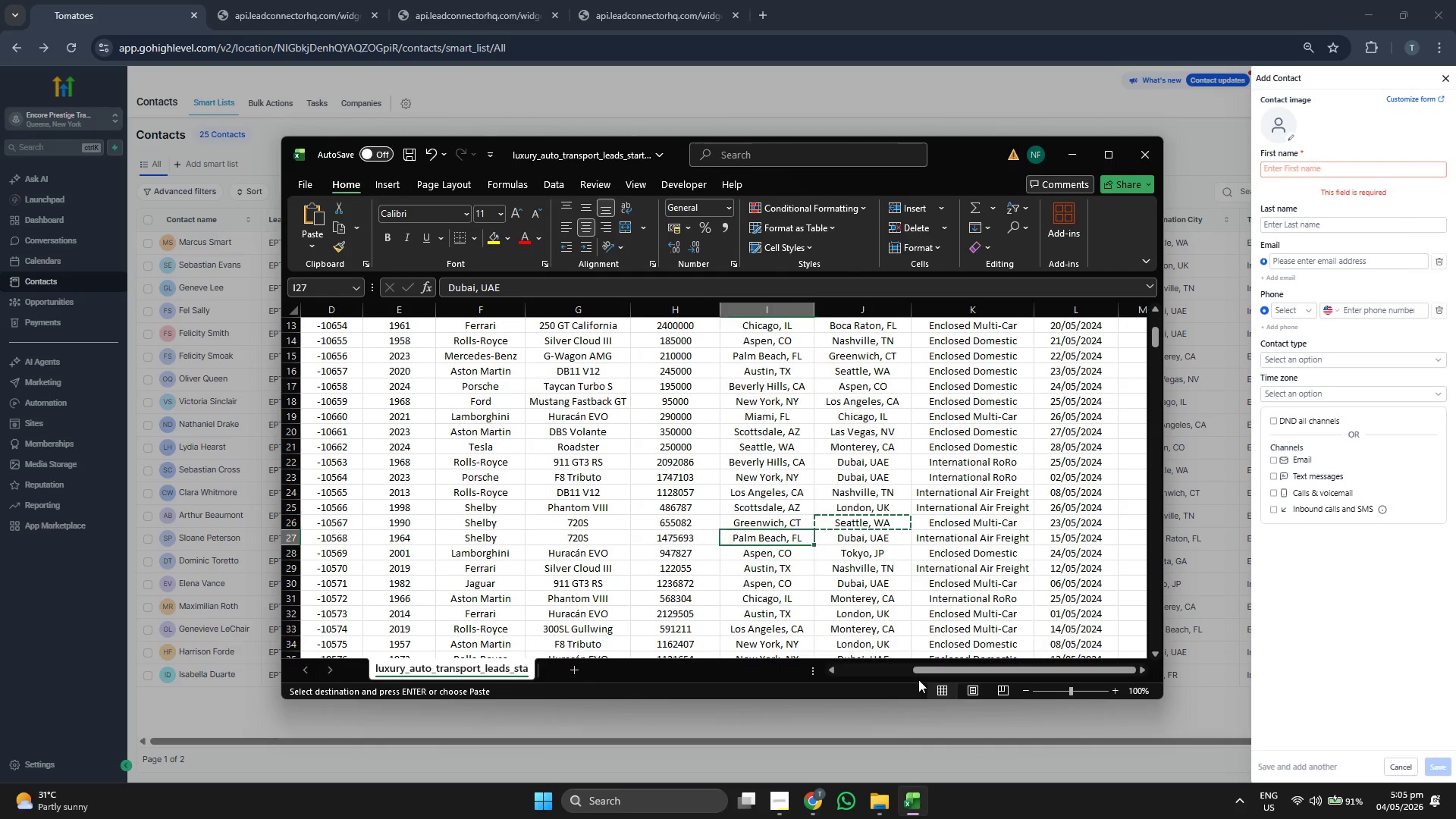 
key(ArrowLeft)
 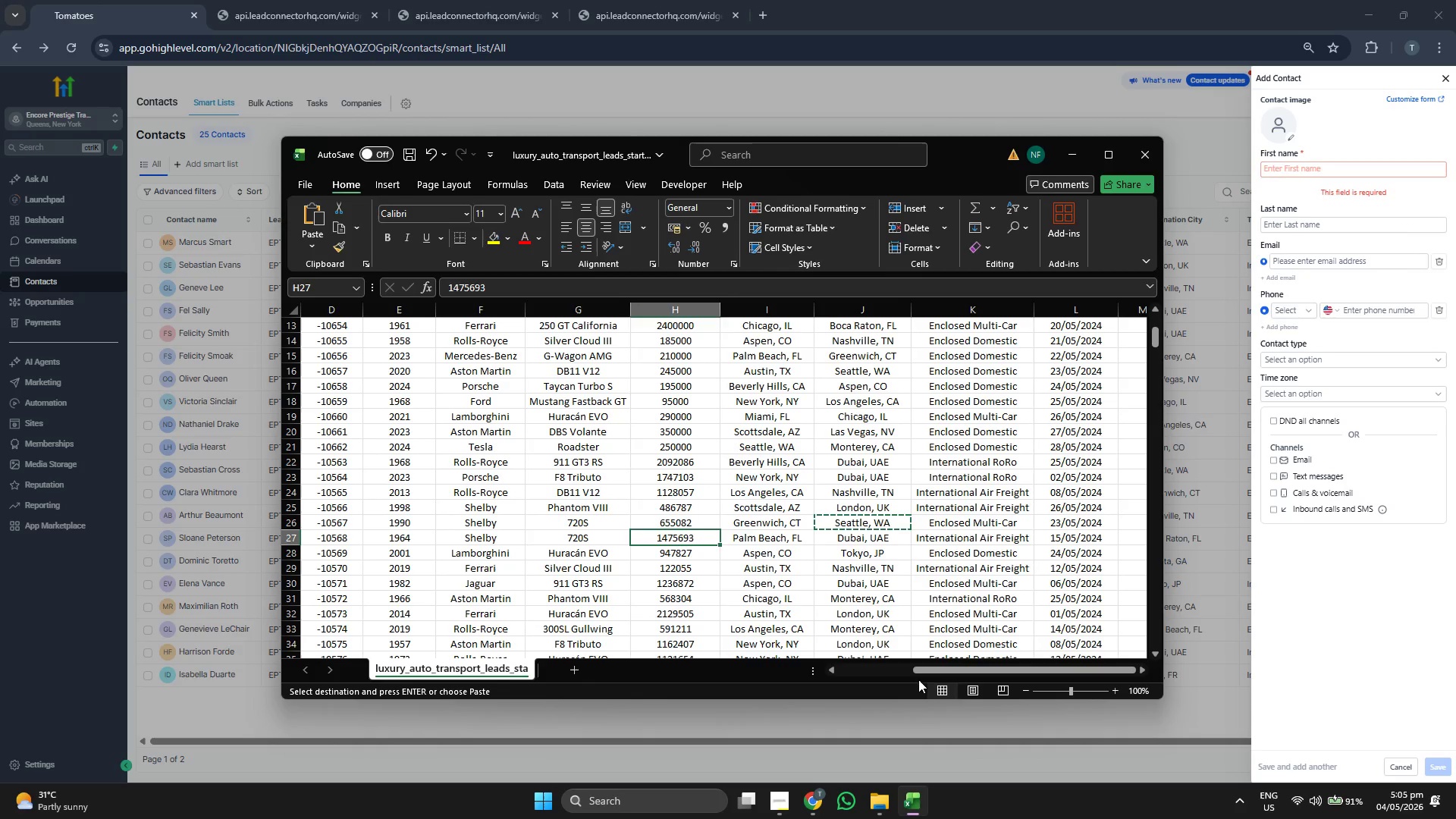 
key(ArrowLeft)
 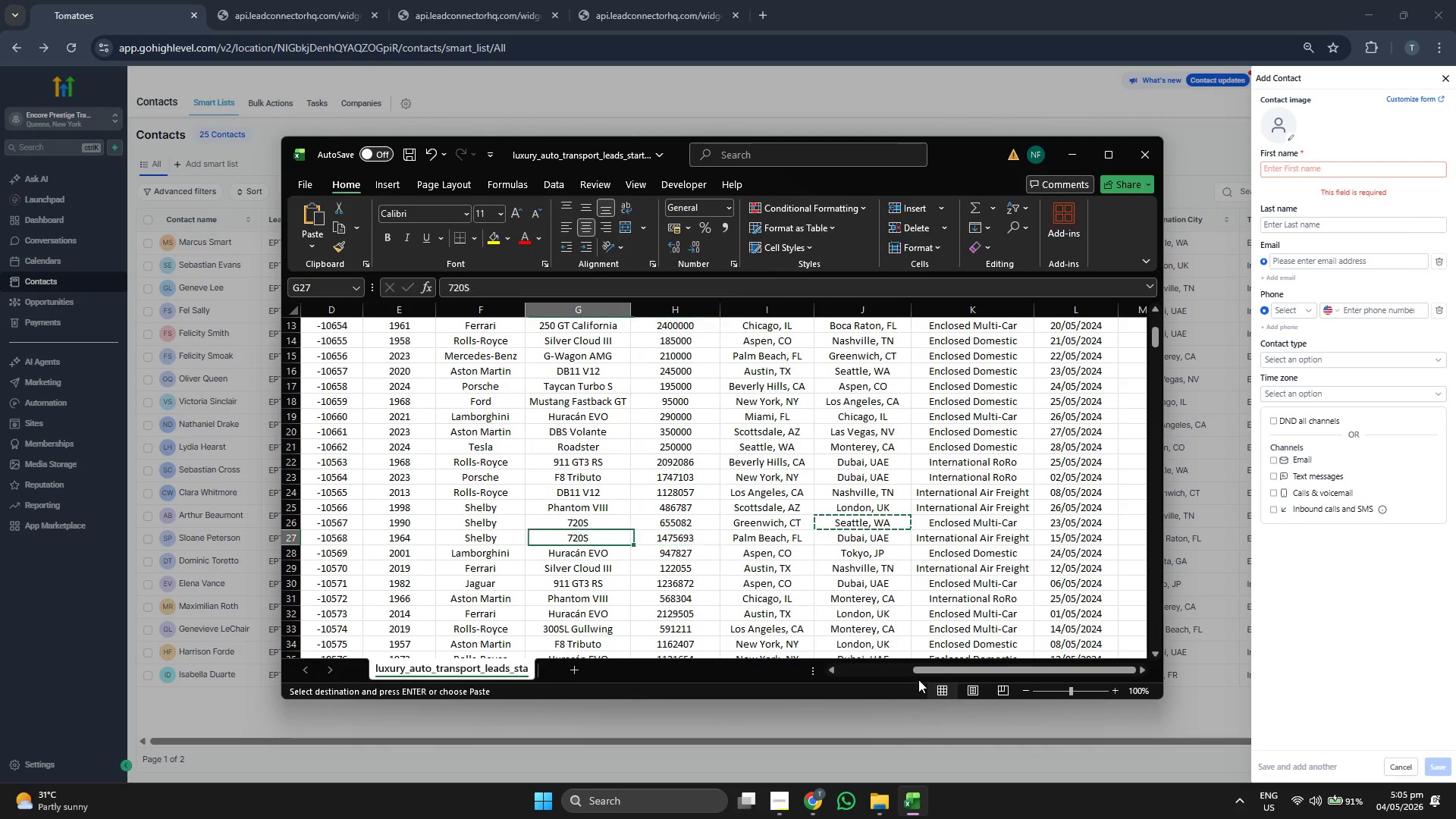 
key(ArrowLeft)
 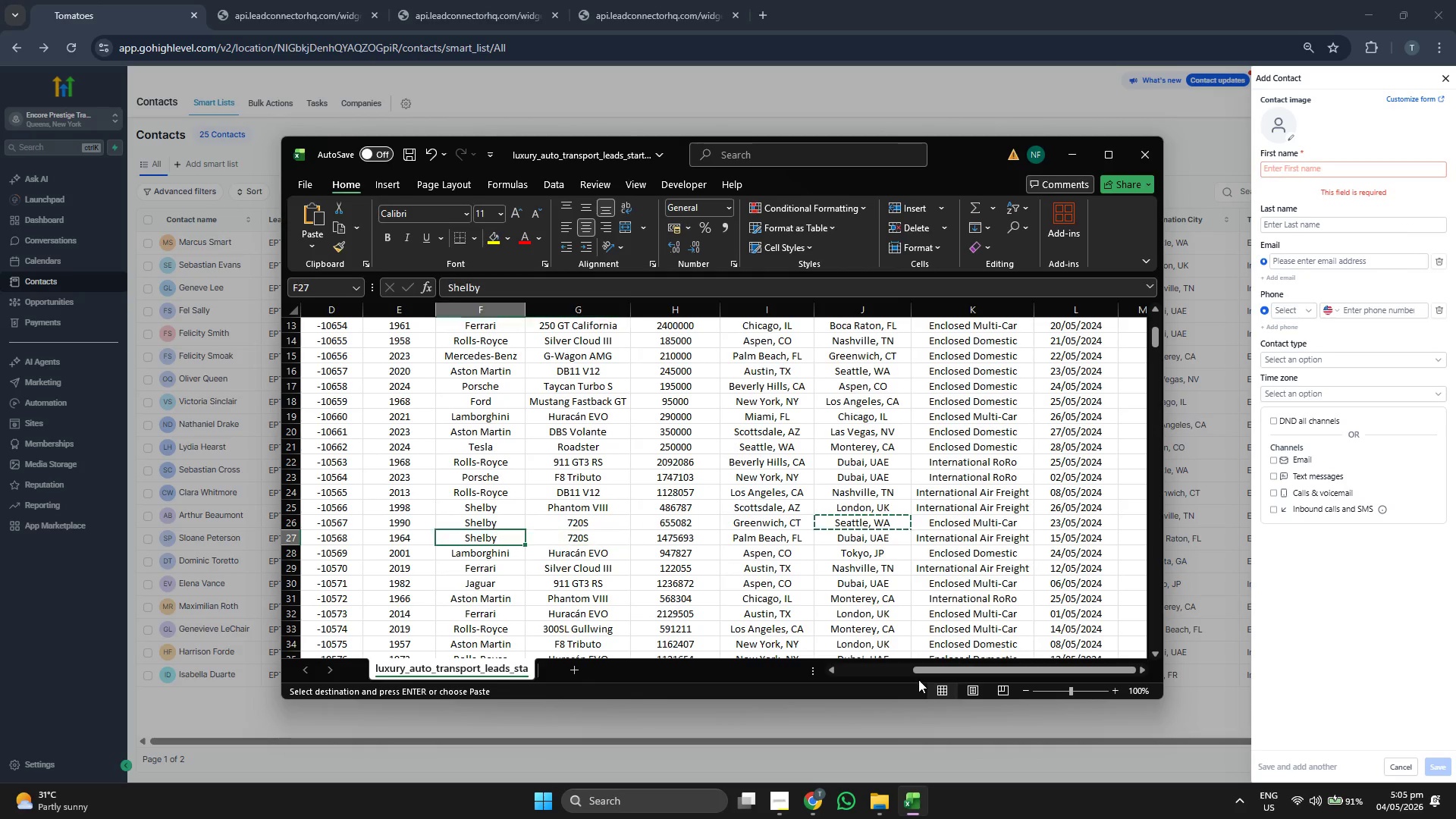 
key(ArrowLeft)
 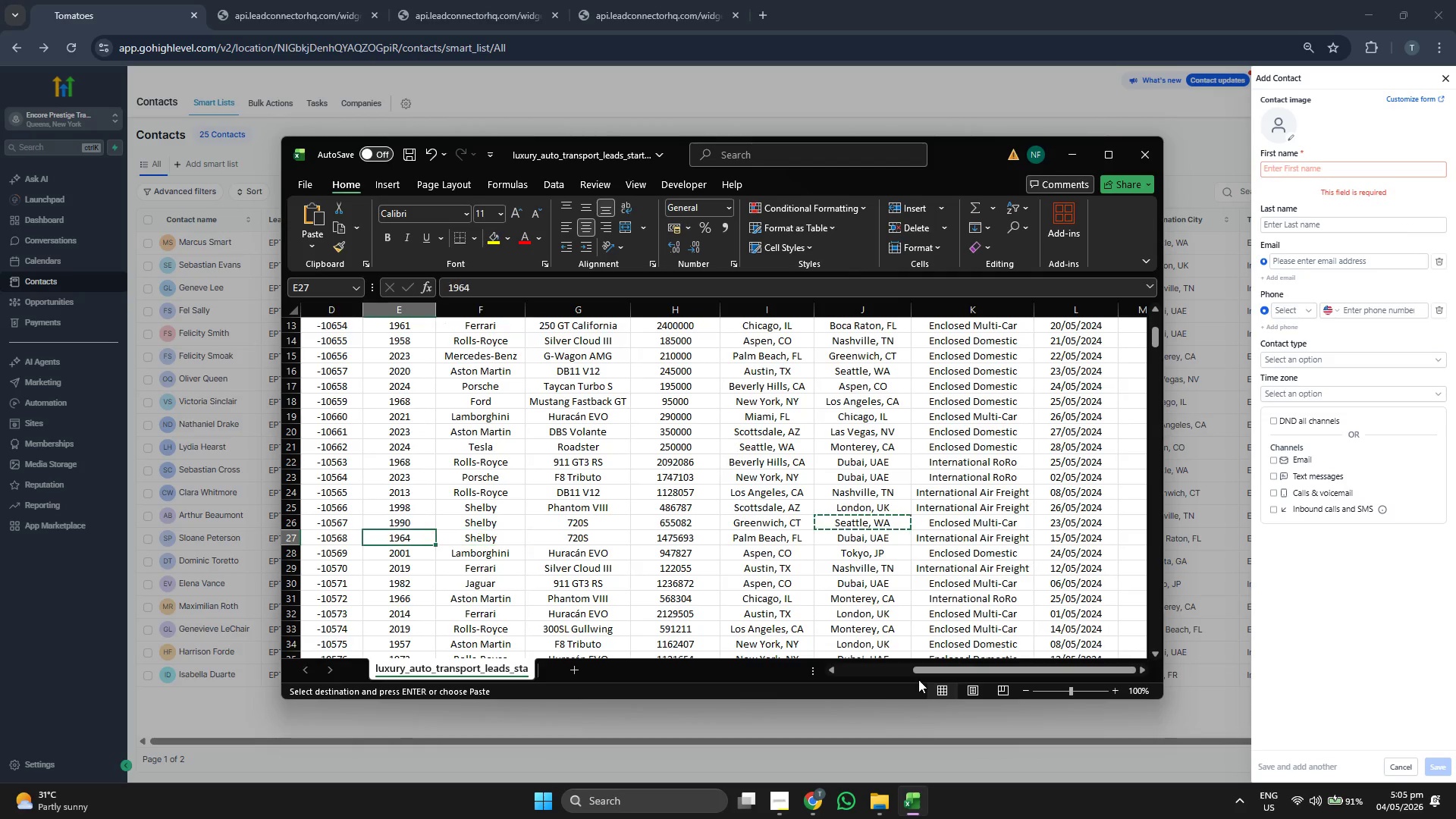 
key(ArrowLeft)
 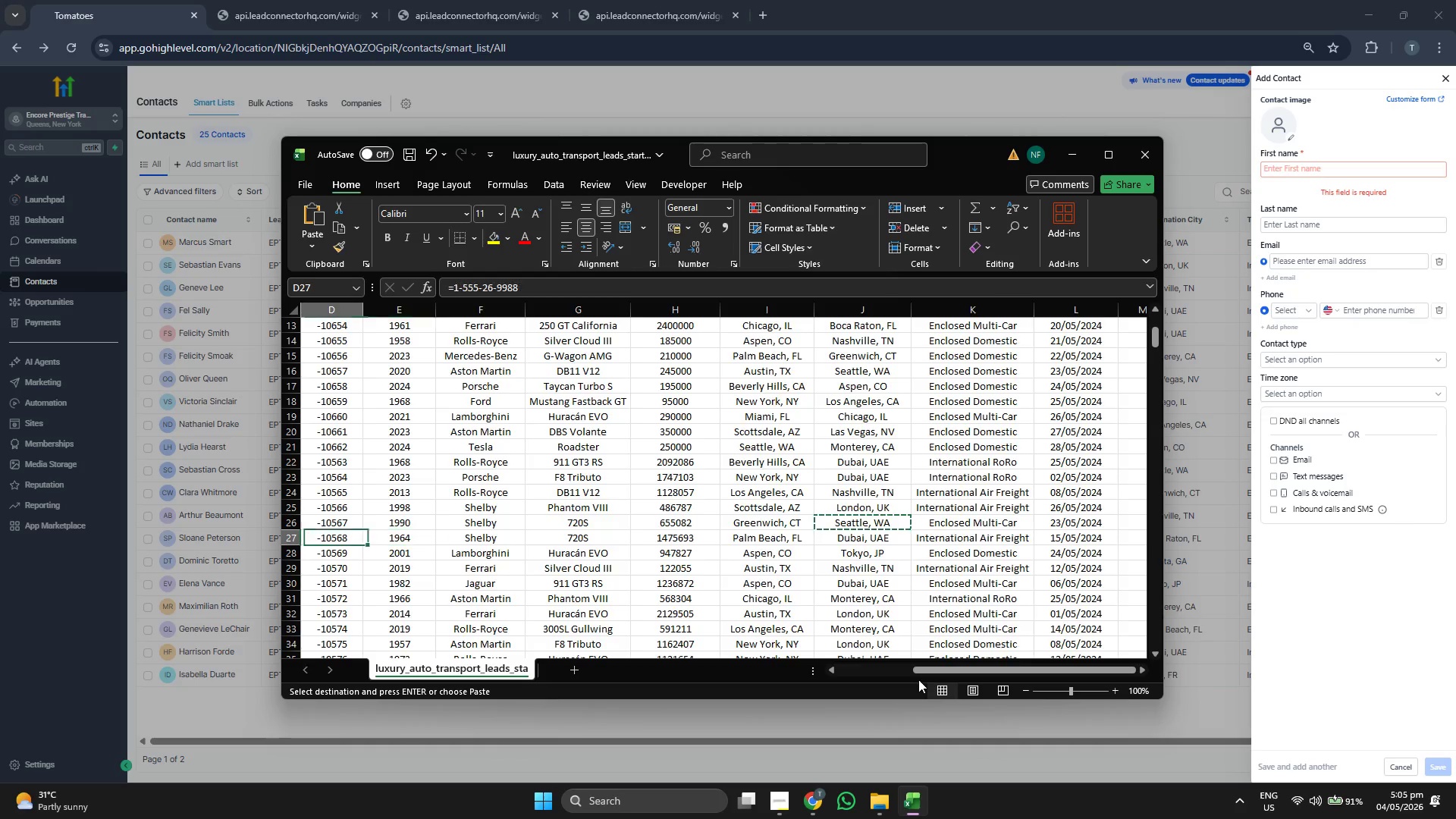 
key(ArrowLeft)
 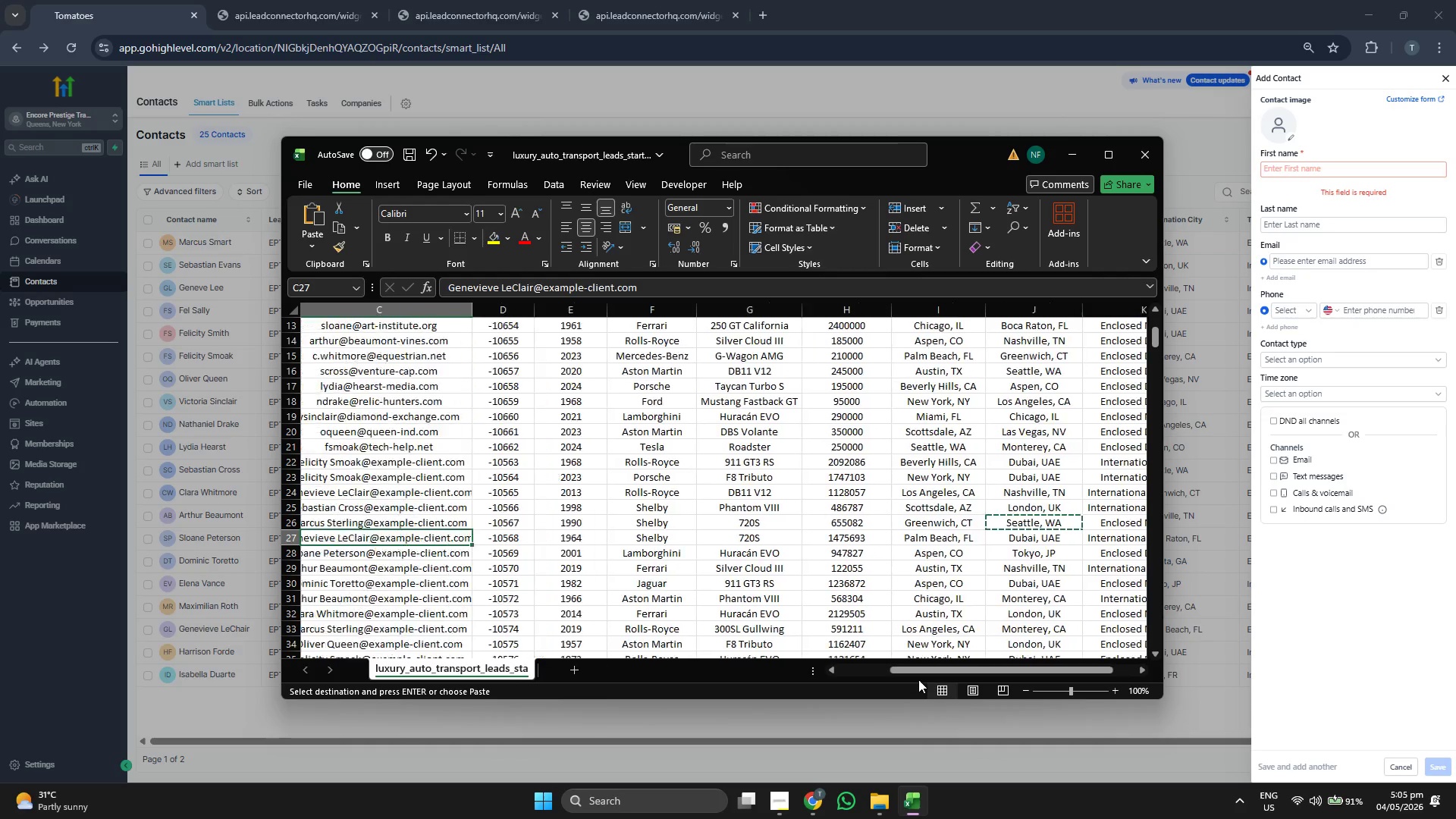 
key(ArrowLeft)
 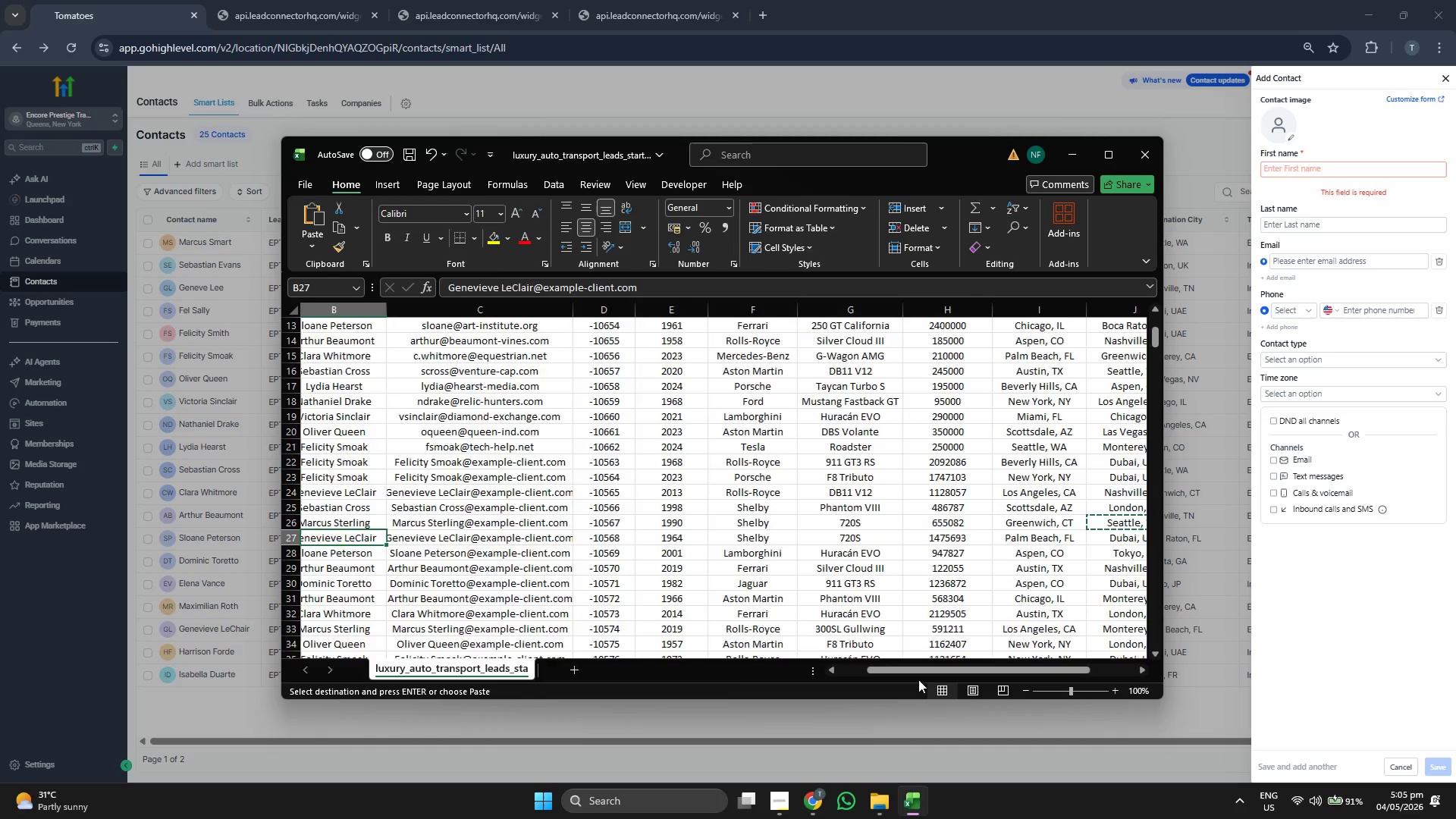 
key(ArrowLeft)
 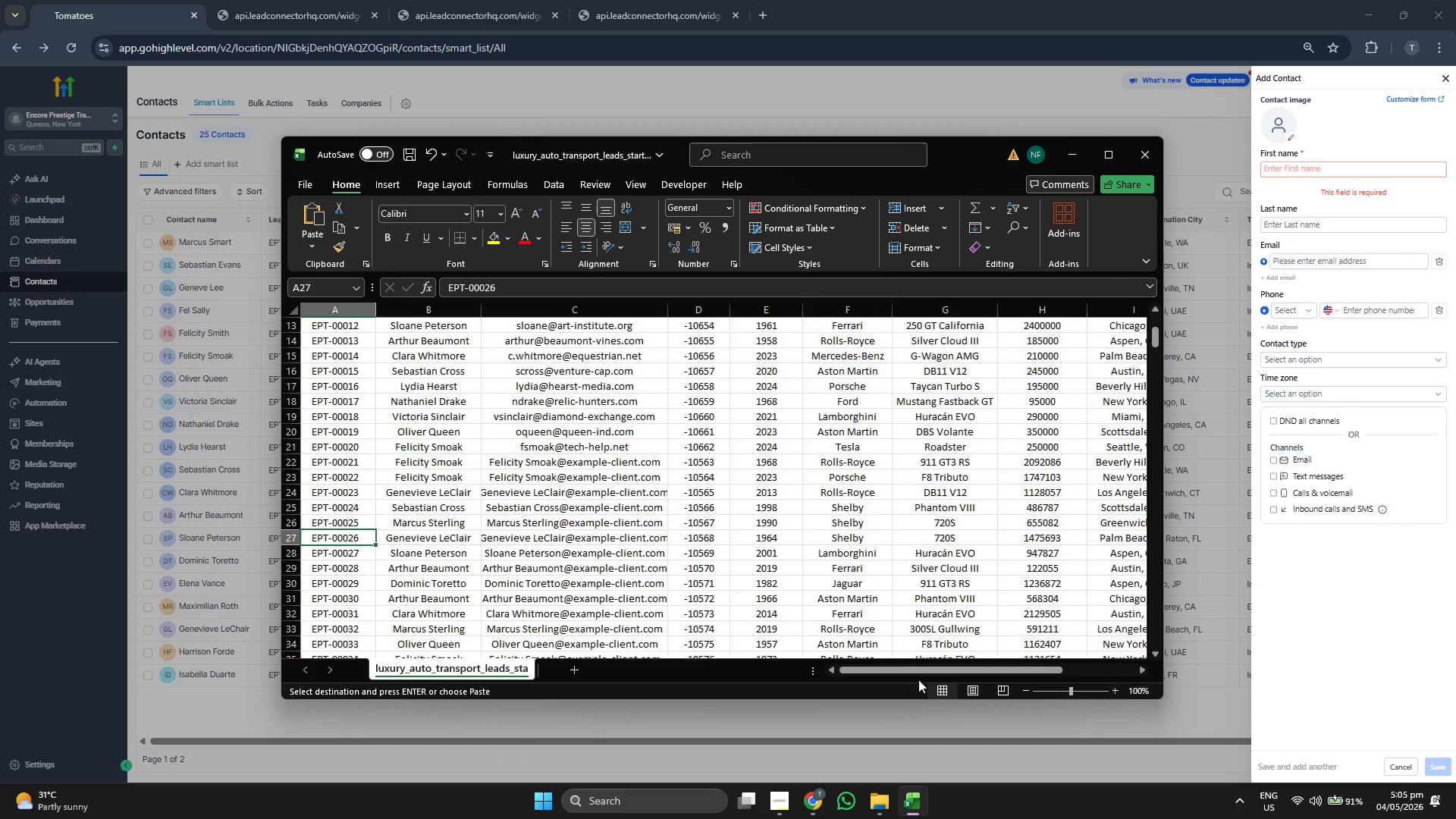 
key(ArrowRight)
 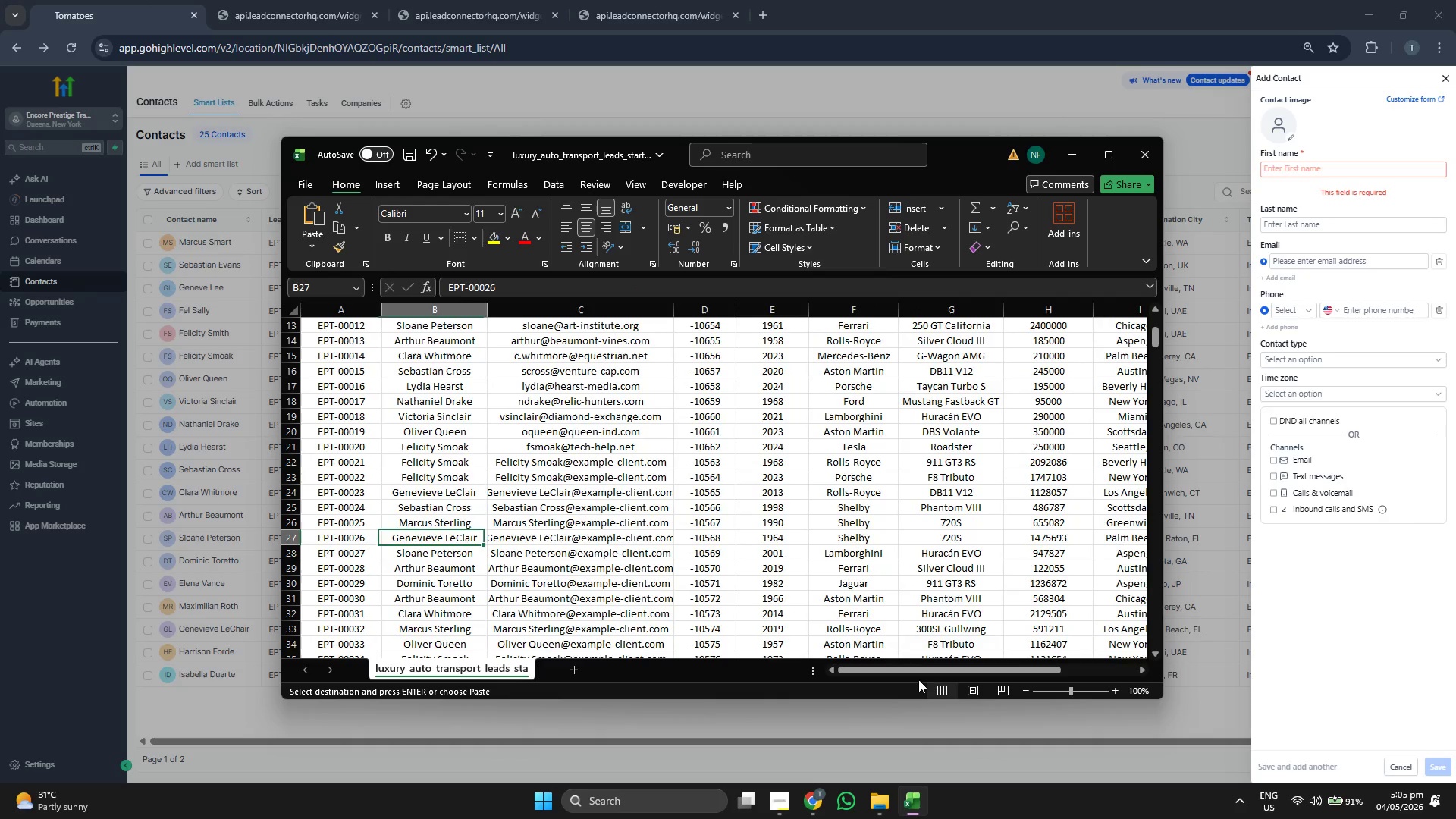 
key(ArrowRight)
 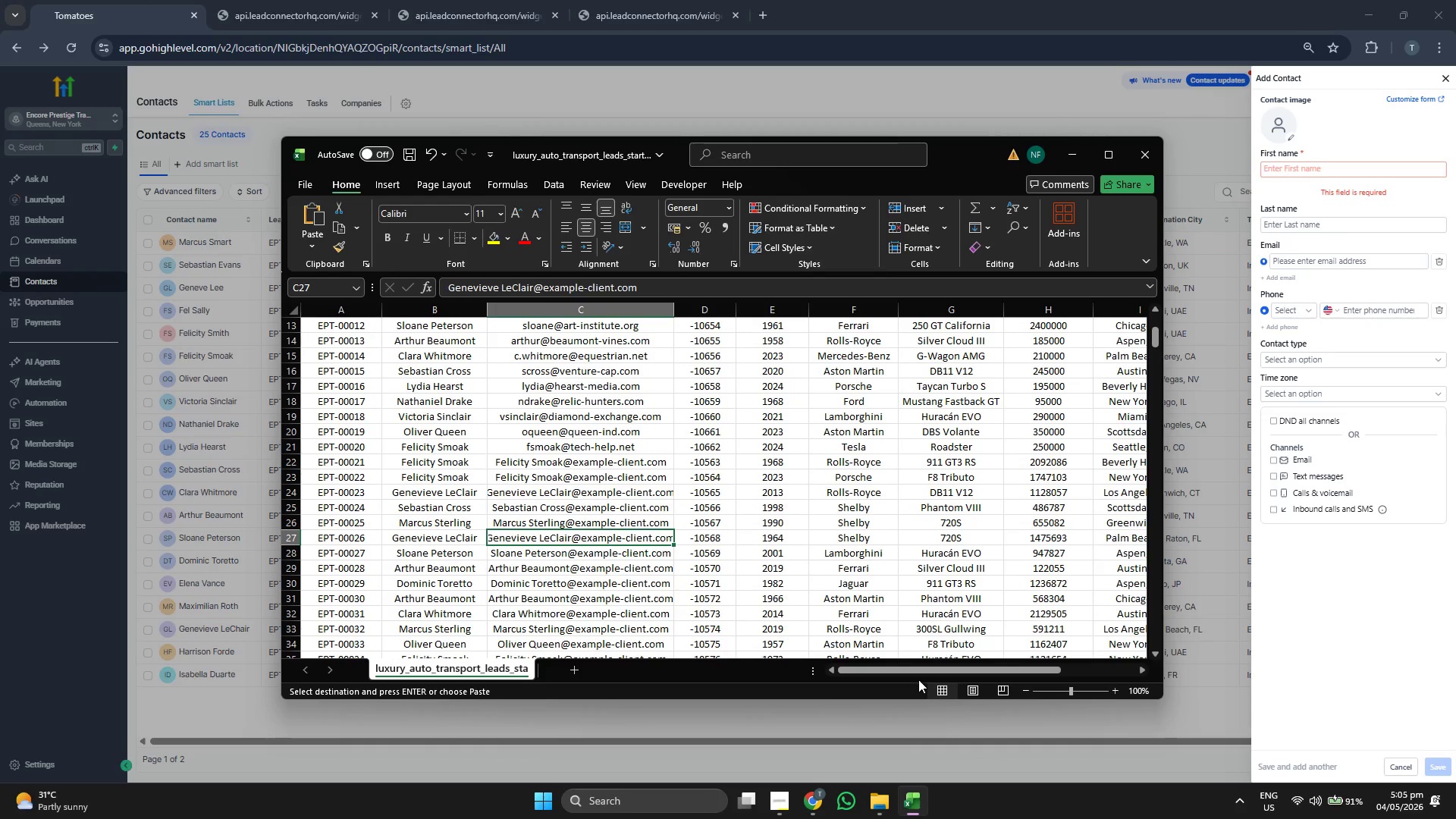 
key(Control+ControlLeft)
 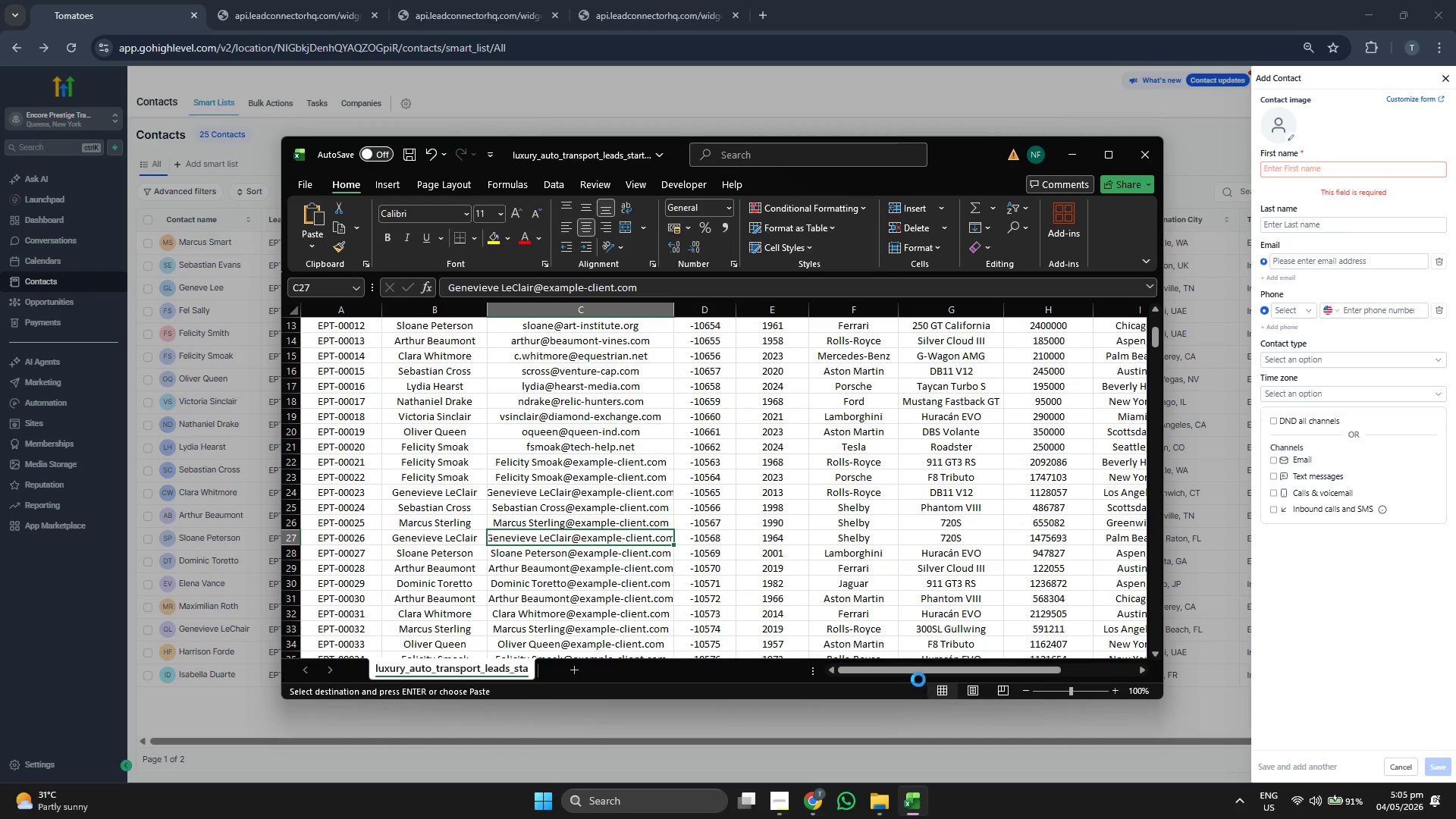 
key(Control+C)
 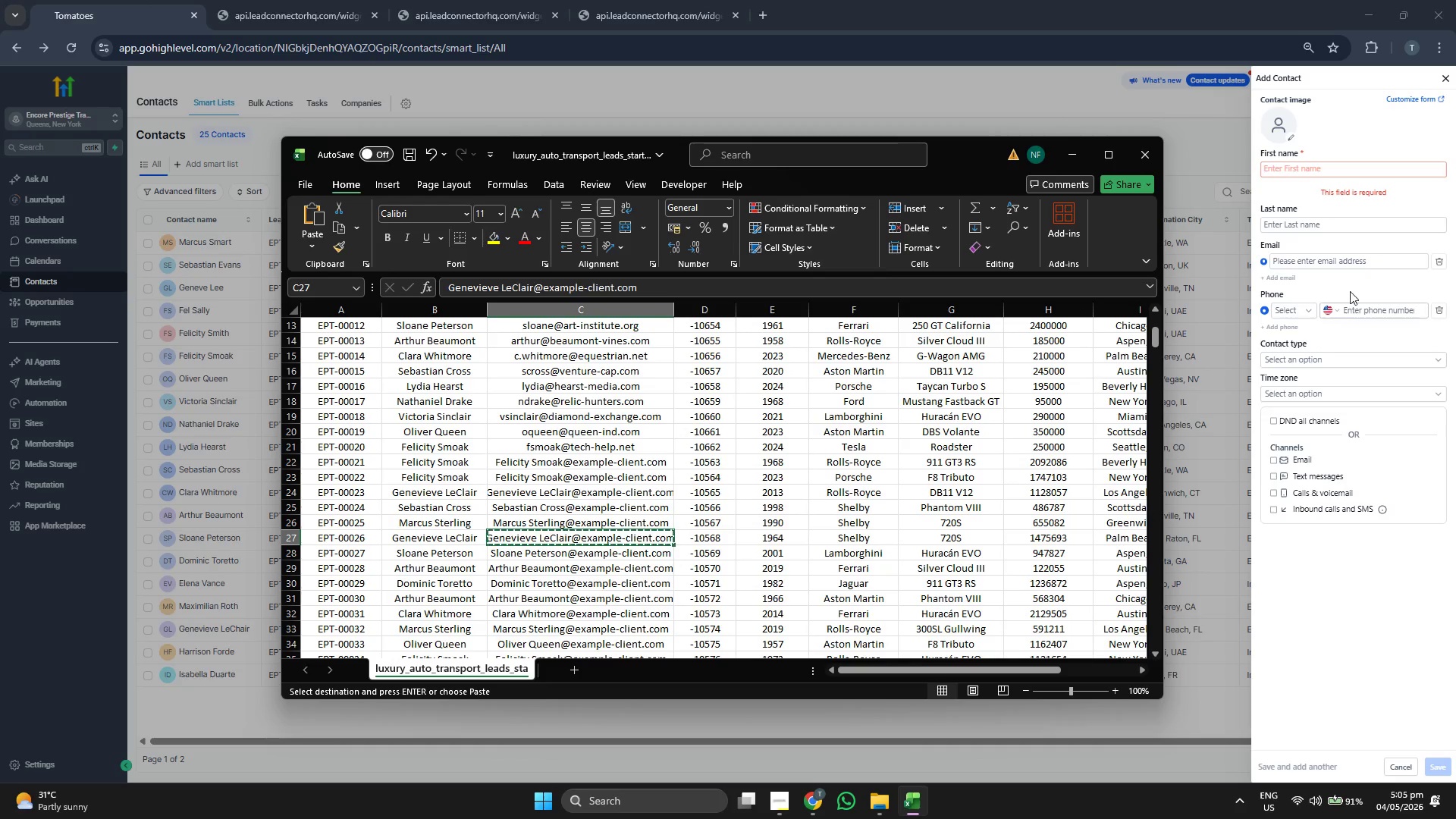 
key(Control+ControlLeft)
 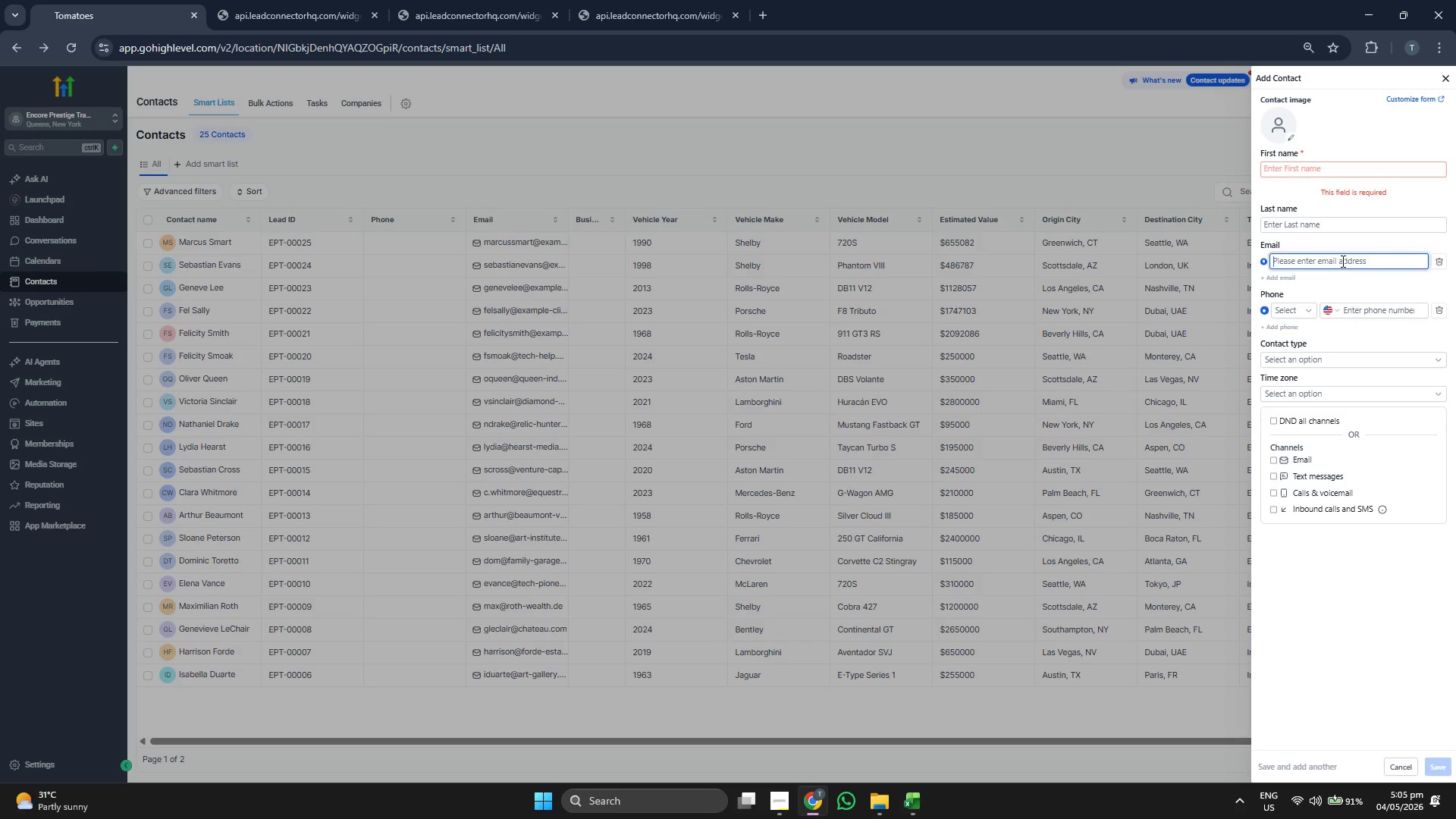 
key(Control+V)
 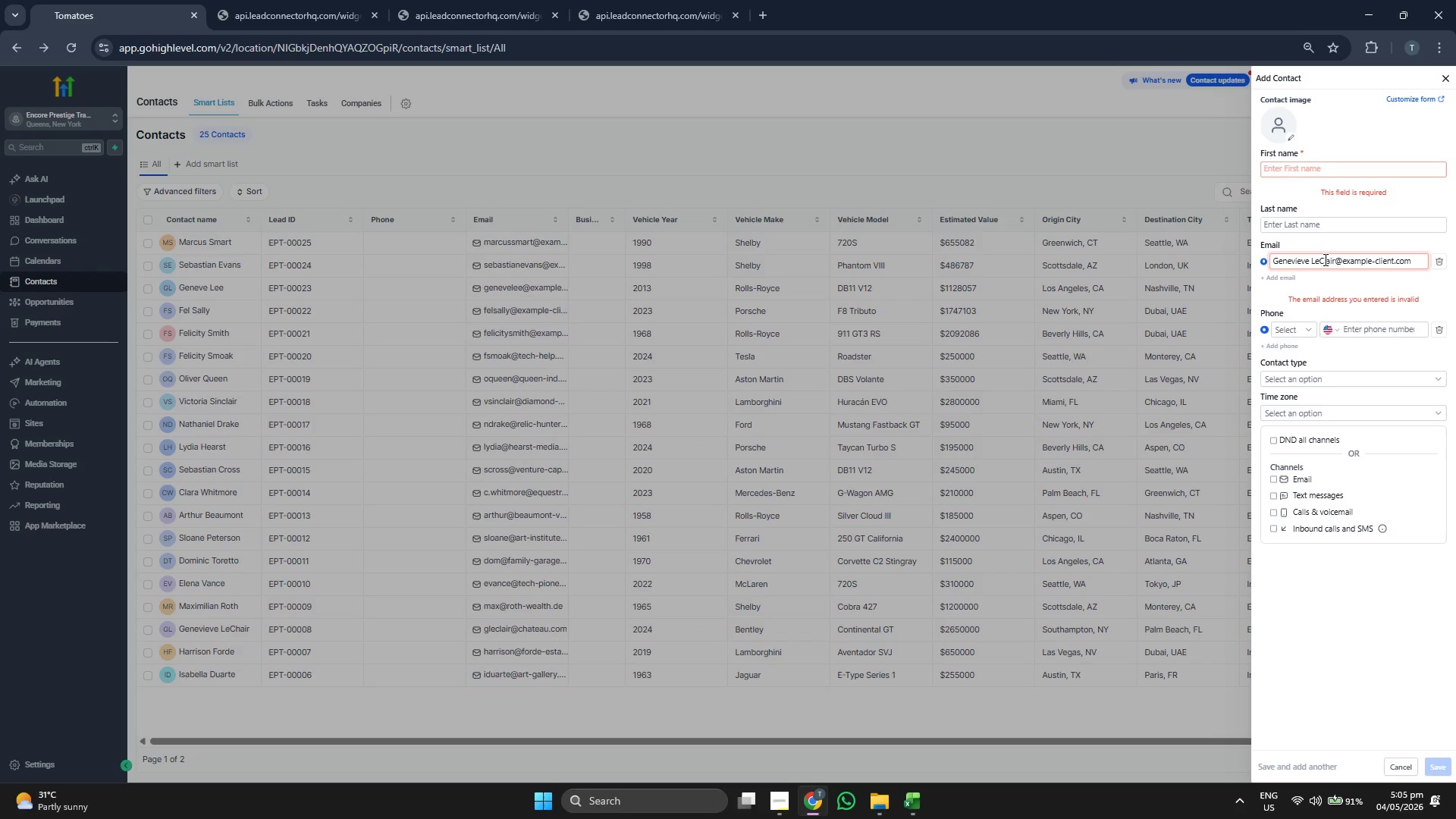 
left_click([1330, 259])
 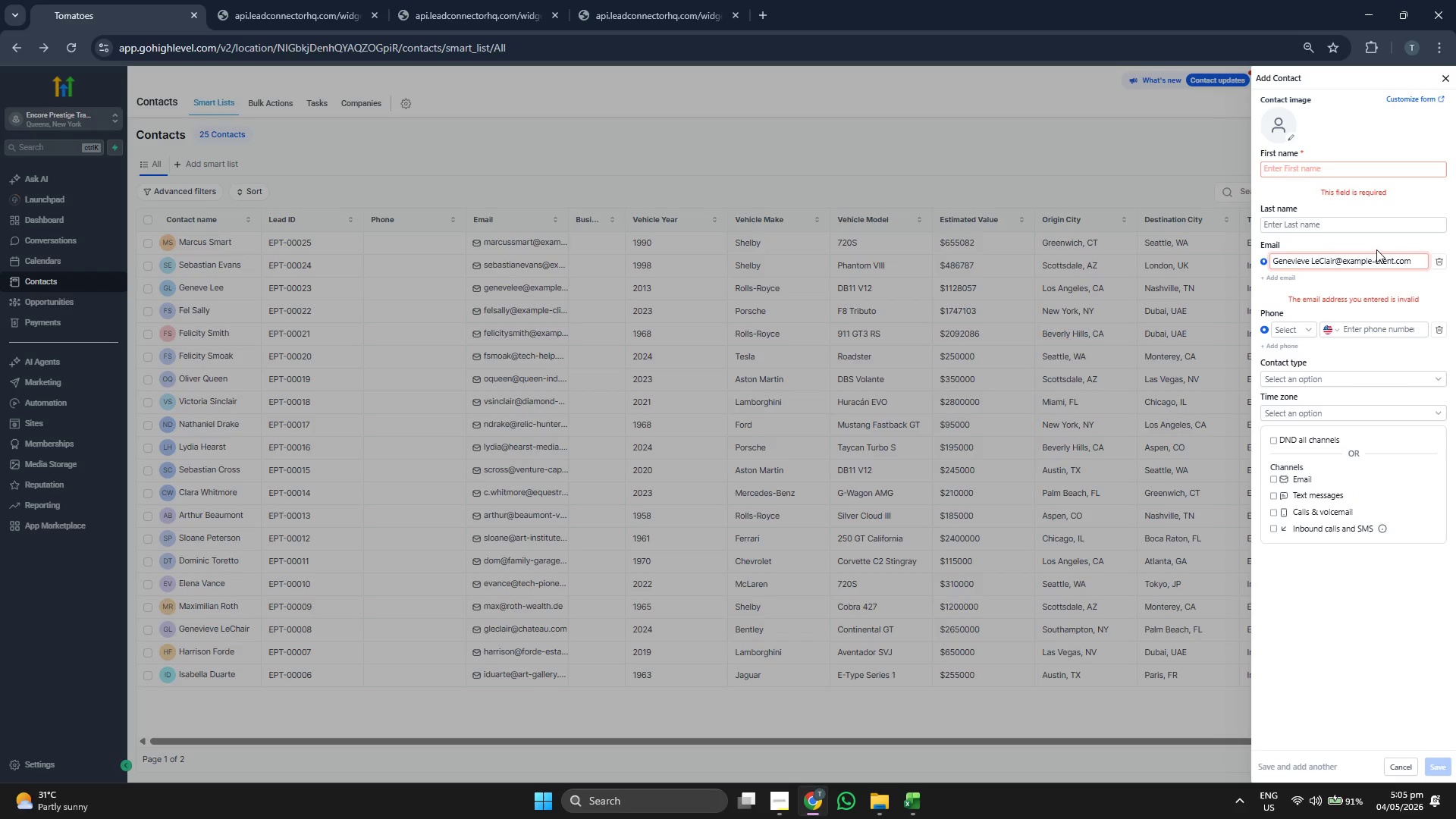 
key(ArrowRight)
 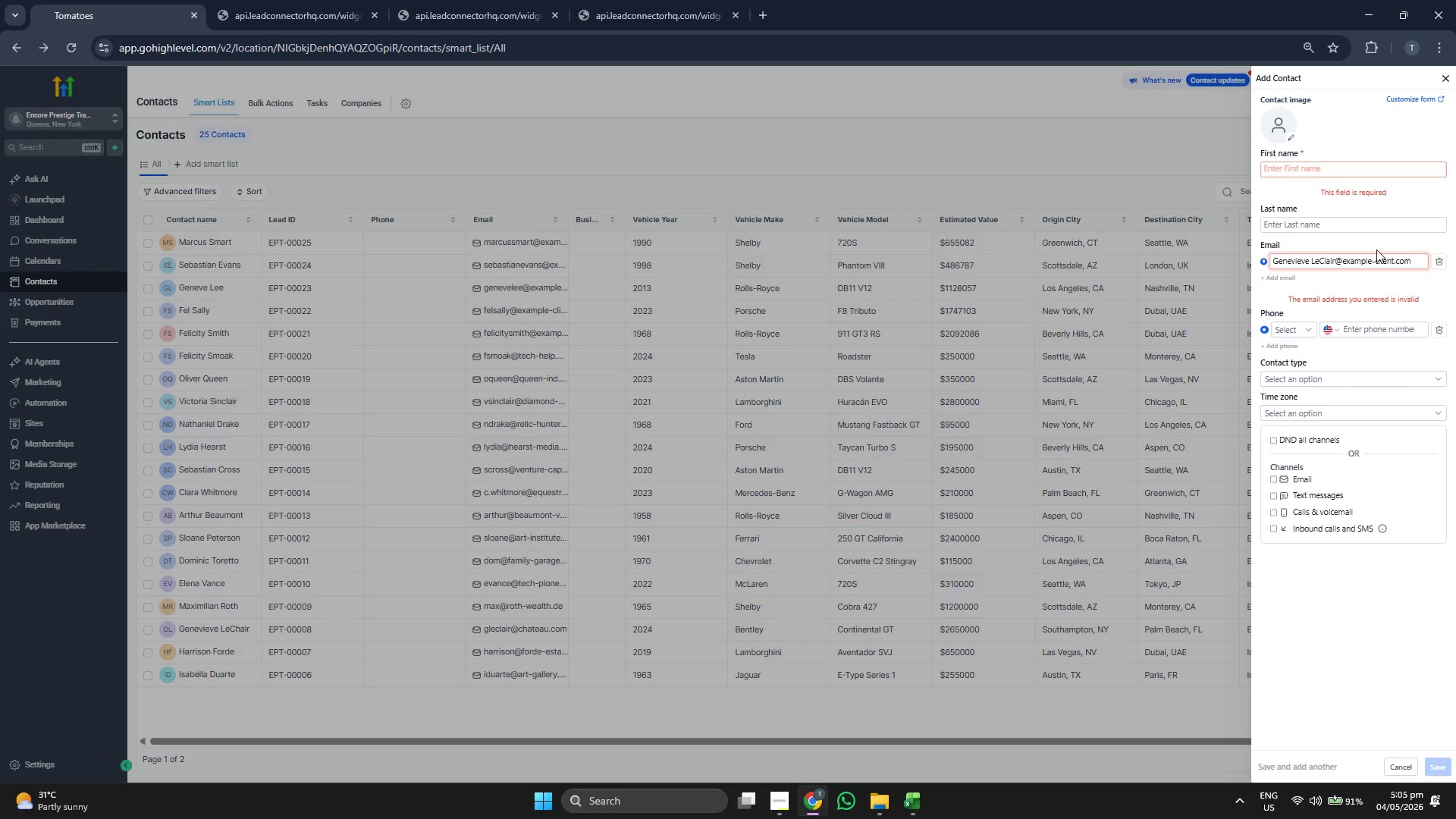 
key(ArrowLeft)
 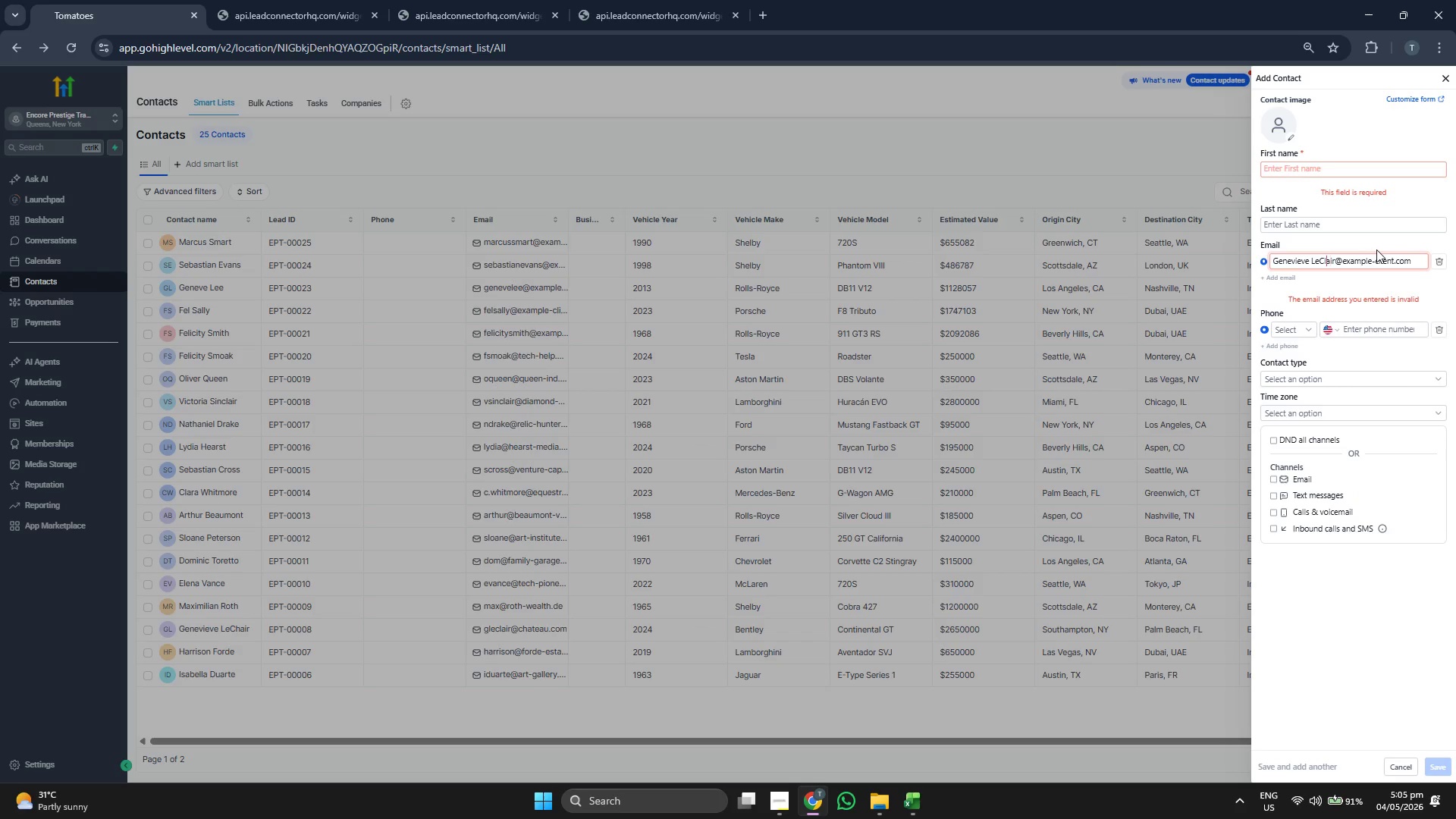 
key(ArrowLeft)
 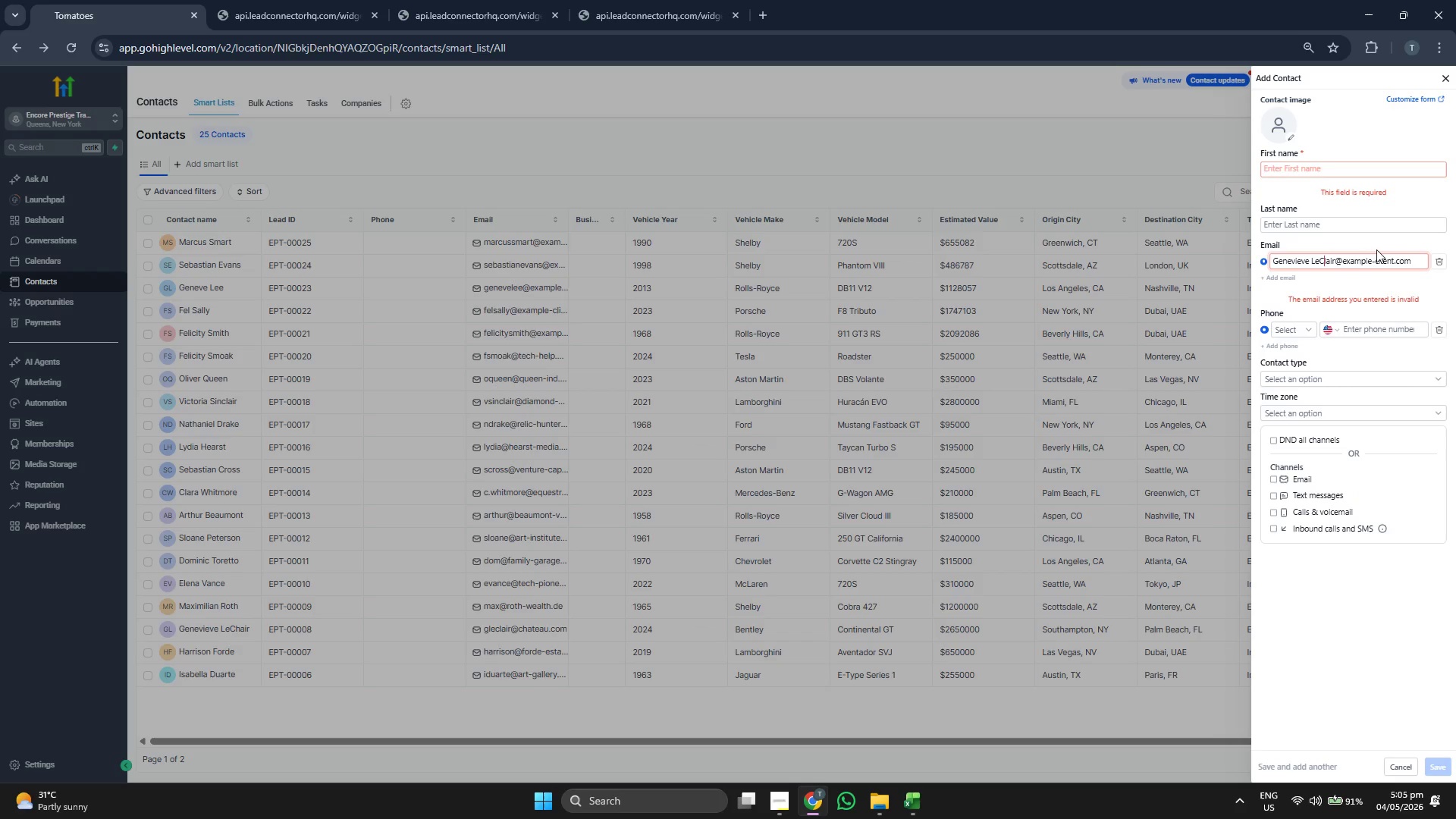 
key(ArrowLeft)
 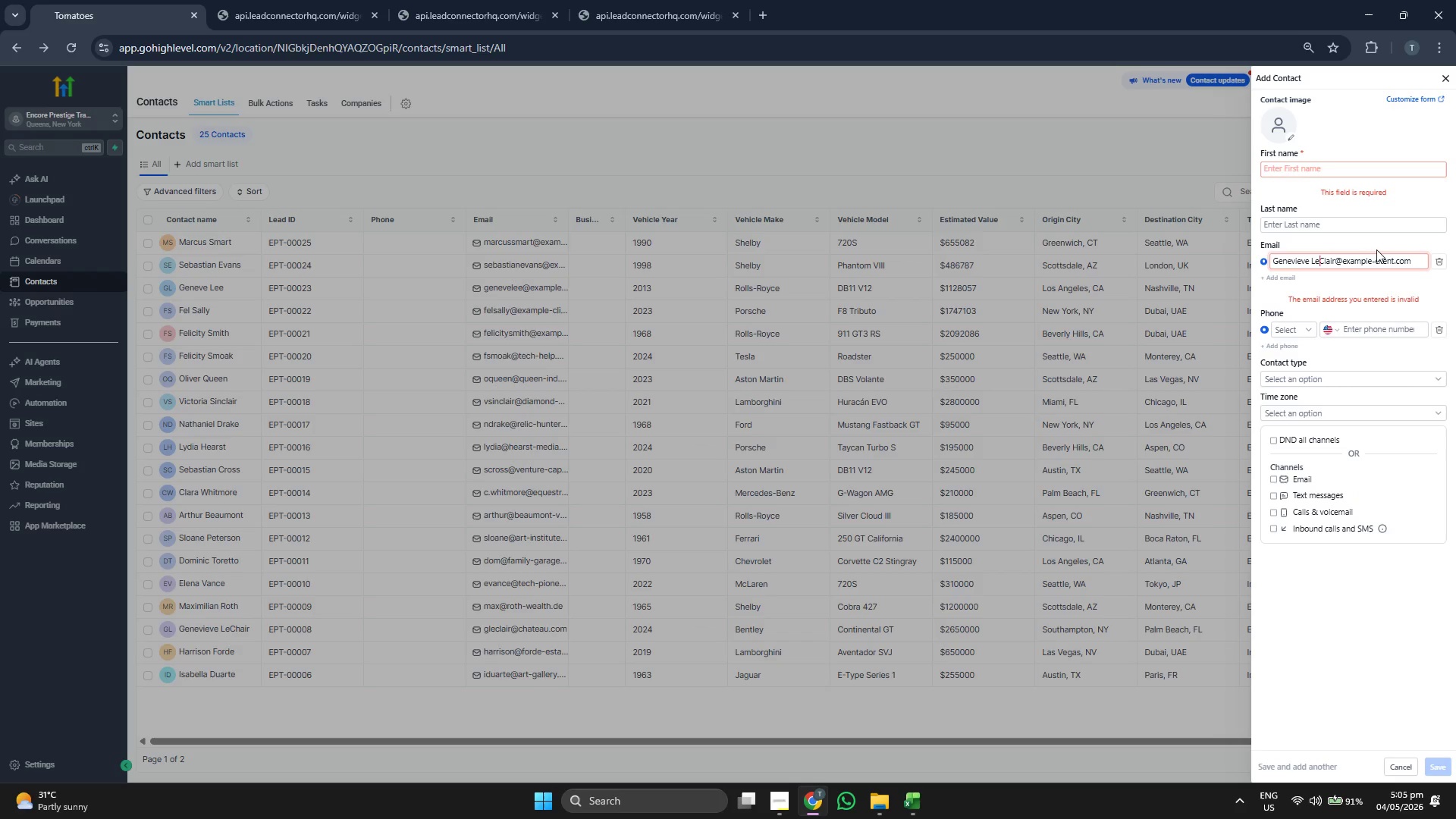 
key(ArrowLeft)
 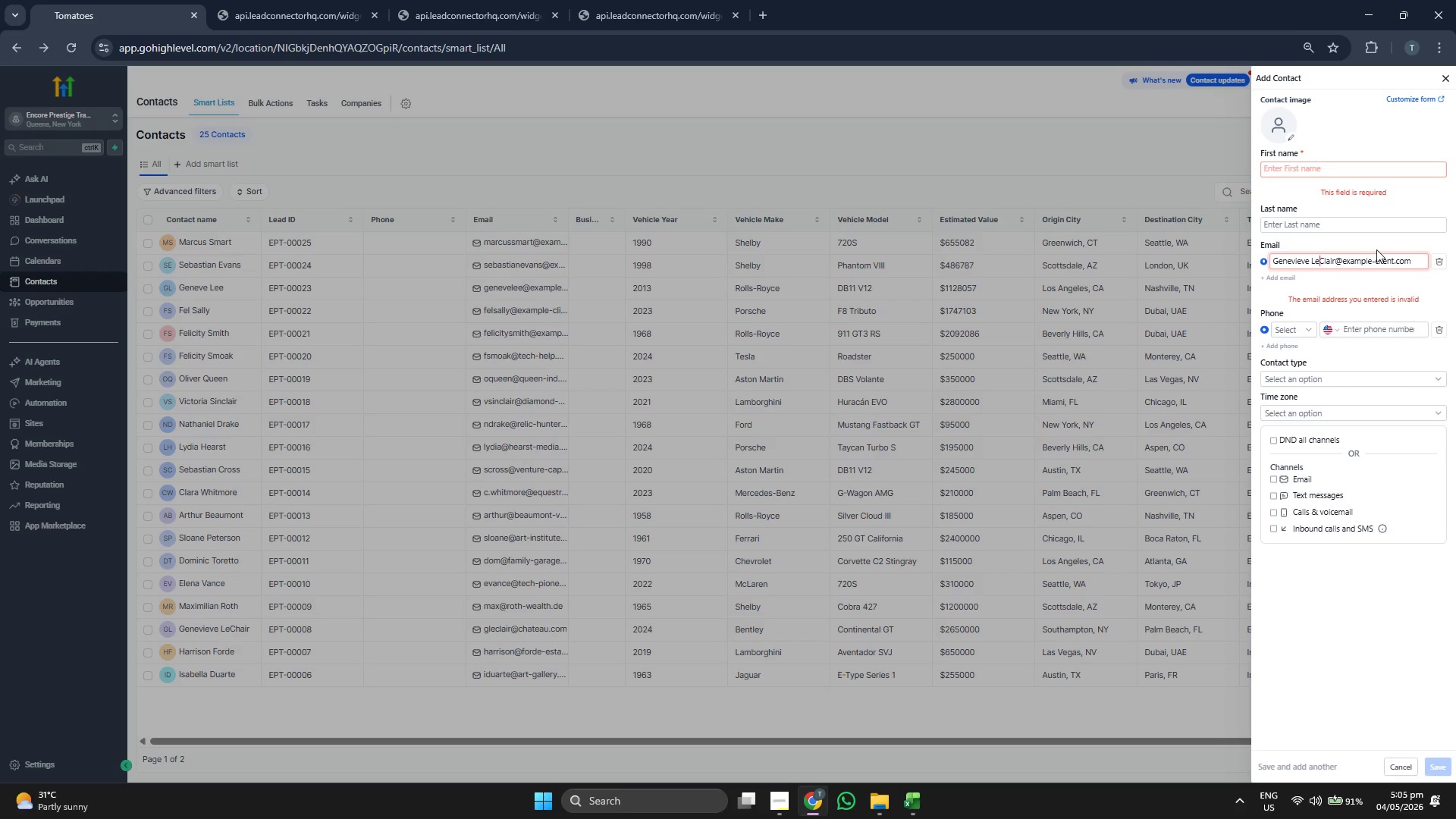 
key(ArrowLeft)
 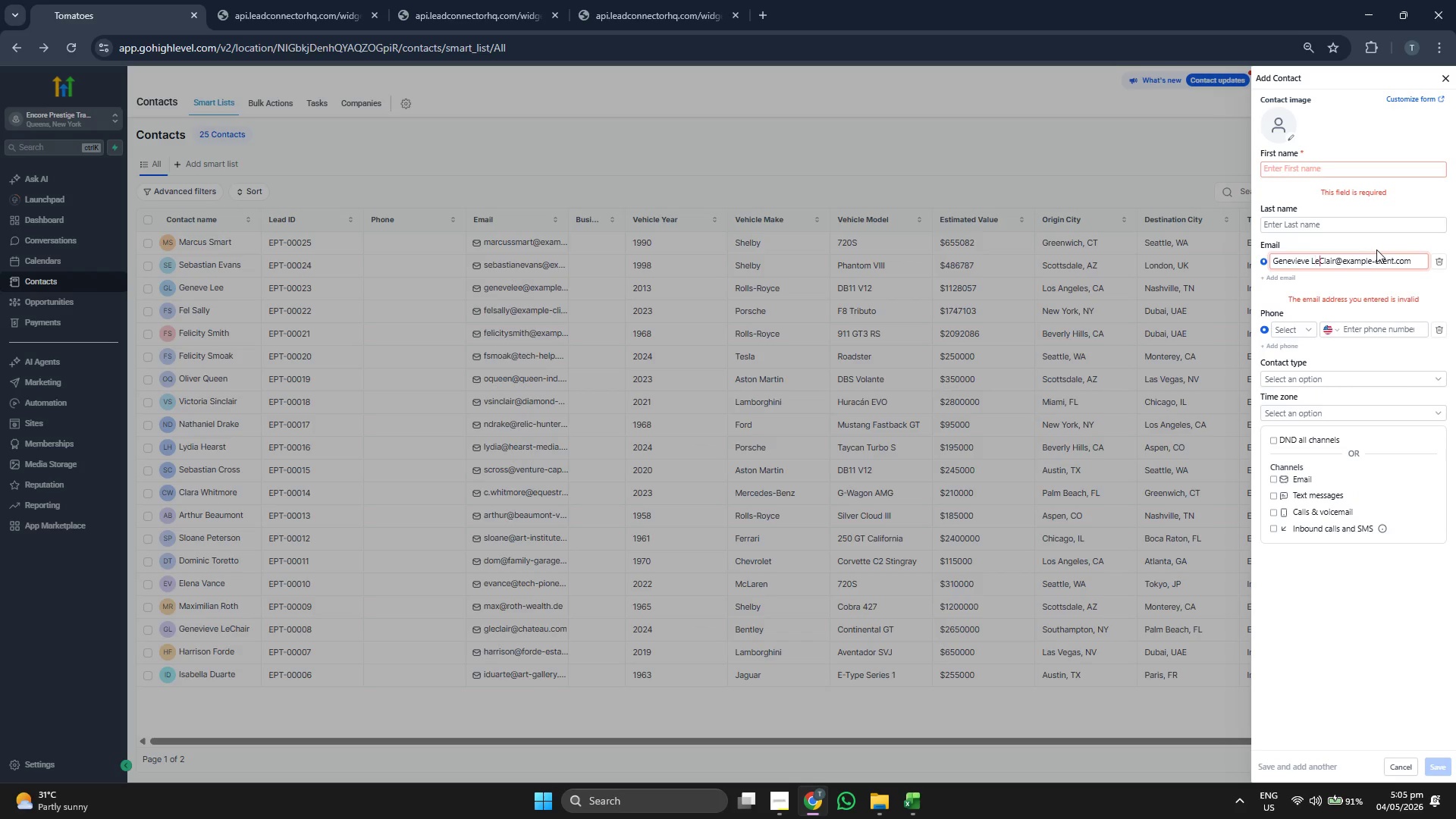 
key(ArrowRight)
 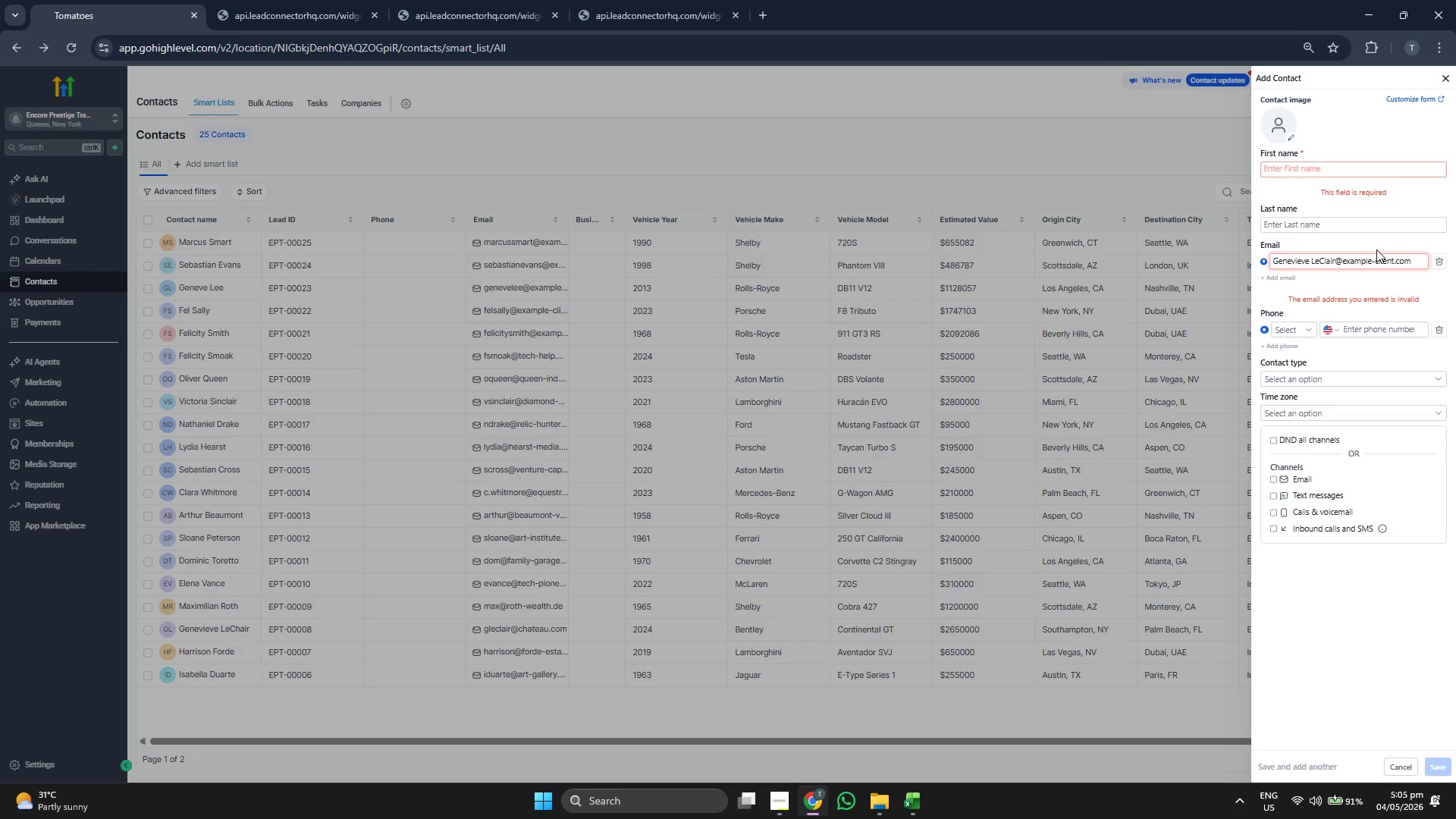 
key(Backspace)
 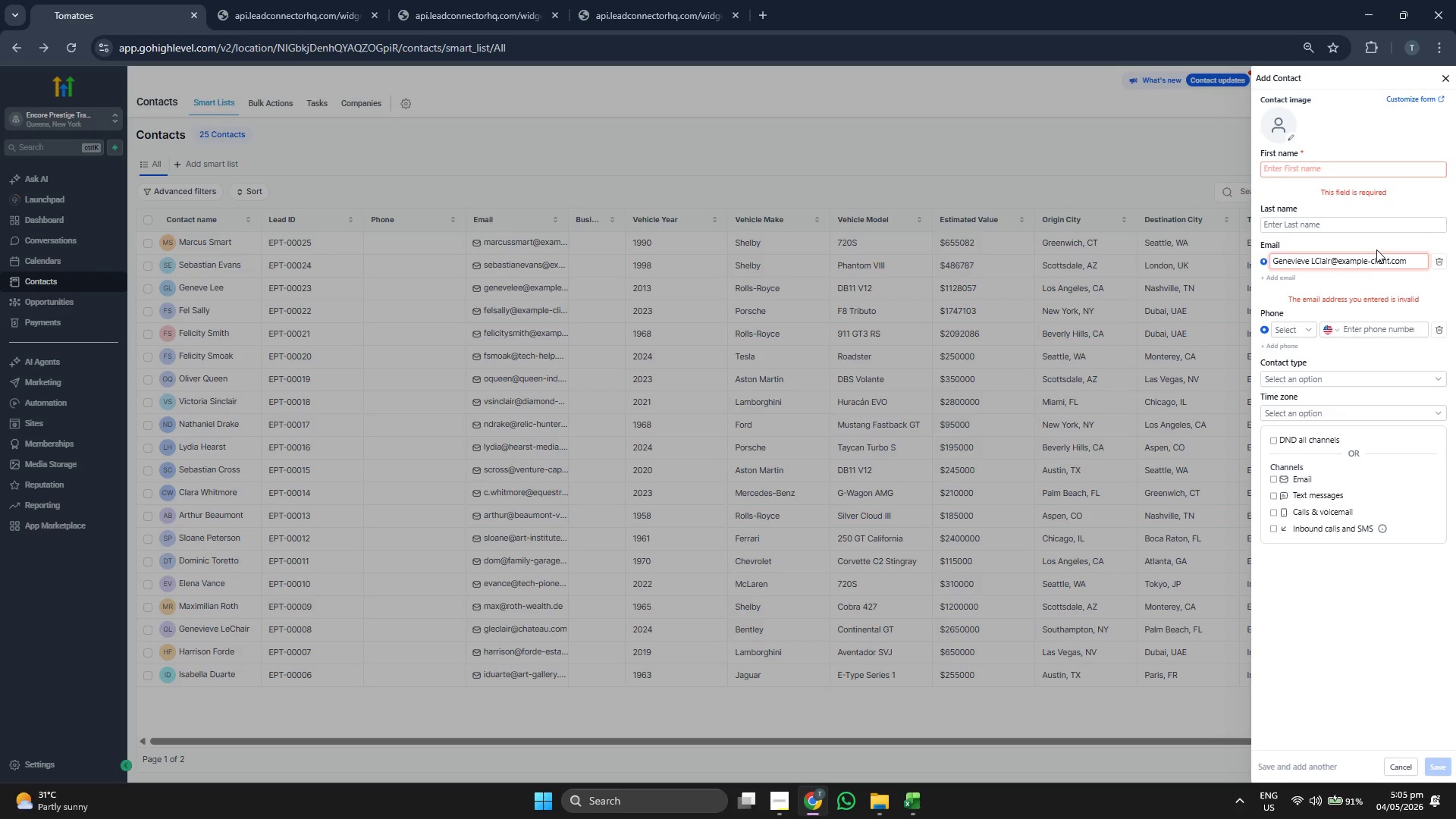 
key(Backspace)
 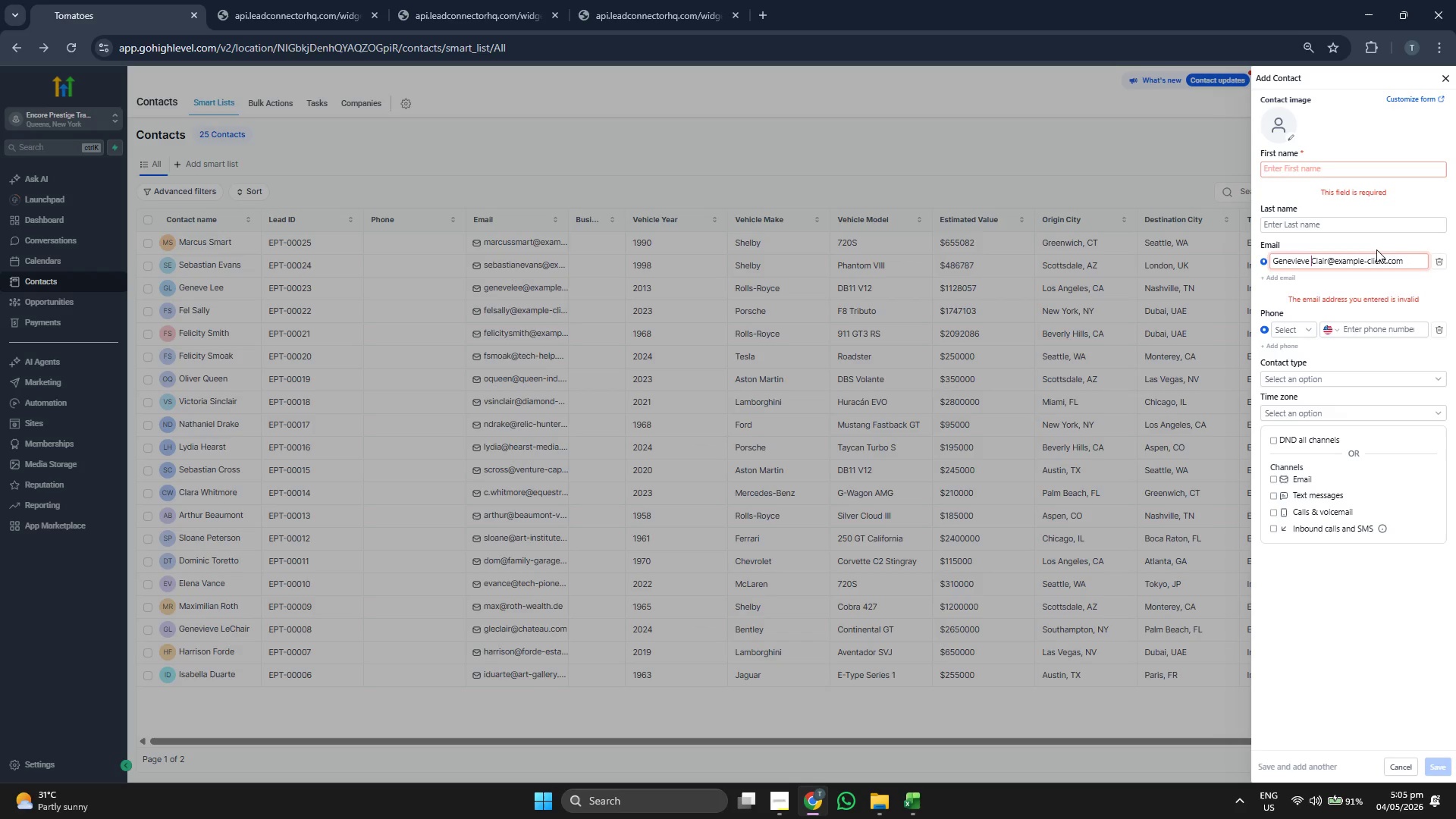 
key(Backspace)
 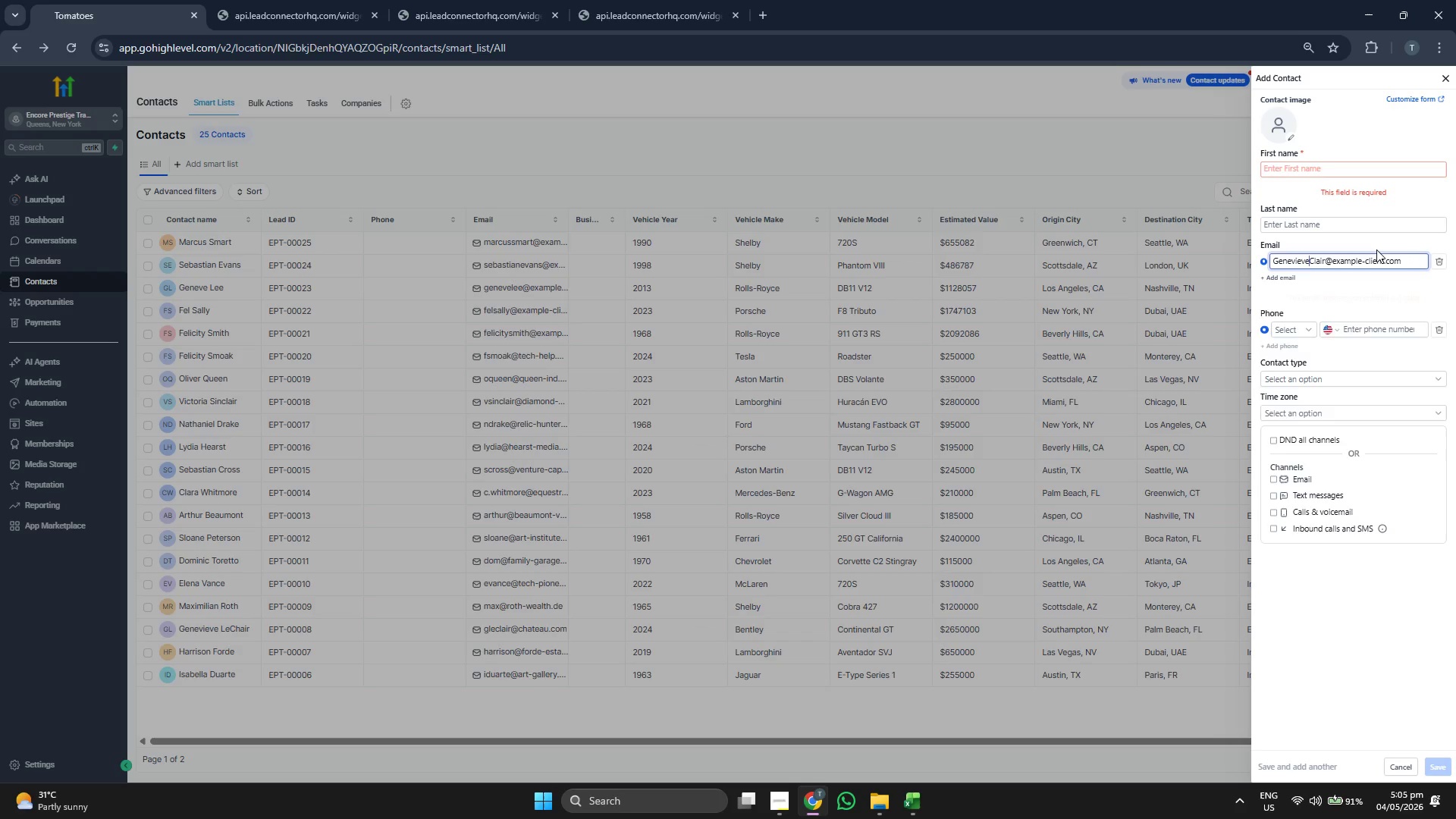 
key(Backspace)
 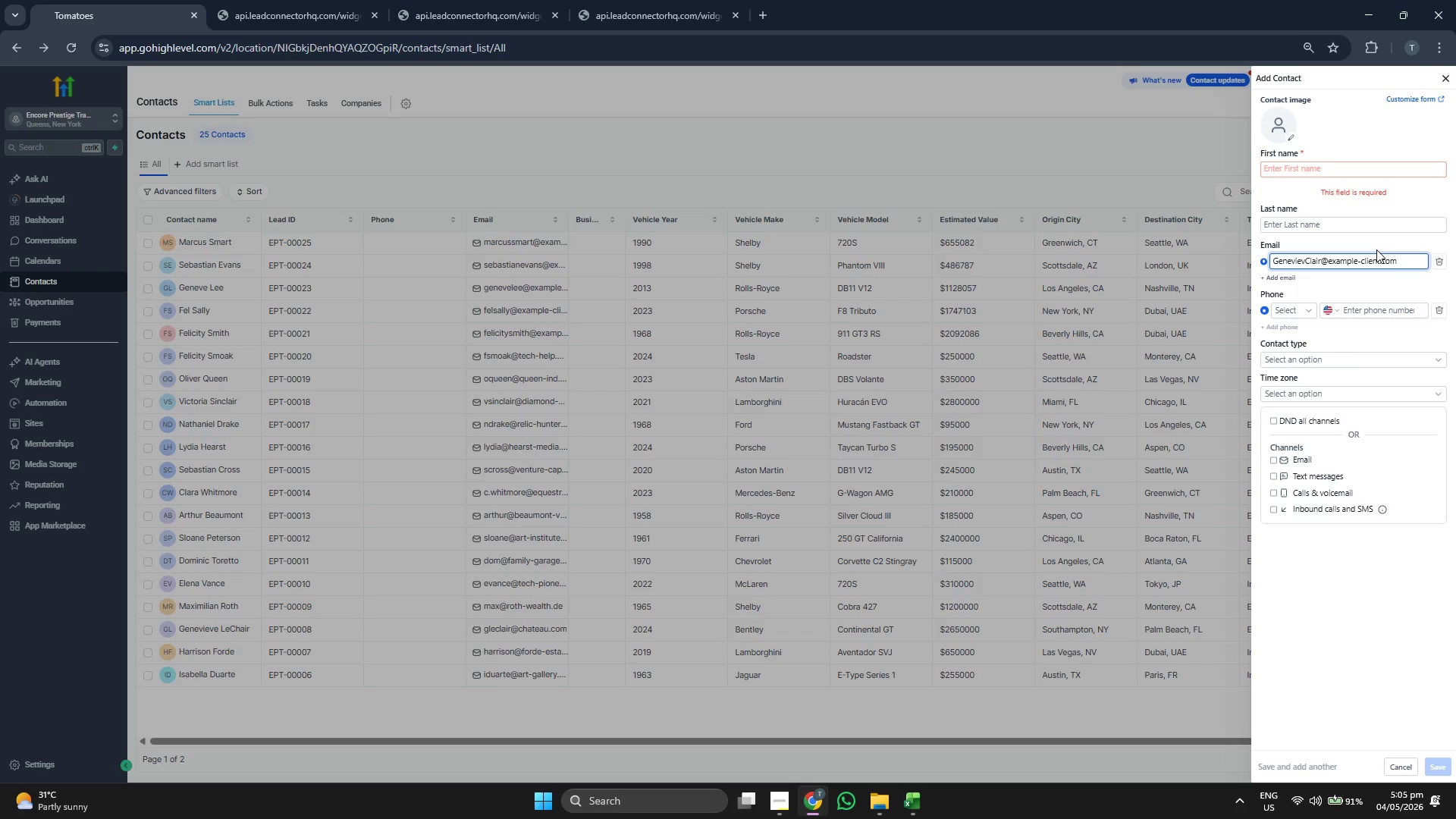 
key(Backspace)
 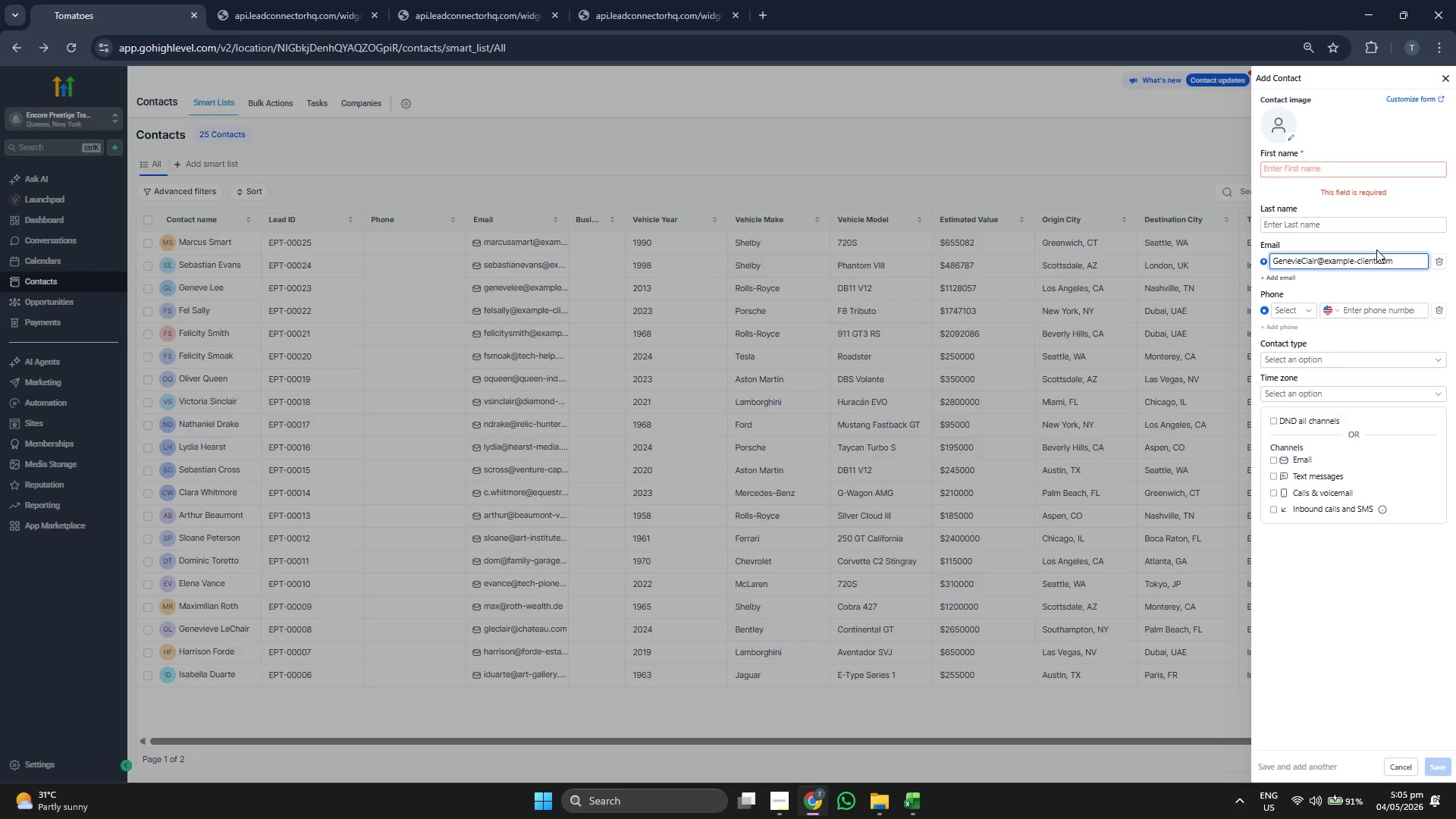 
key(Backspace)
 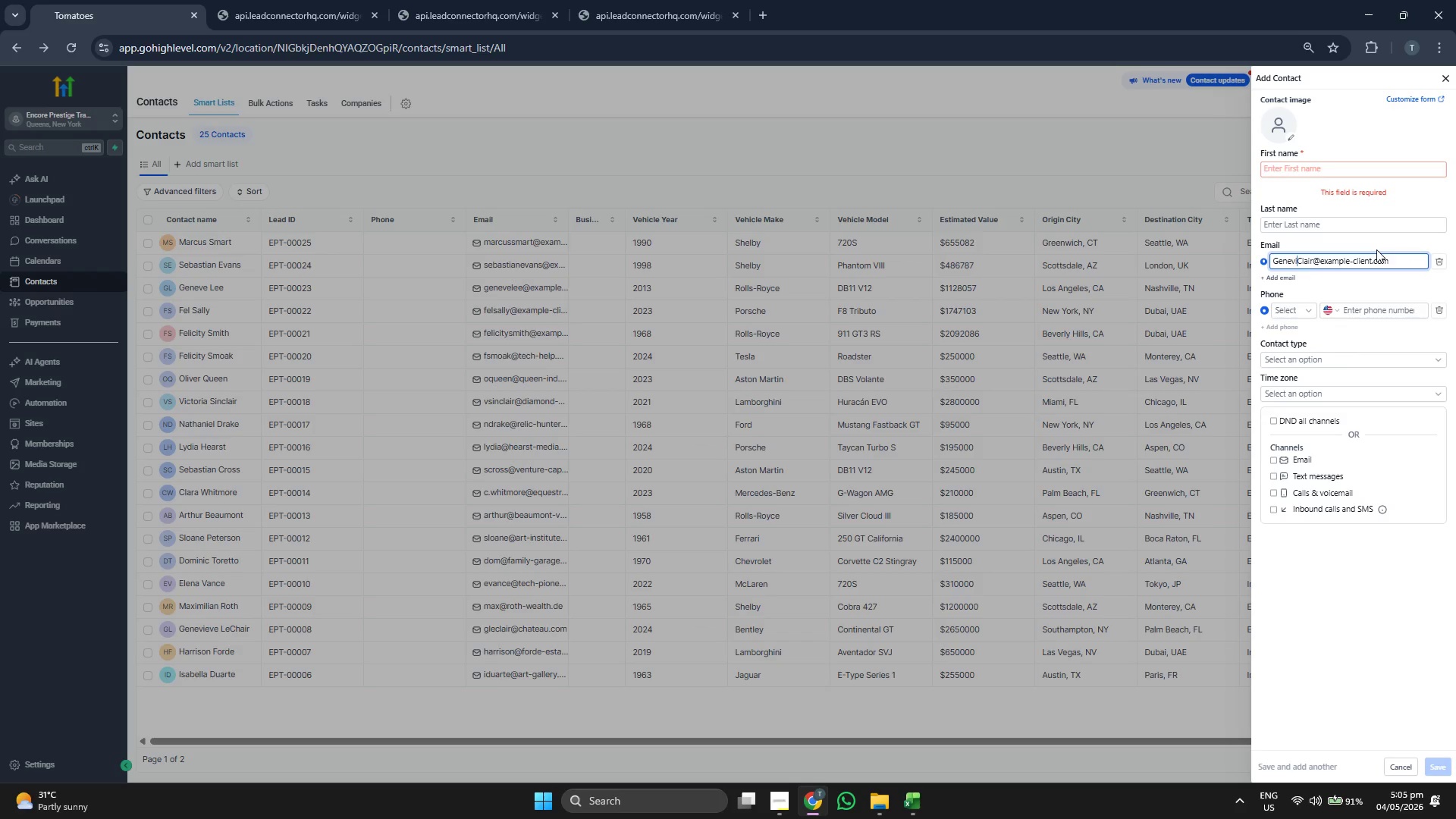 
key(Backspace)
 